 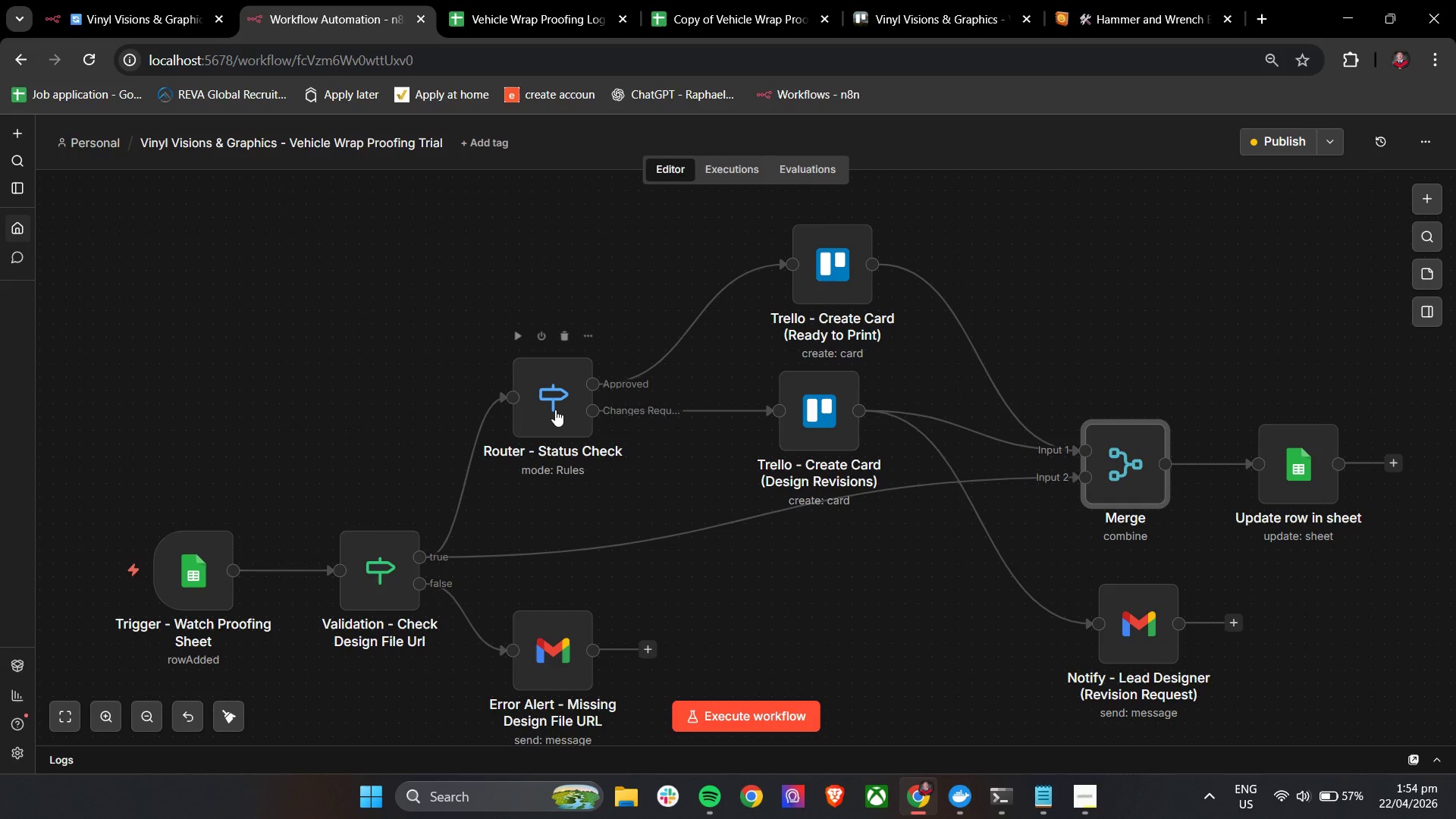 
double_click([555, 410])
 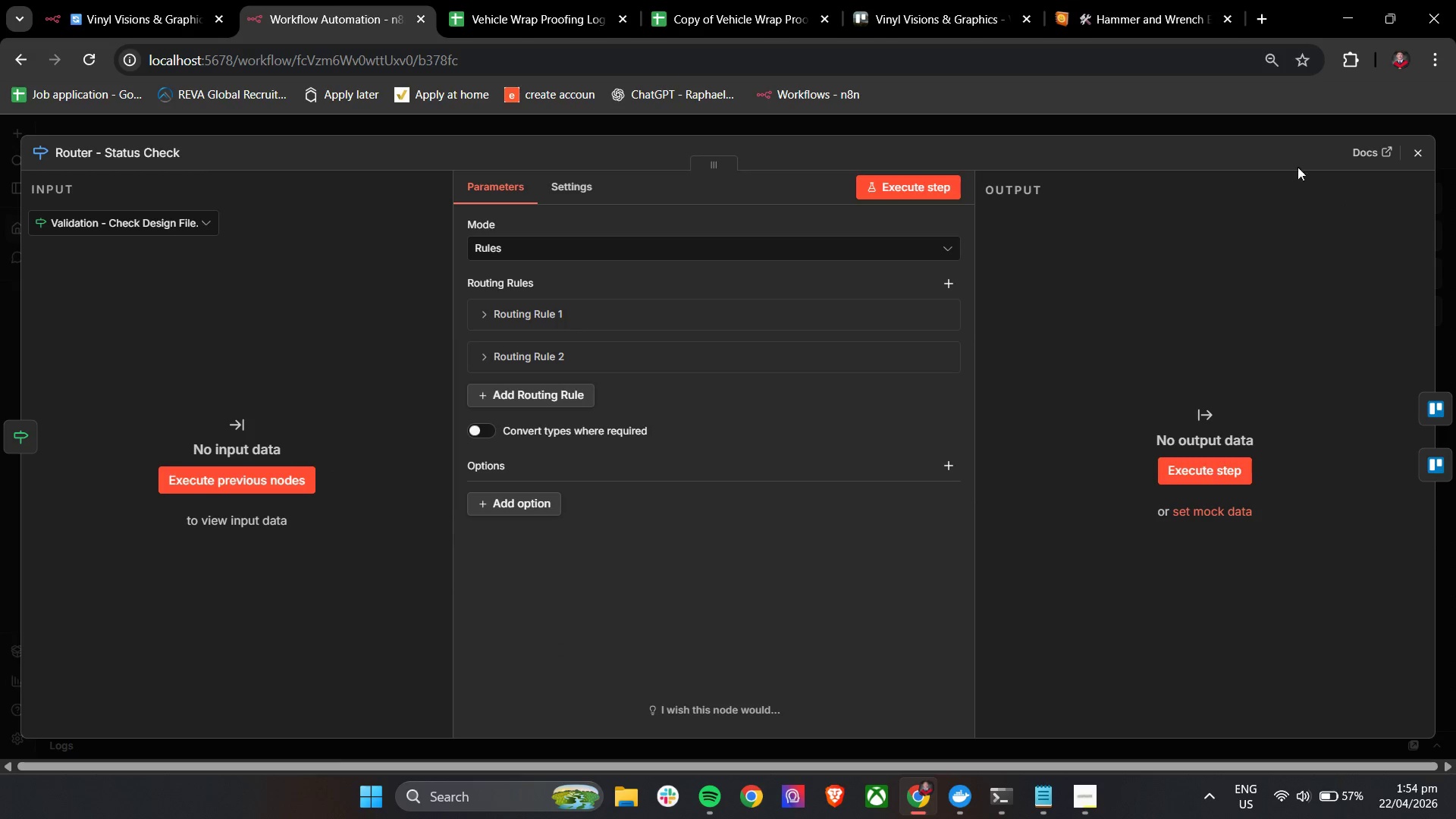 
left_click([136, 0])
 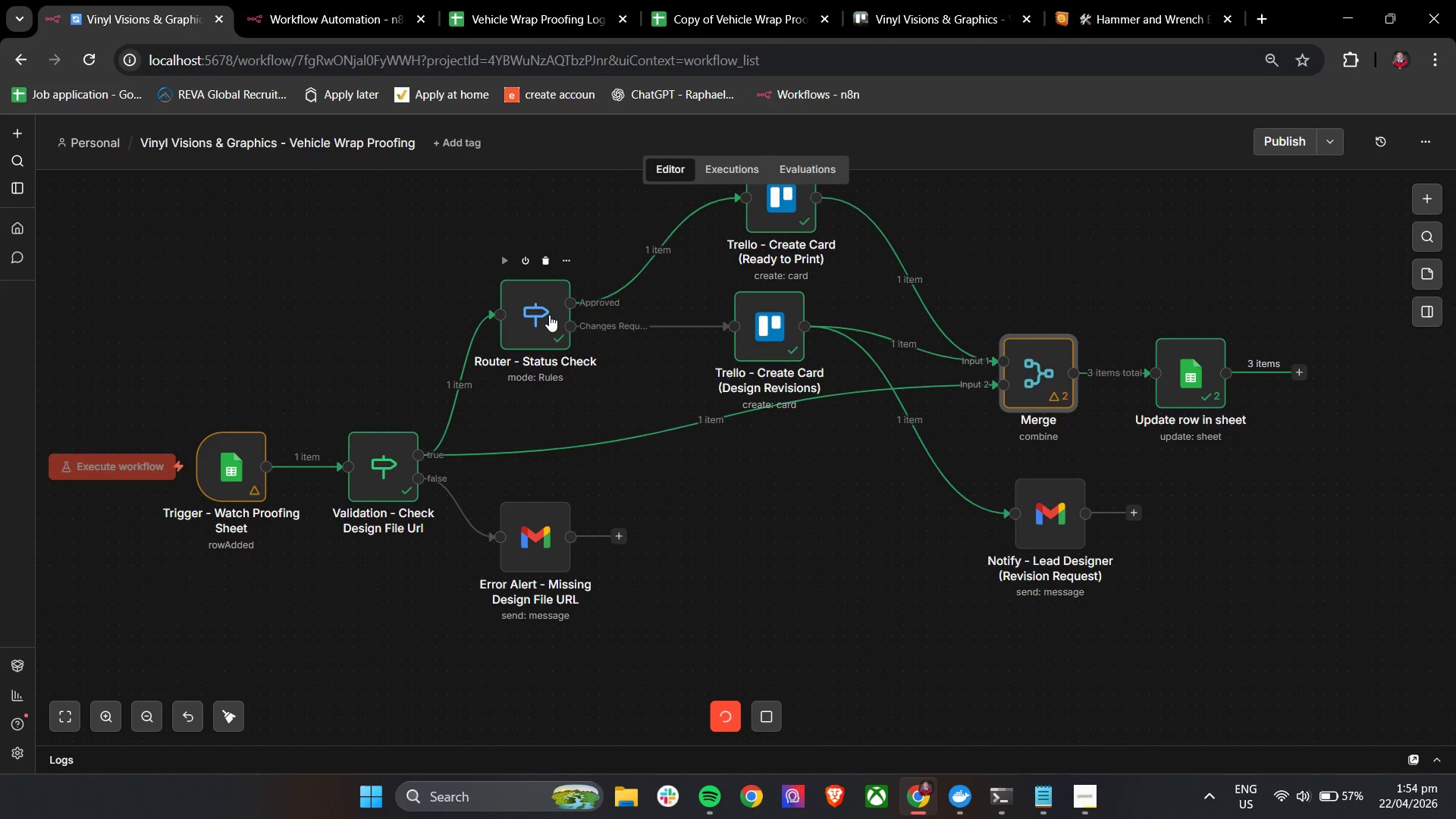 
double_click([549, 315])
 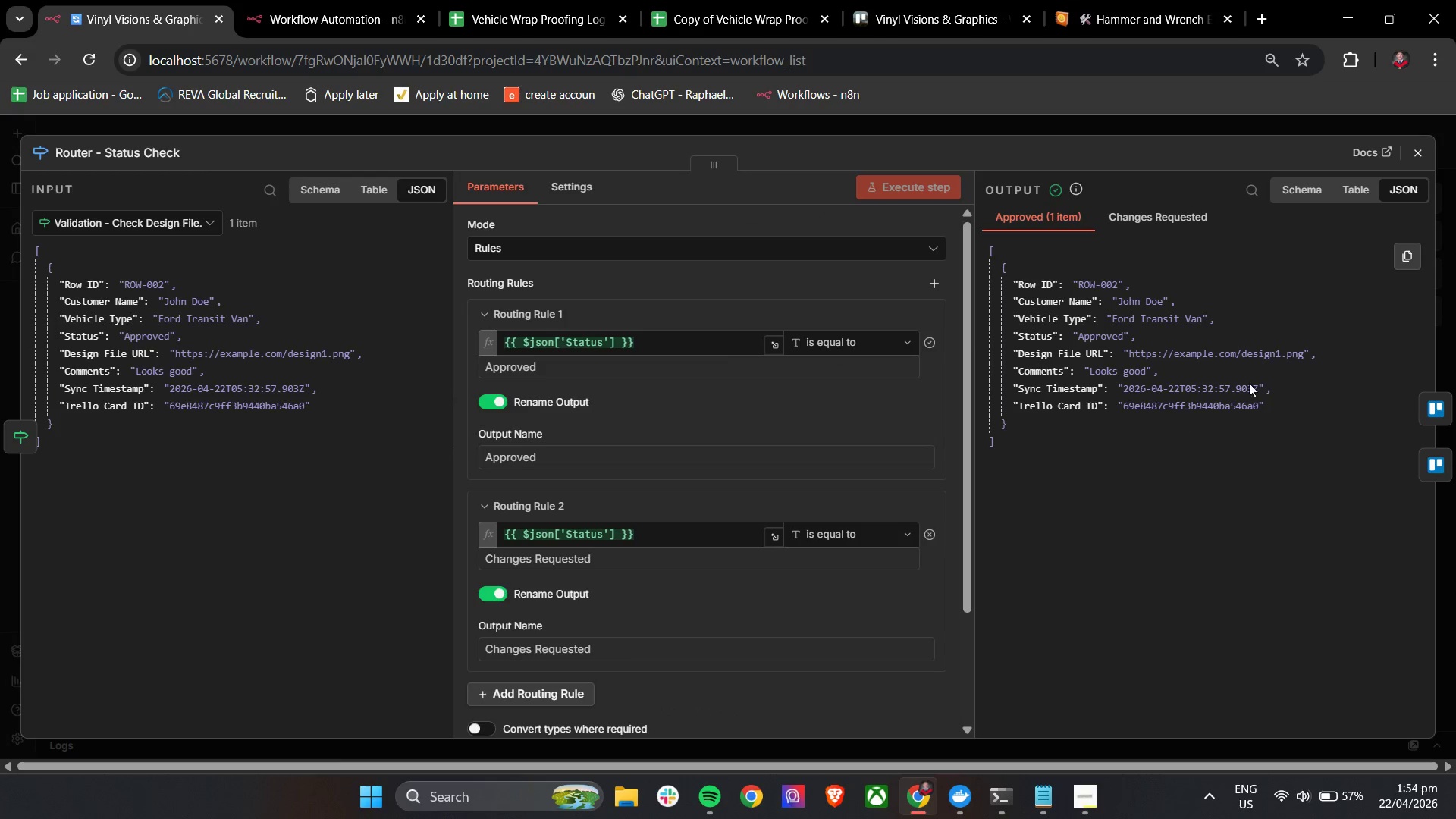 
left_click([1420, 146])
 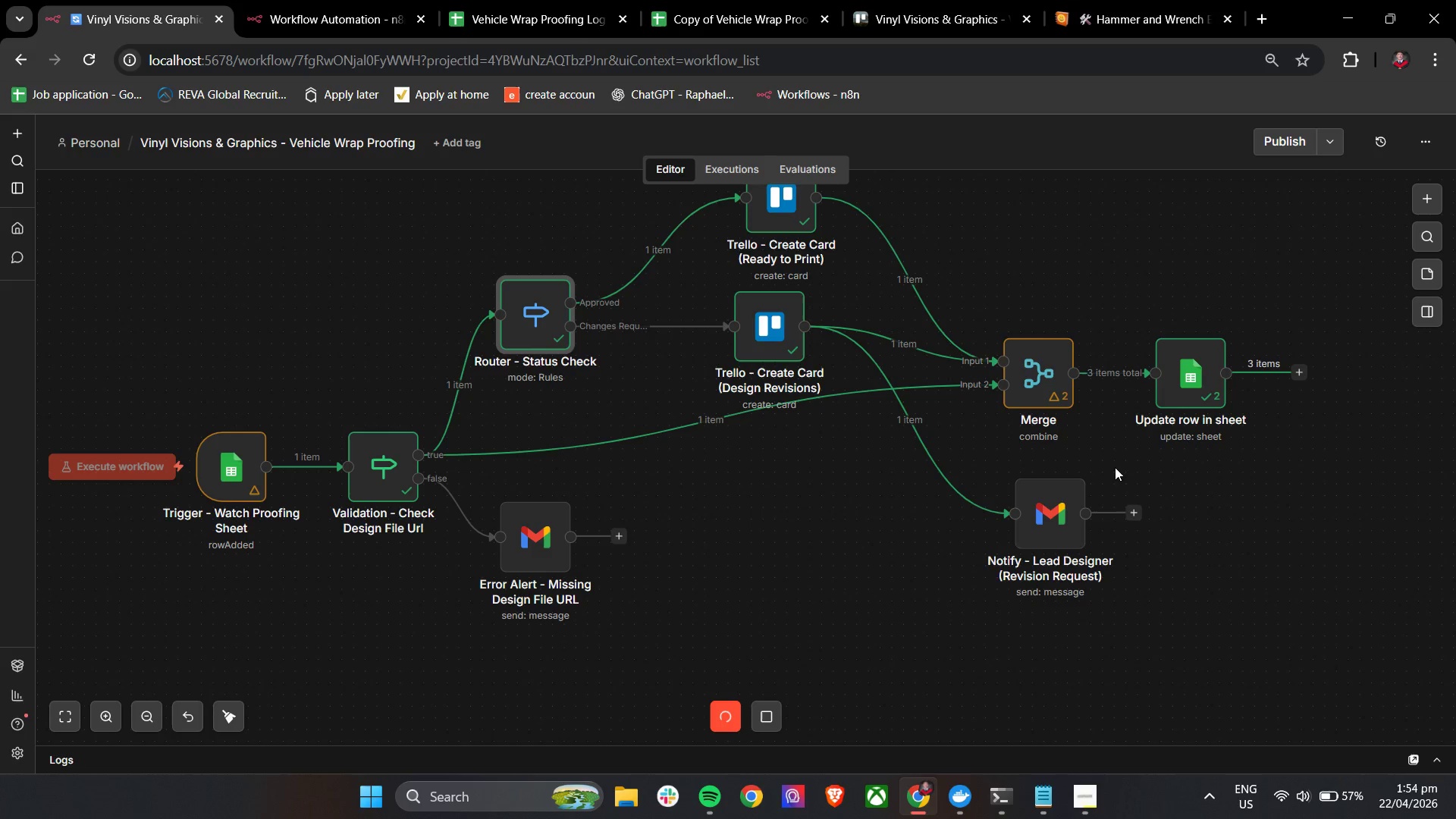 
wait(15.34)
 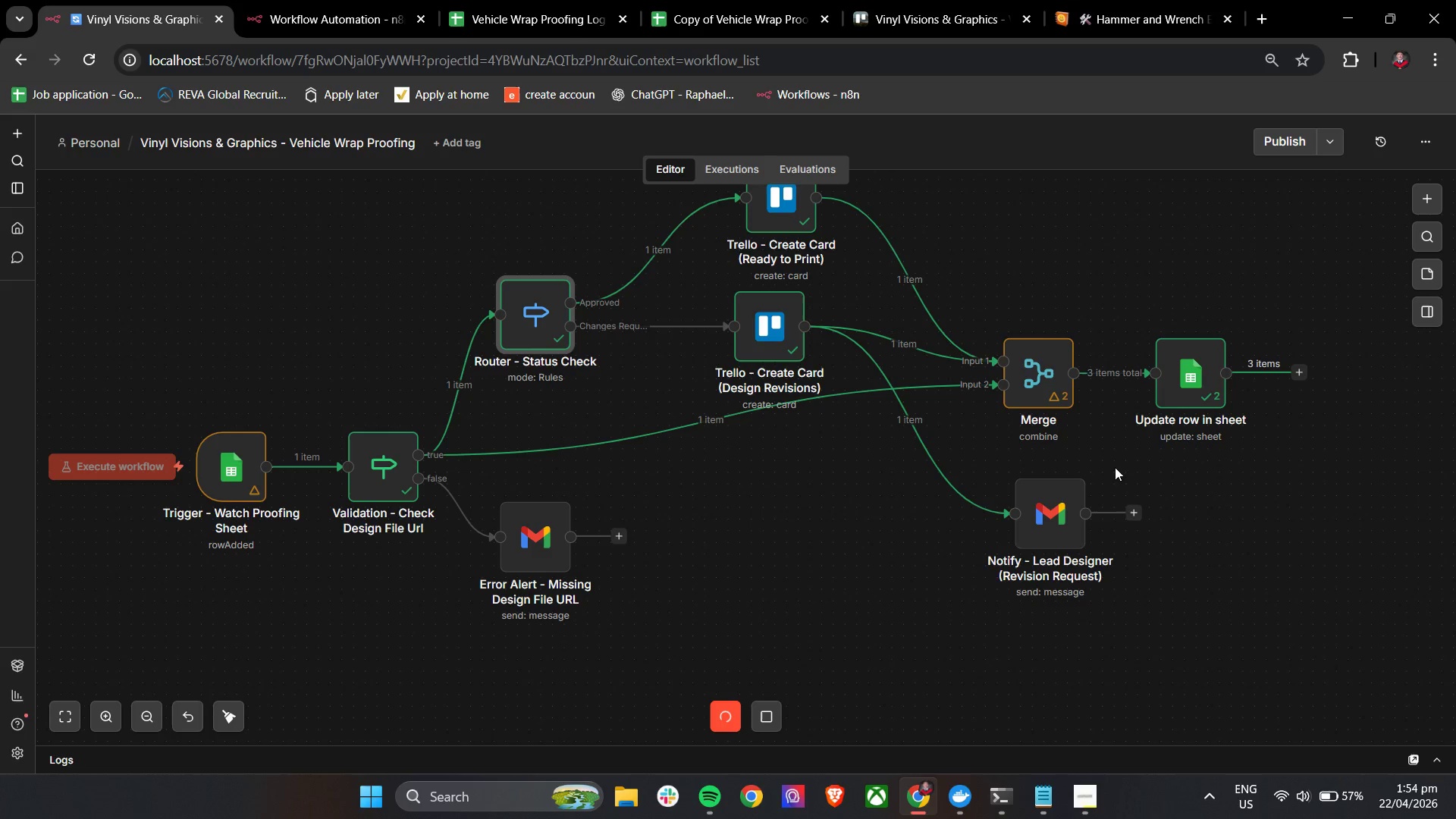 
left_click([354, 0])
 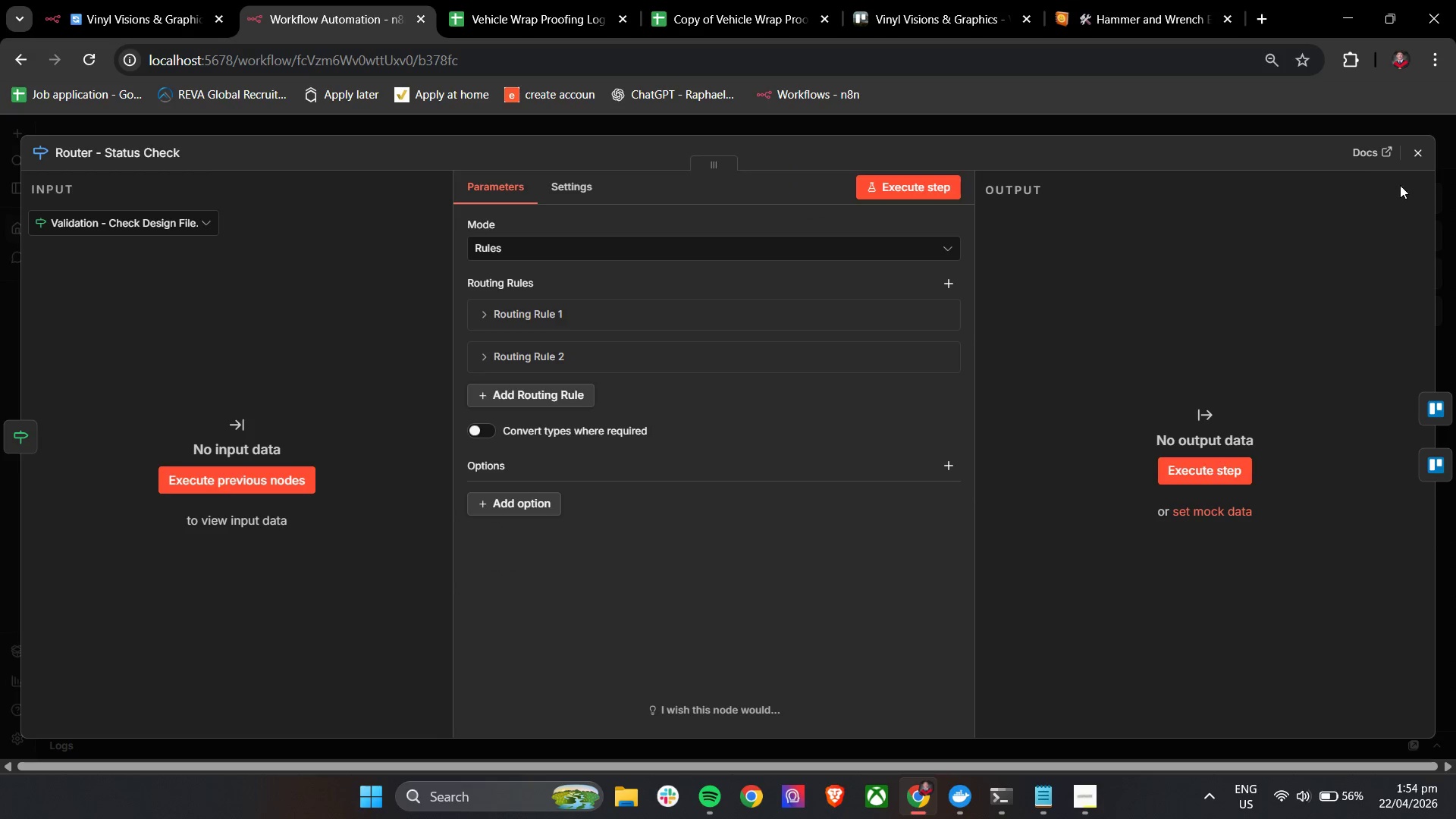 
left_click_drag(start_coordinate=[1410, 147], to_coordinate=[1414, 151])
 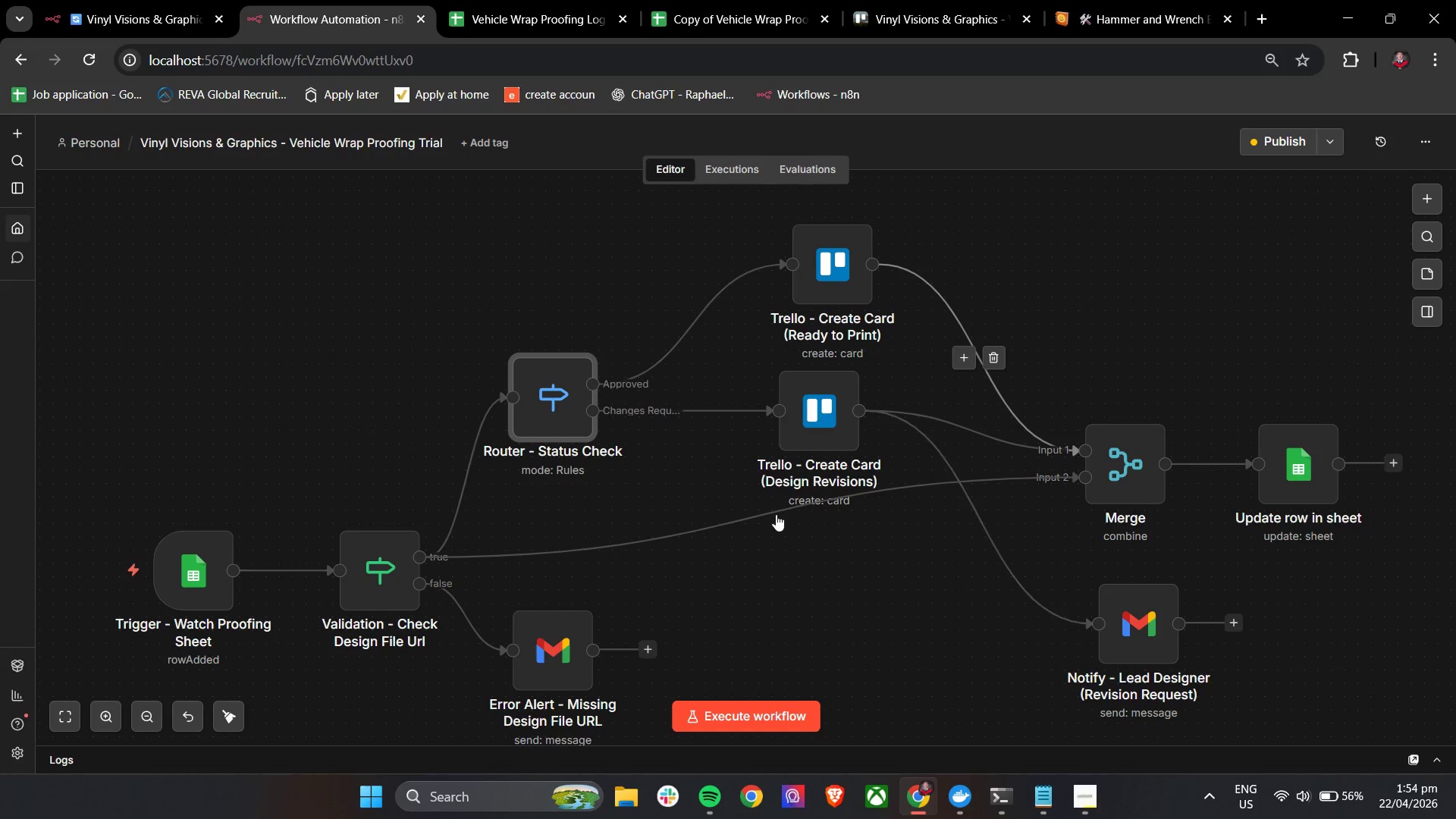 
left_click([767, 522])
 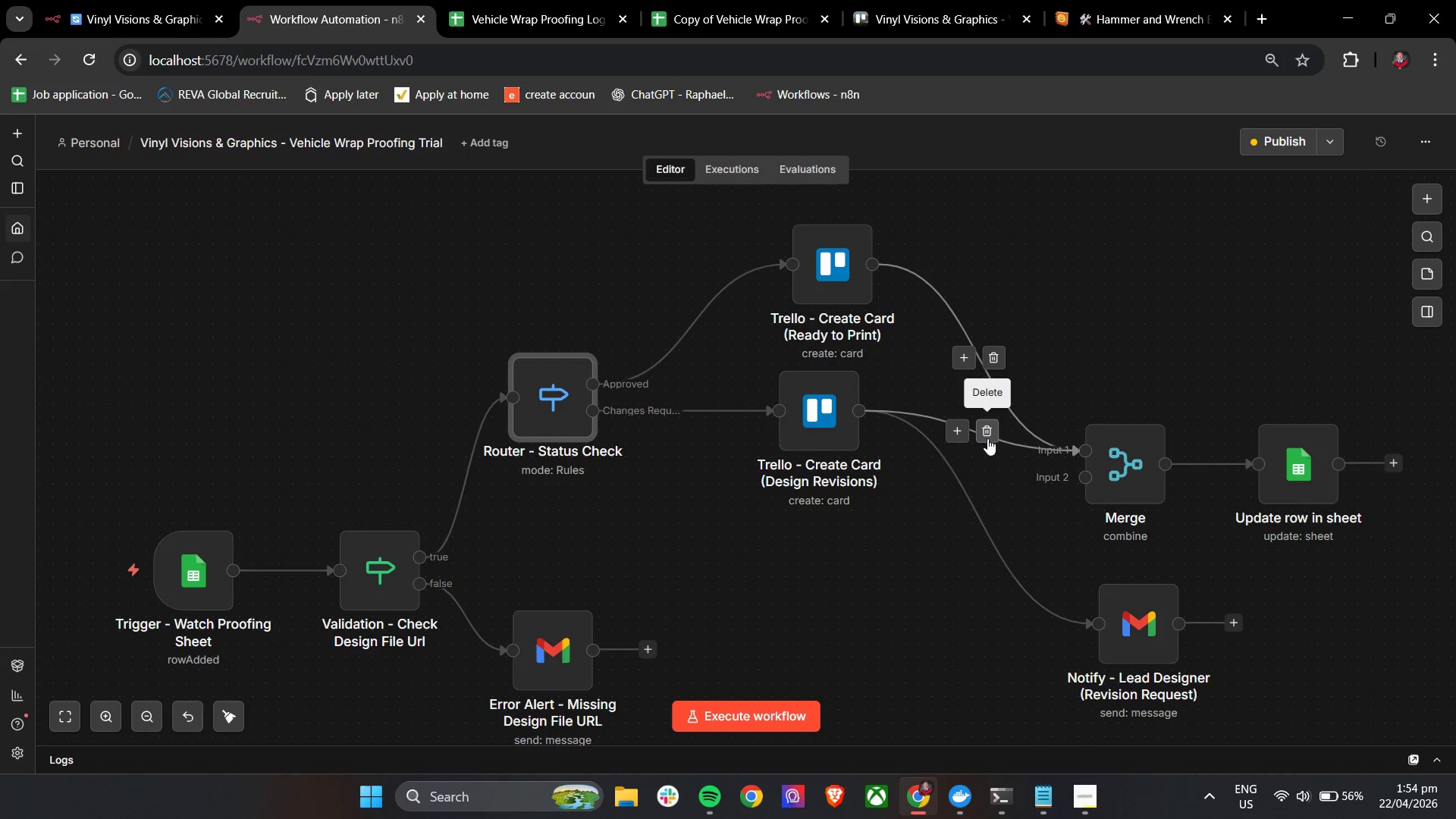 
left_click([987, 438])
 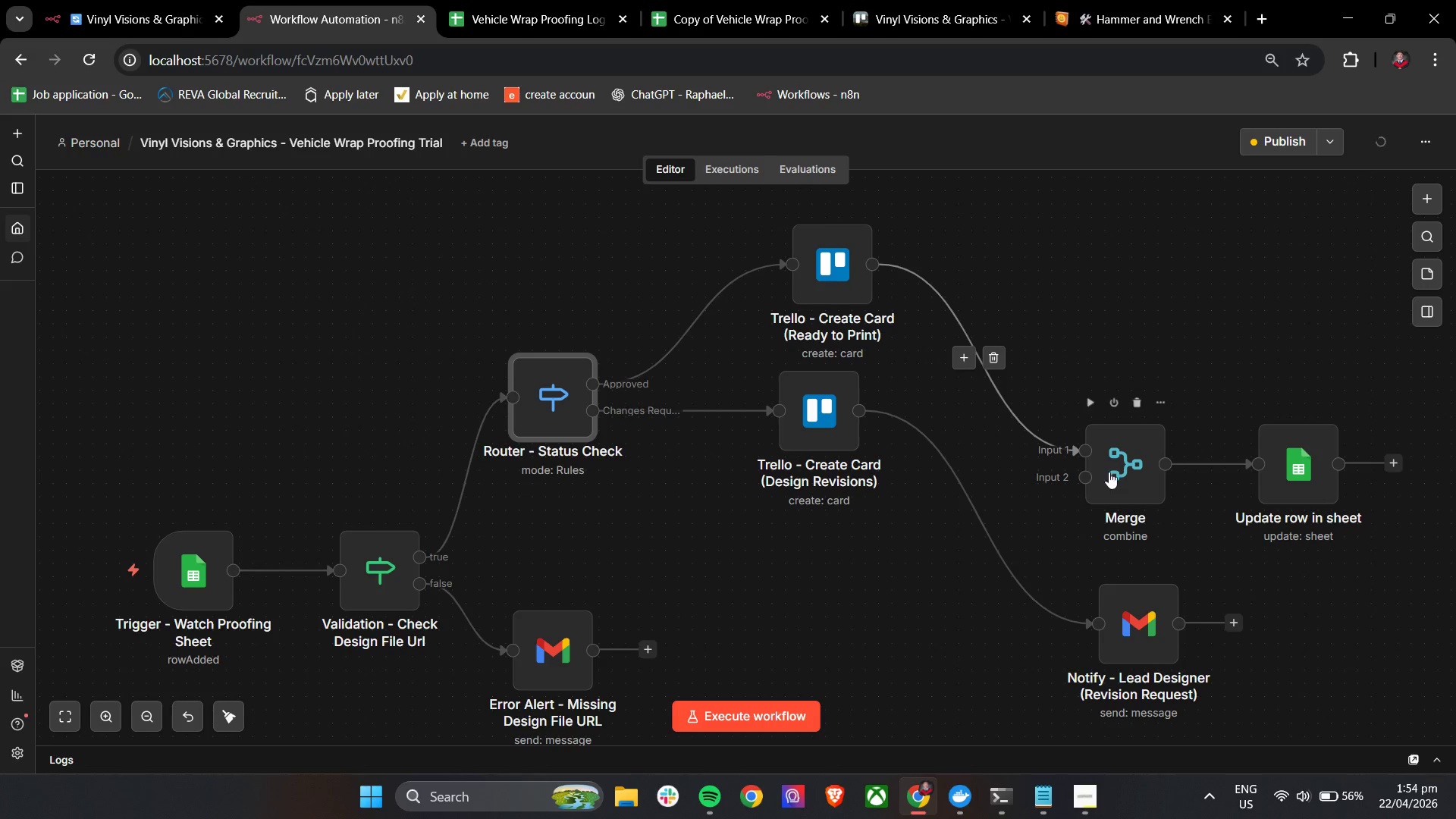 
left_click_drag(start_coordinate=[1125, 475], to_coordinate=[1090, 268])
 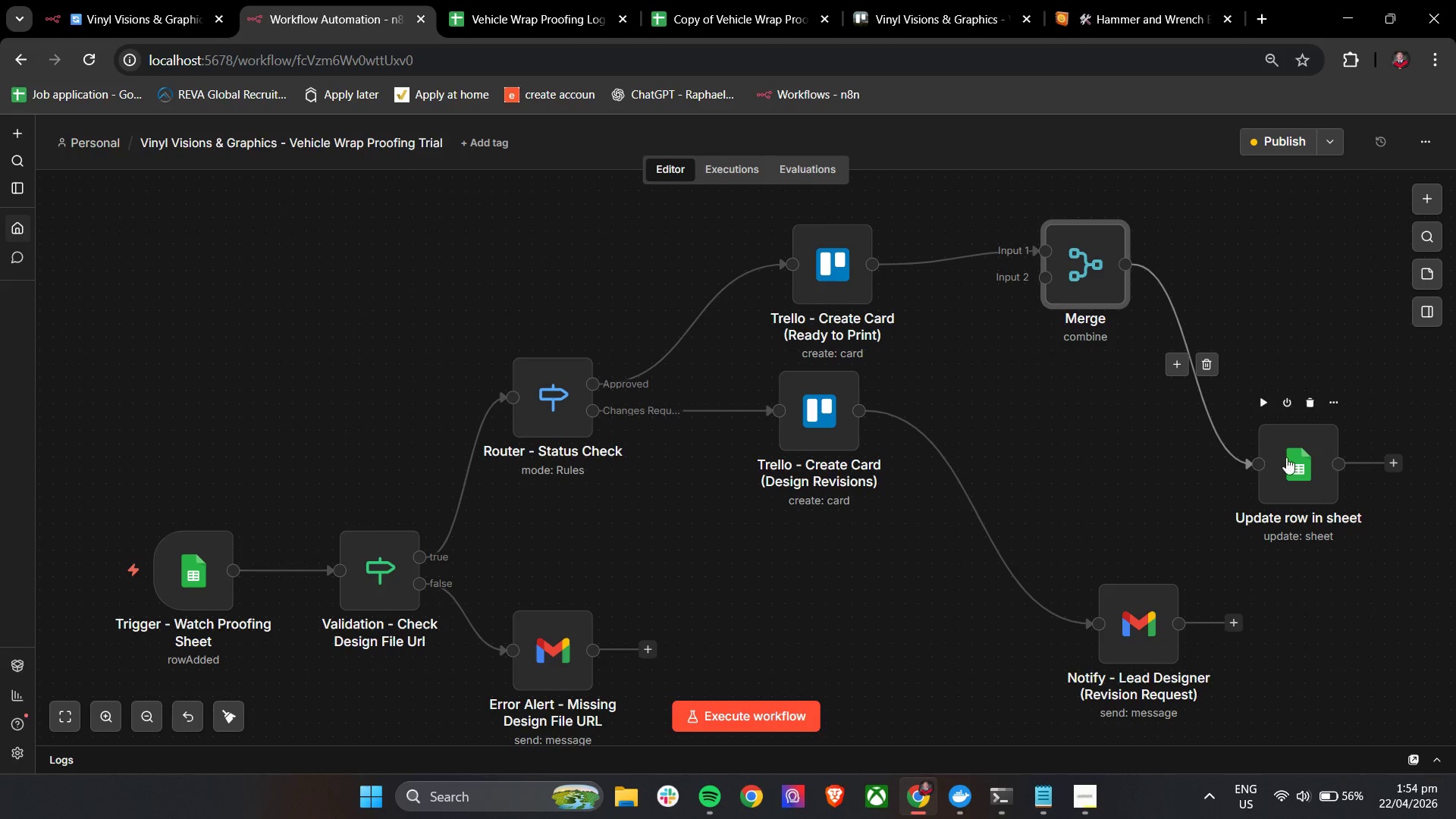 
left_click_drag(start_coordinate=[1291, 459], to_coordinate=[1286, 244])
 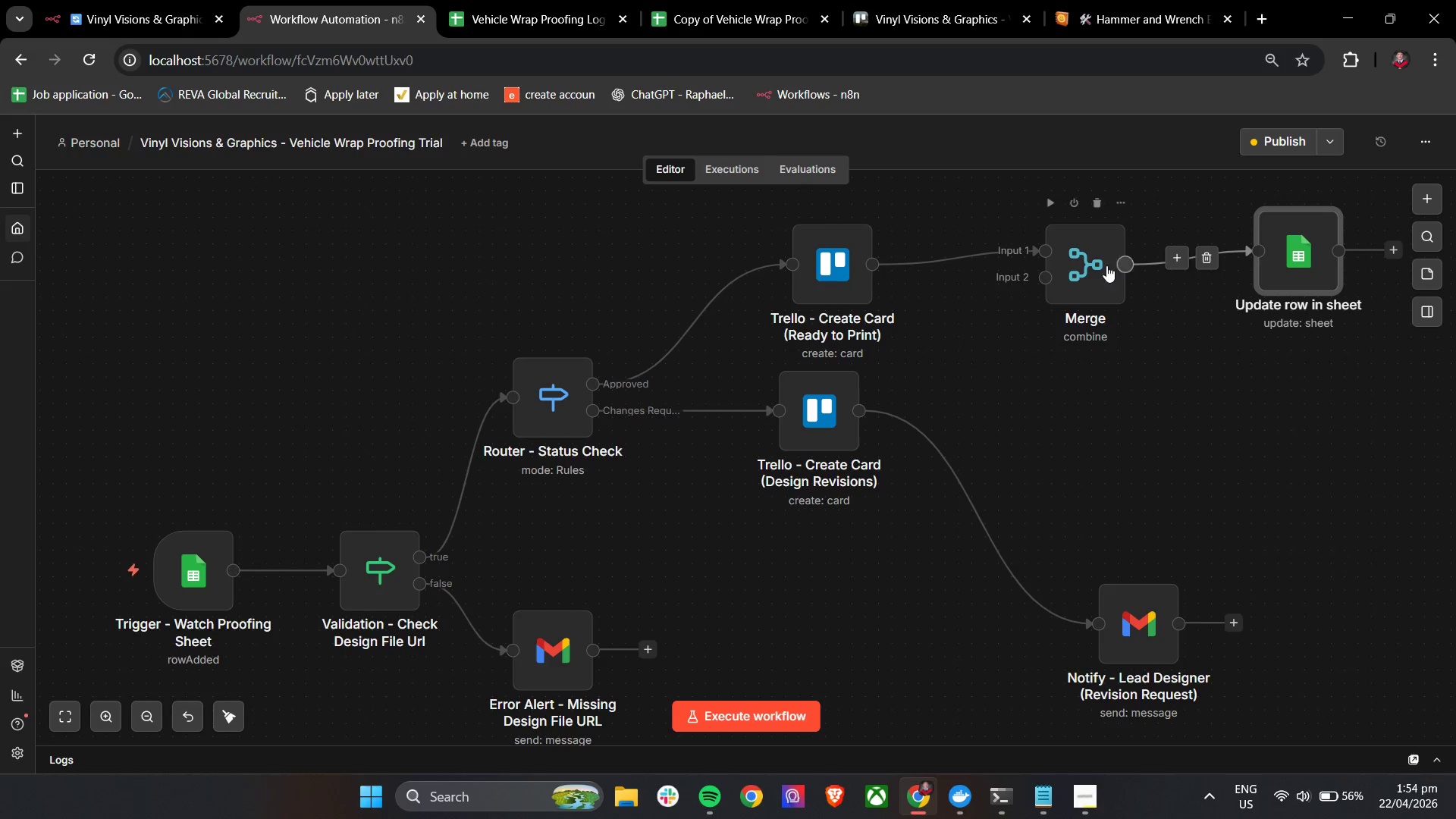 
left_click_drag(start_coordinate=[1087, 267], to_coordinate=[1108, 262])
 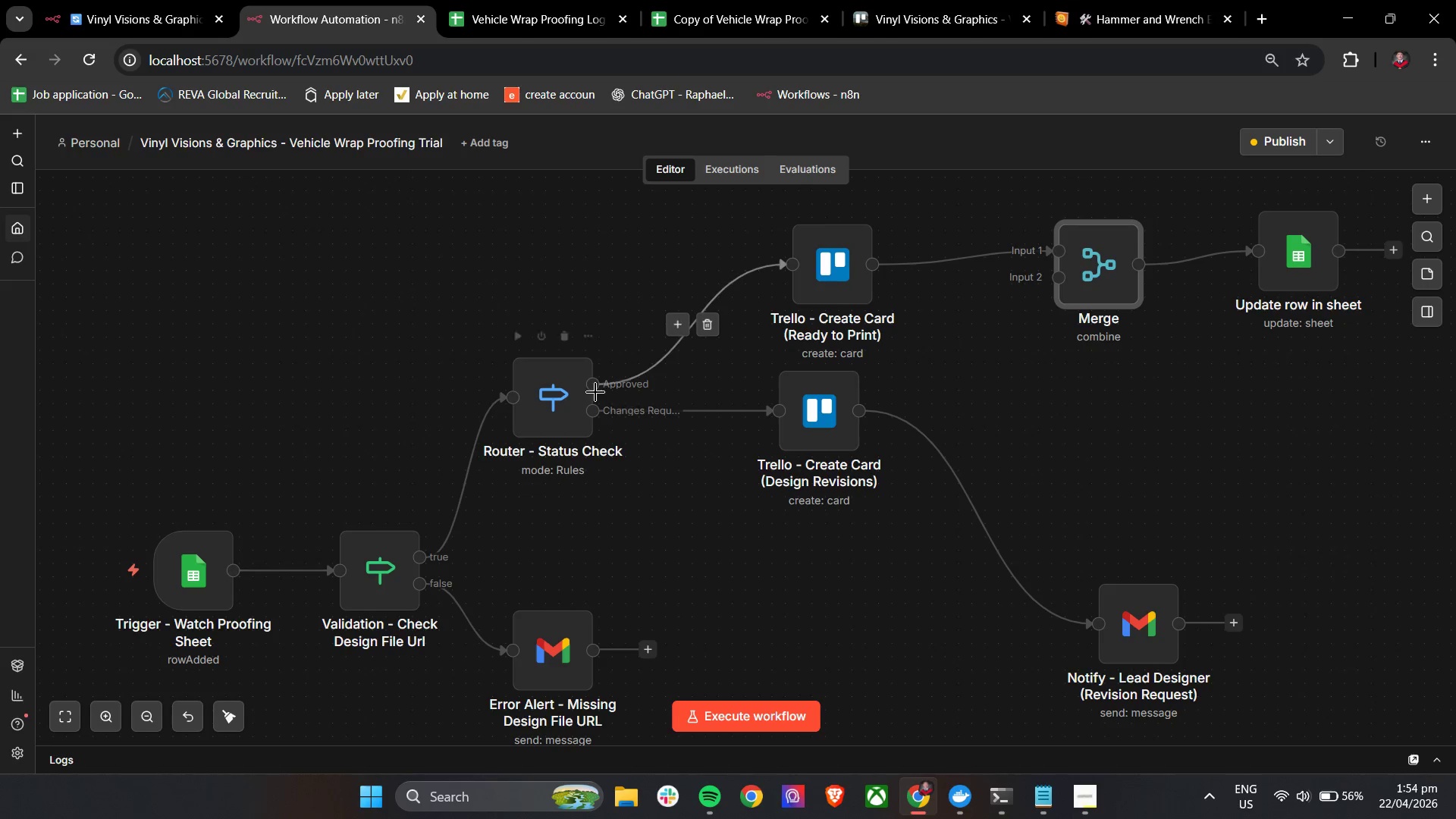 
left_click_drag(start_coordinate=[592, 390], to_coordinate=[1059, 281])
 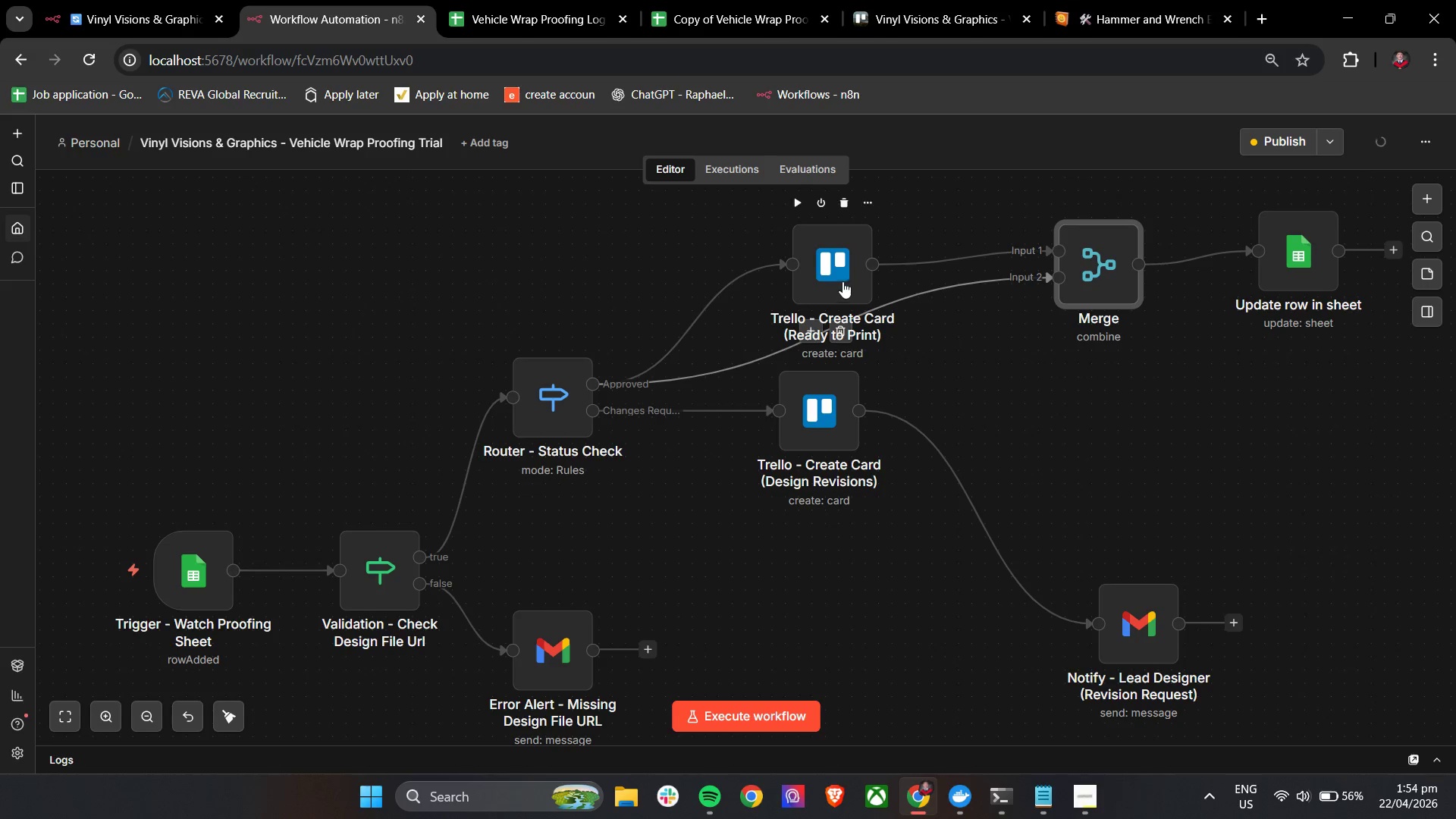 
left_click_drag(start_coordinate=[840, 268], to_coordinate=[831, 222])
 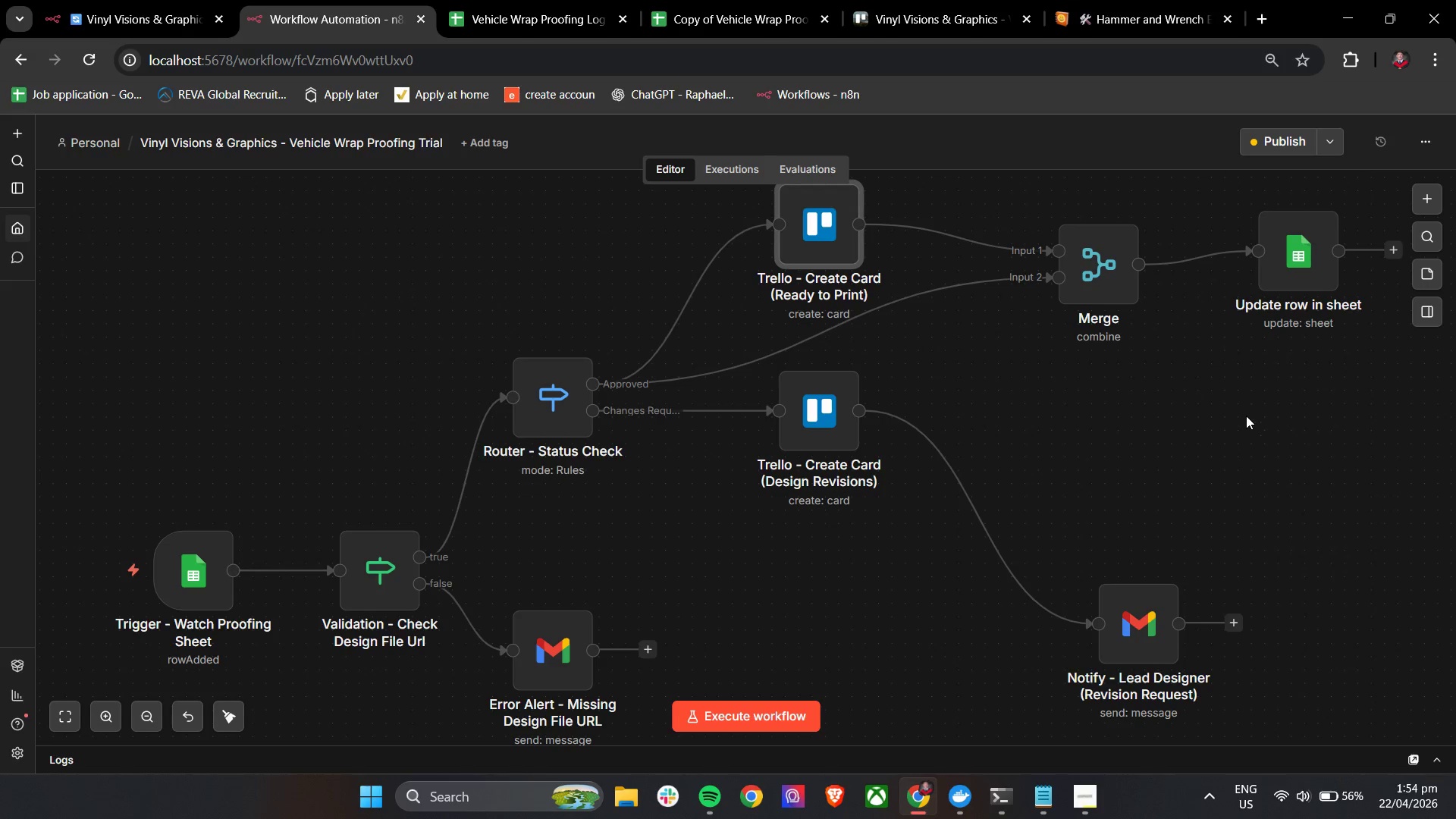 
hold_key(key=ControlLeft, duration=0.61)
scroll: coordinate [1235, 420], scroll_direction: down, amount: 1.0
 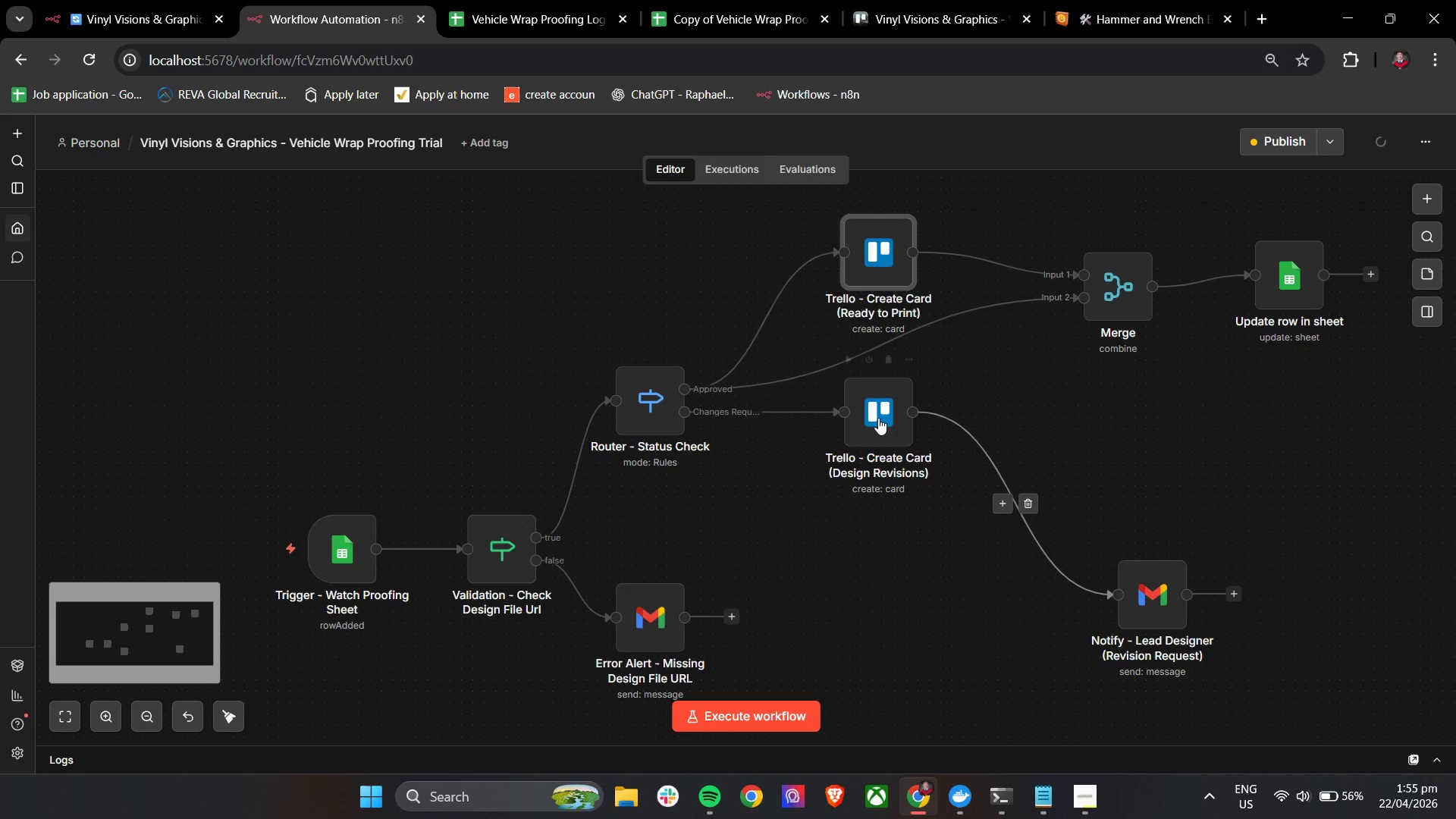 
left_click_drag(start_coordinate=[870, 412], to_coordinate=[873, 472])
 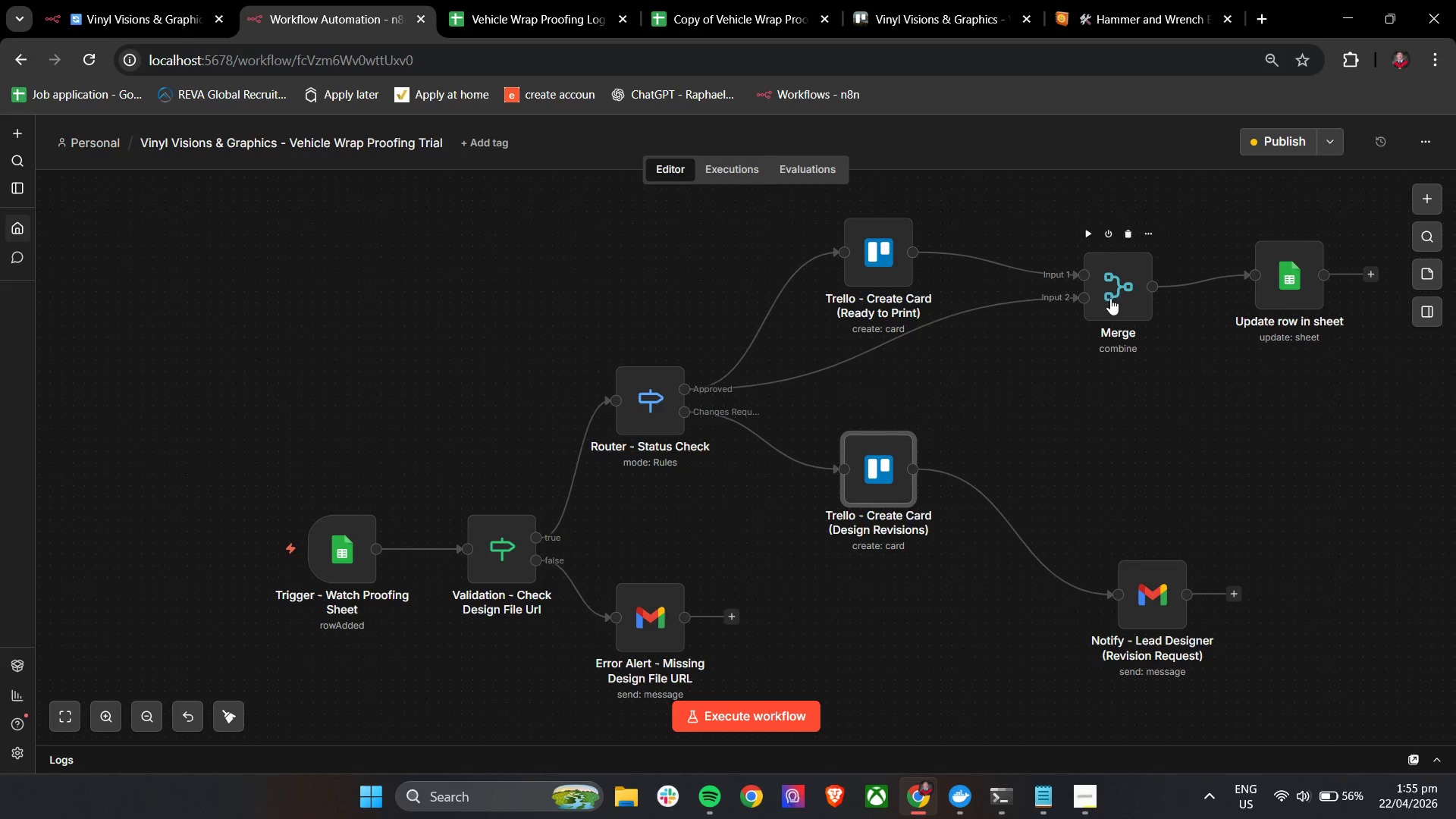 
left_click([1110, 298])
 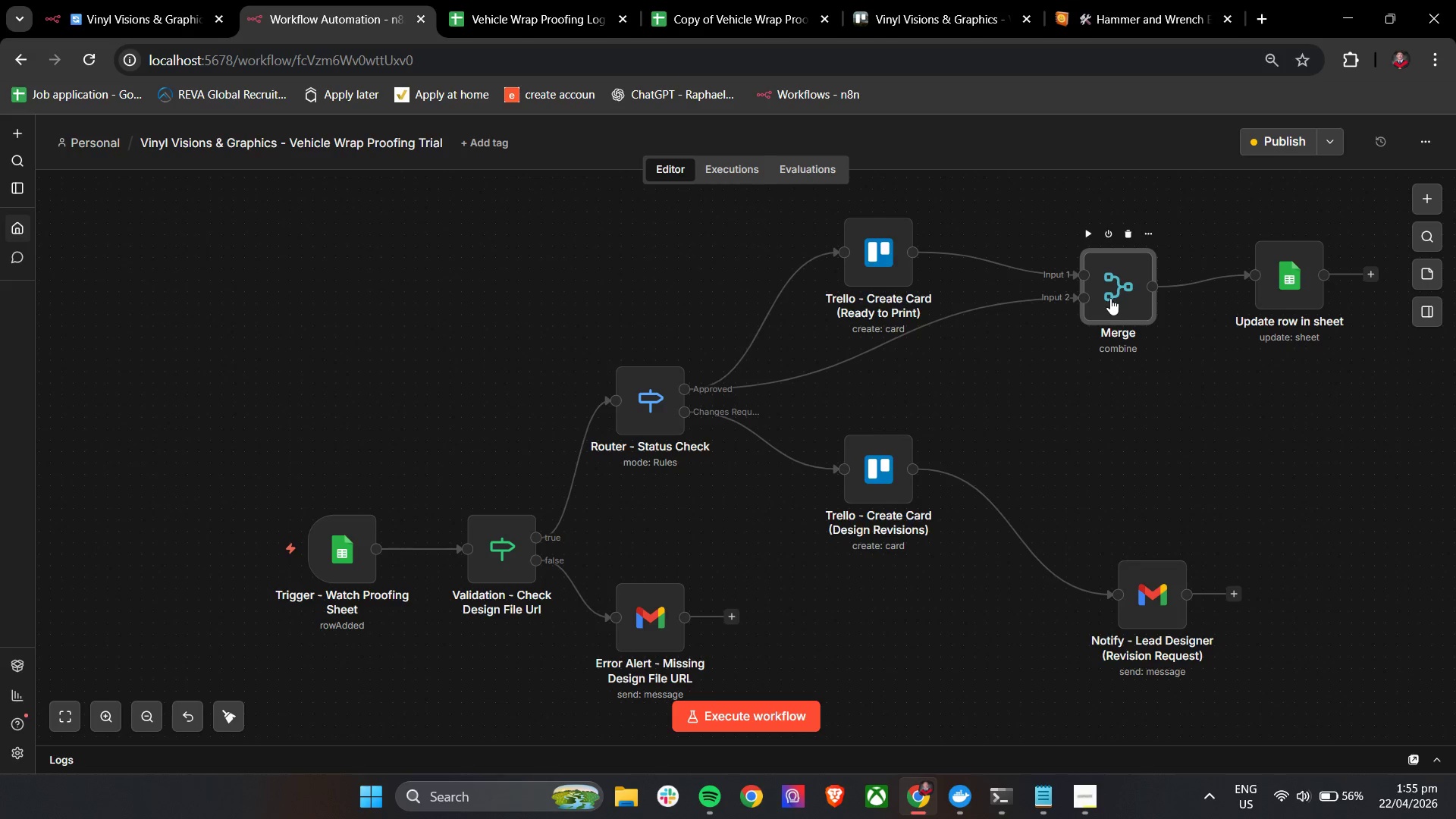 
key(Control+C)
 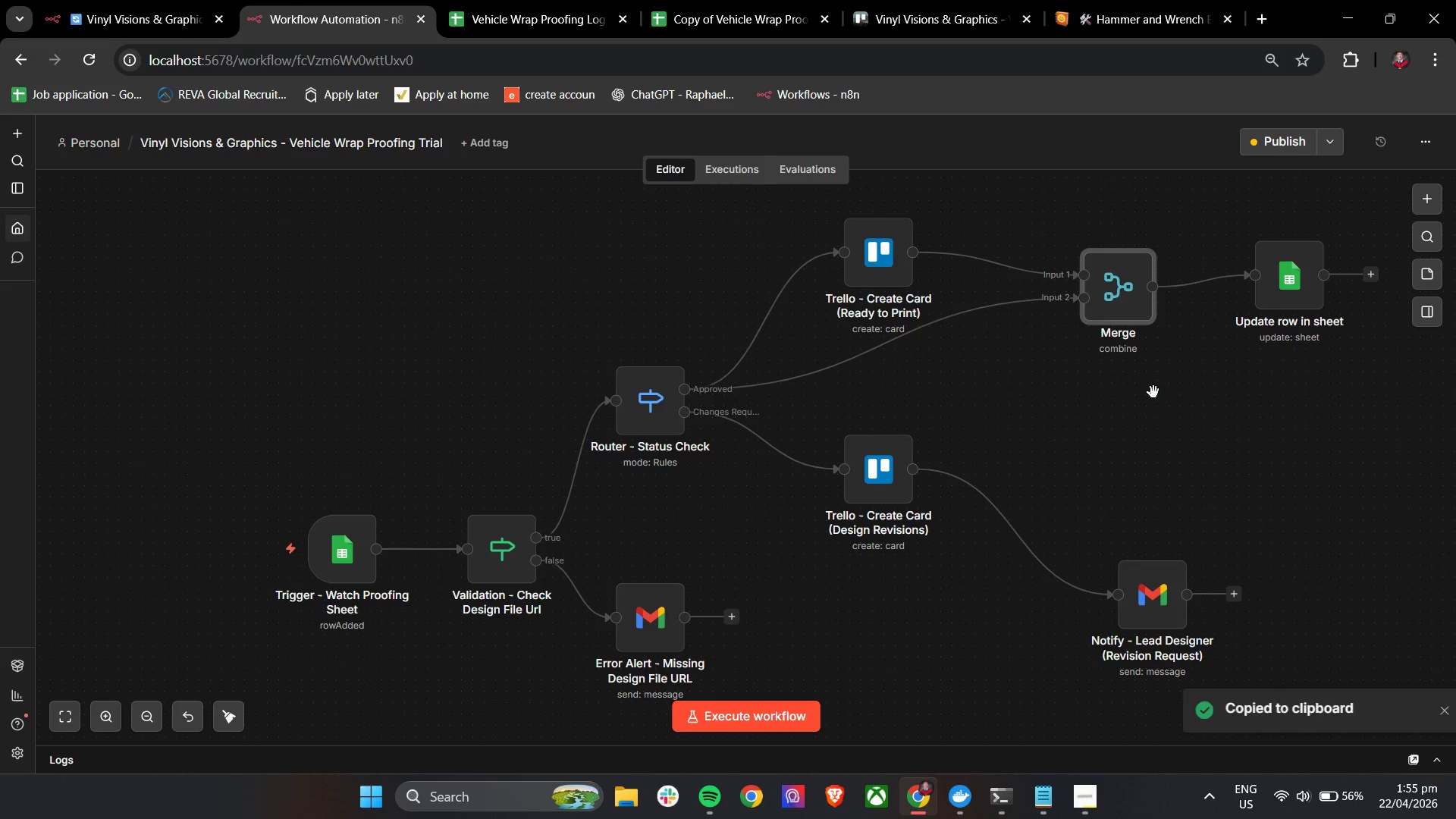 
key(Control+V)
 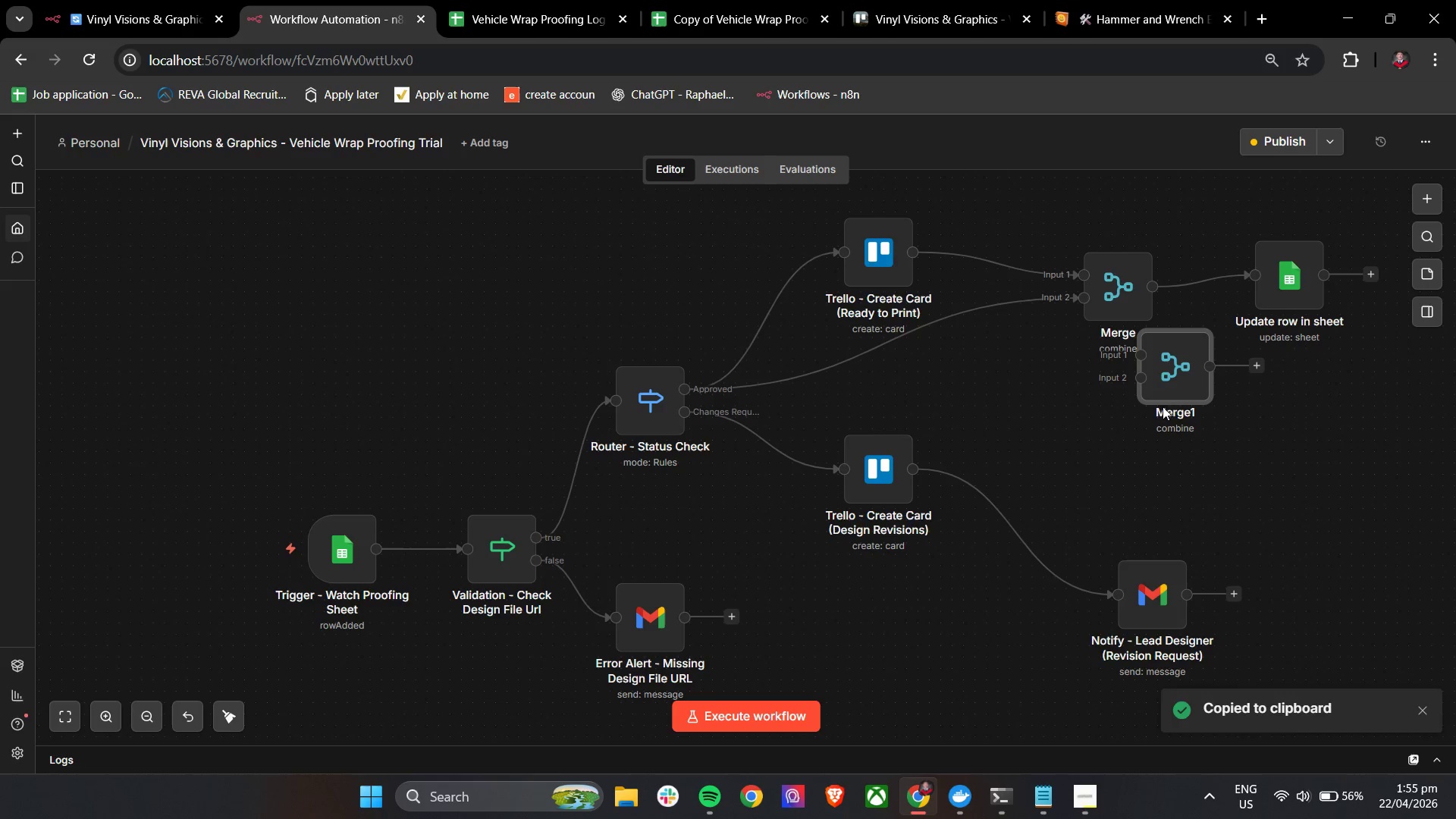 
left_click_drag(start_coordinate=[1165, 391], to_coordinate=[1085, 457])
 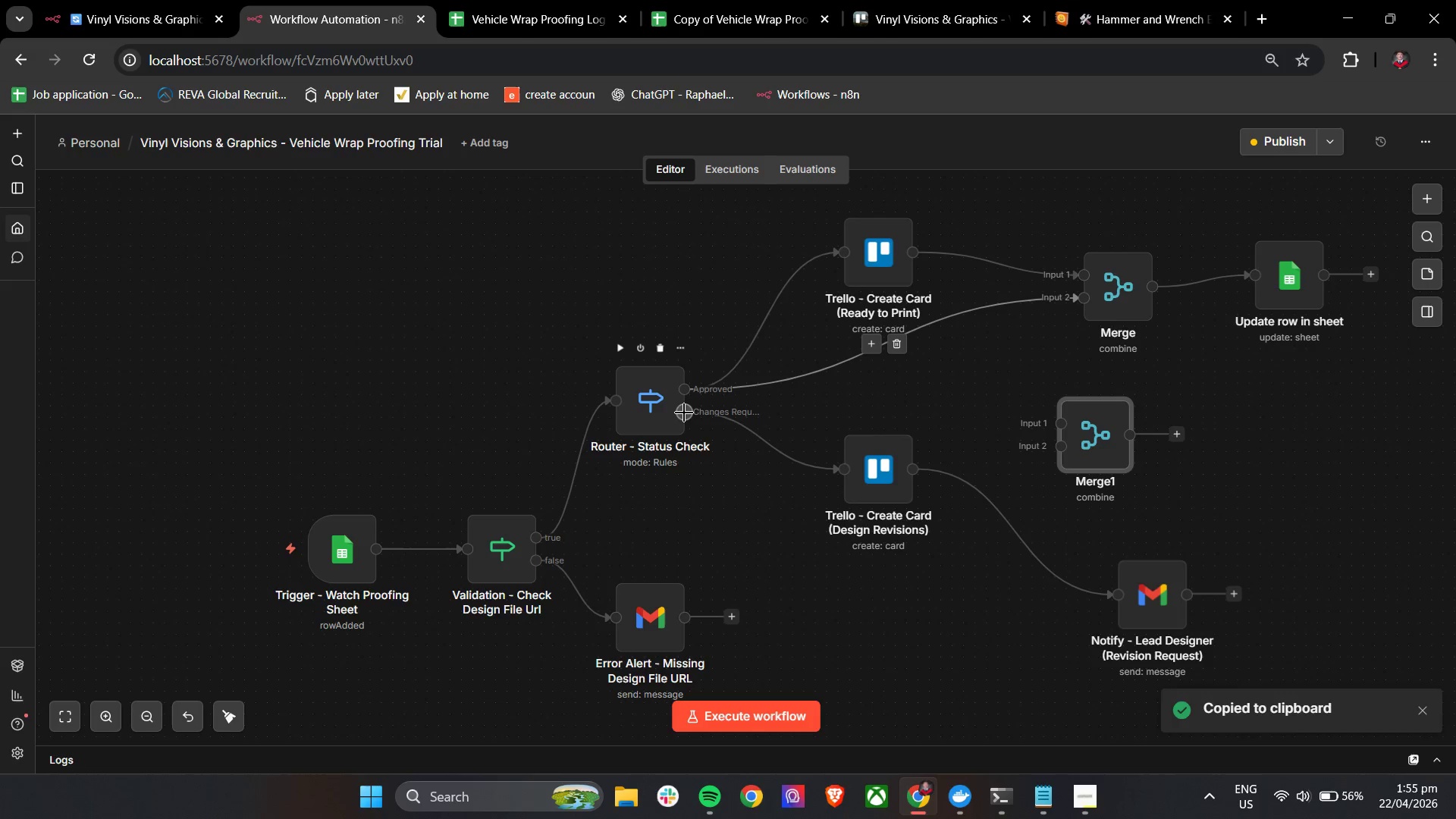 
left_click_drag(start_coordinate=[684, 413], to_coordinate=[1035, 421])
 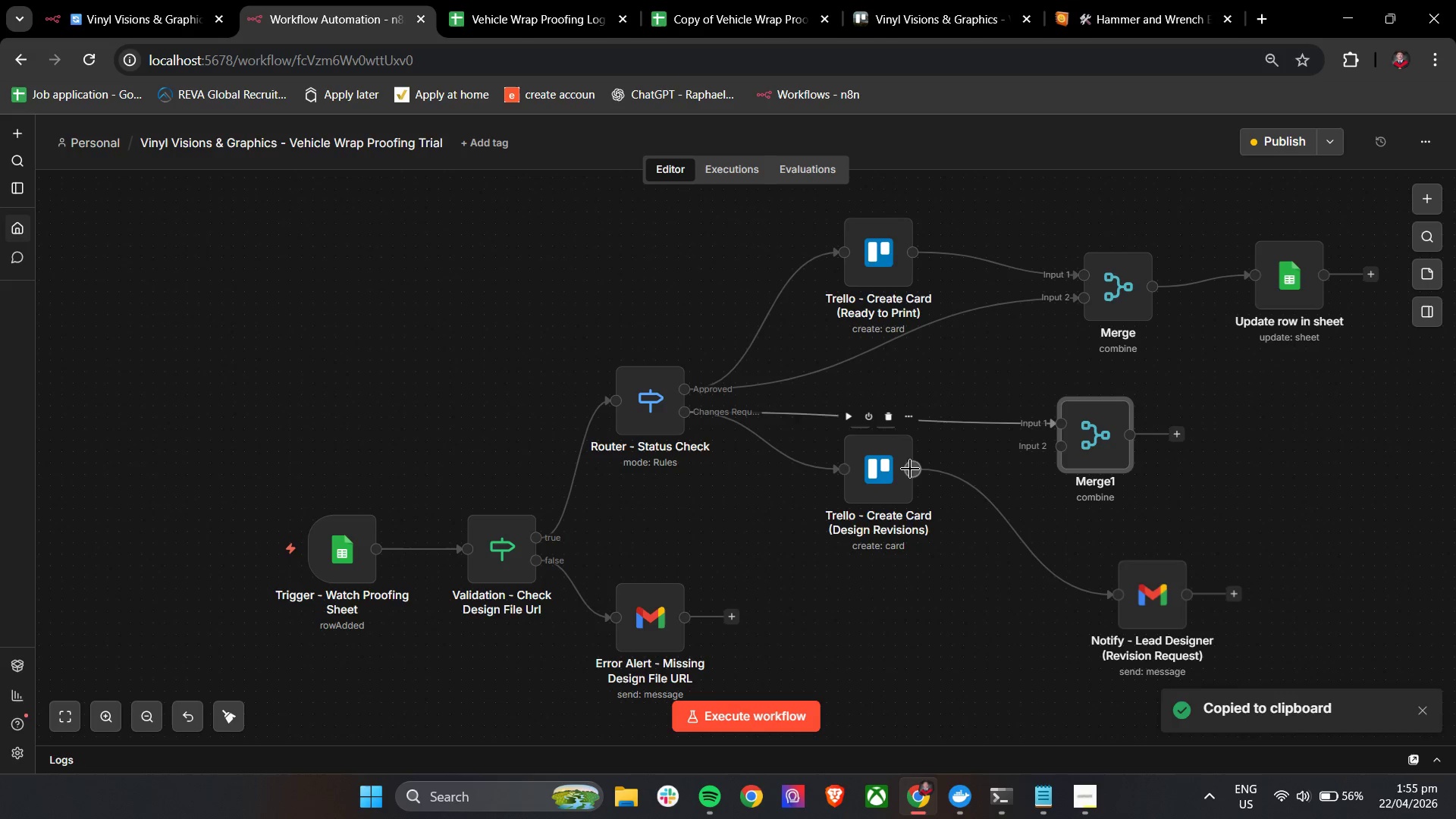 
left_click_drag(start_coordinate=[915, 470], to_coordinate=[1088, 468])
 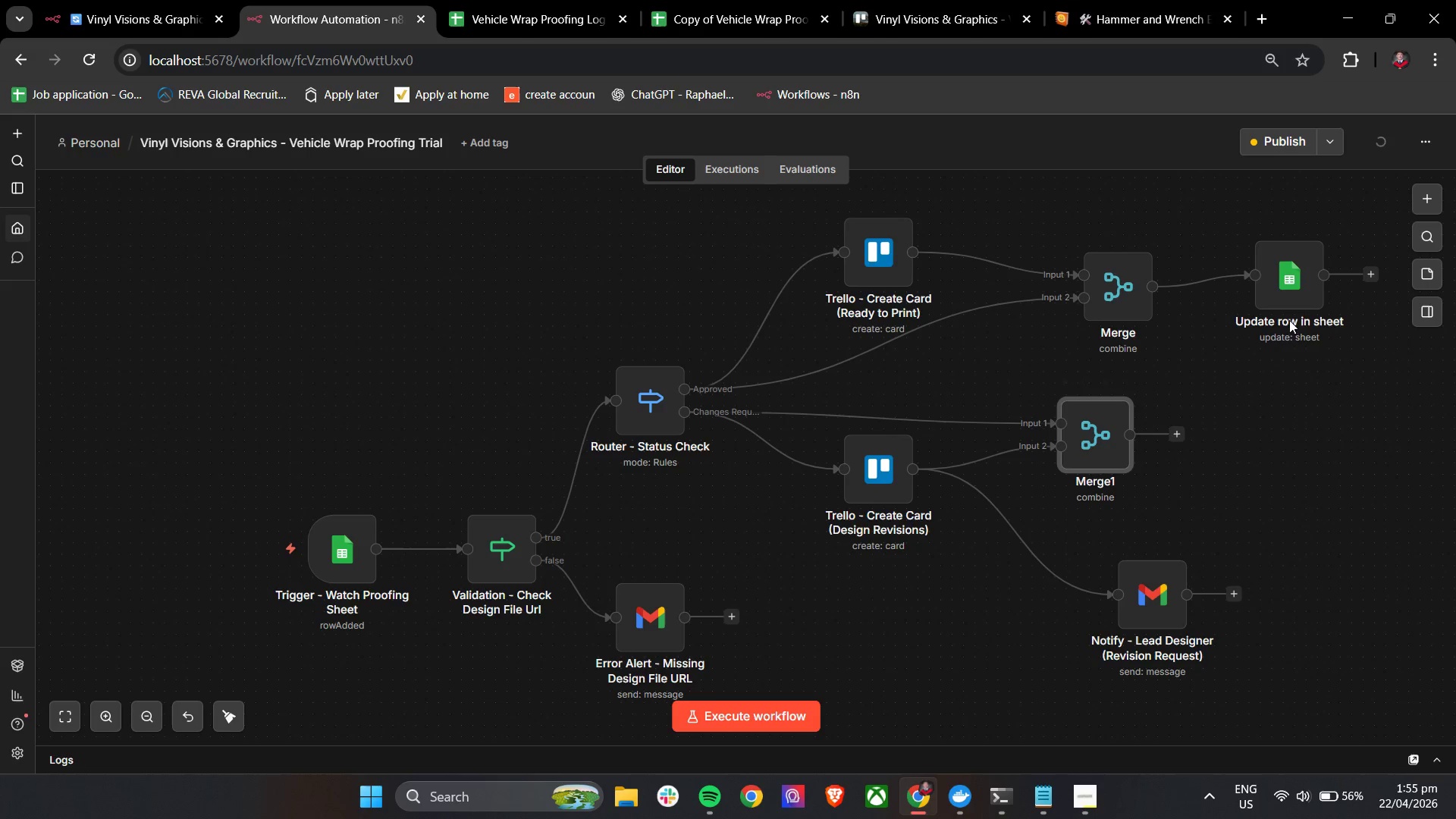 
left_click([1303, 283])
 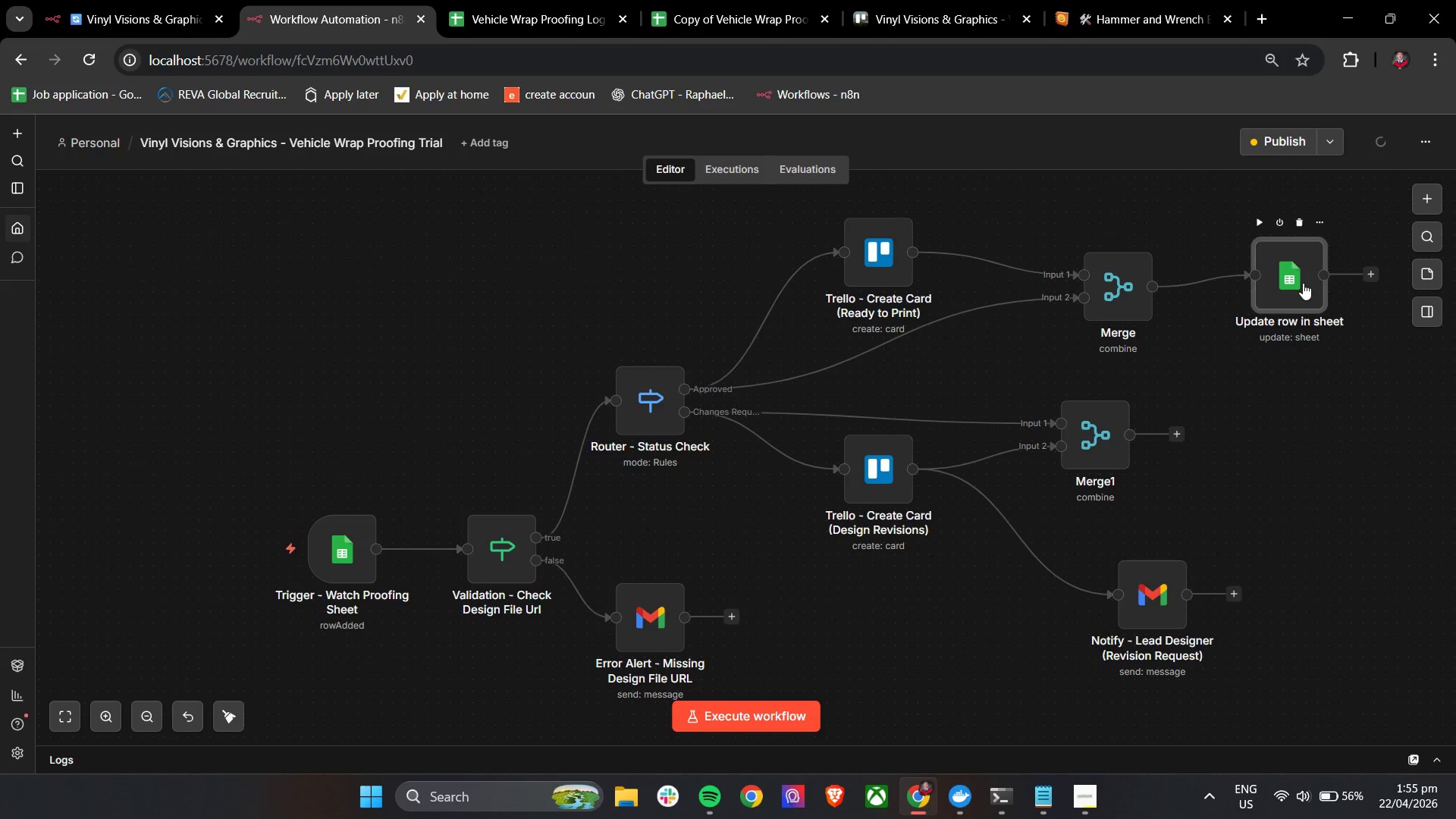 
key(Control+C)
 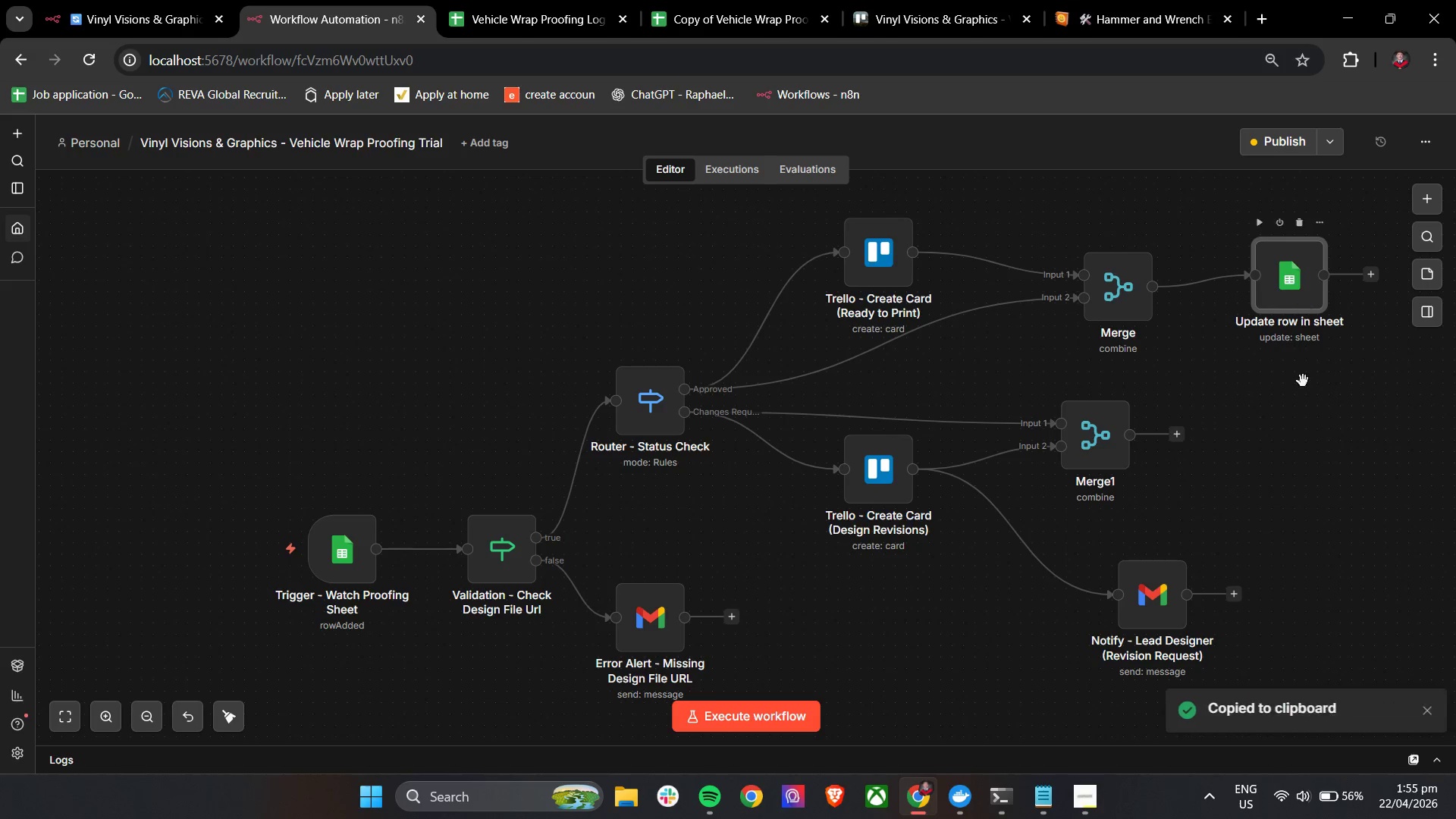 
key(Control+V)
 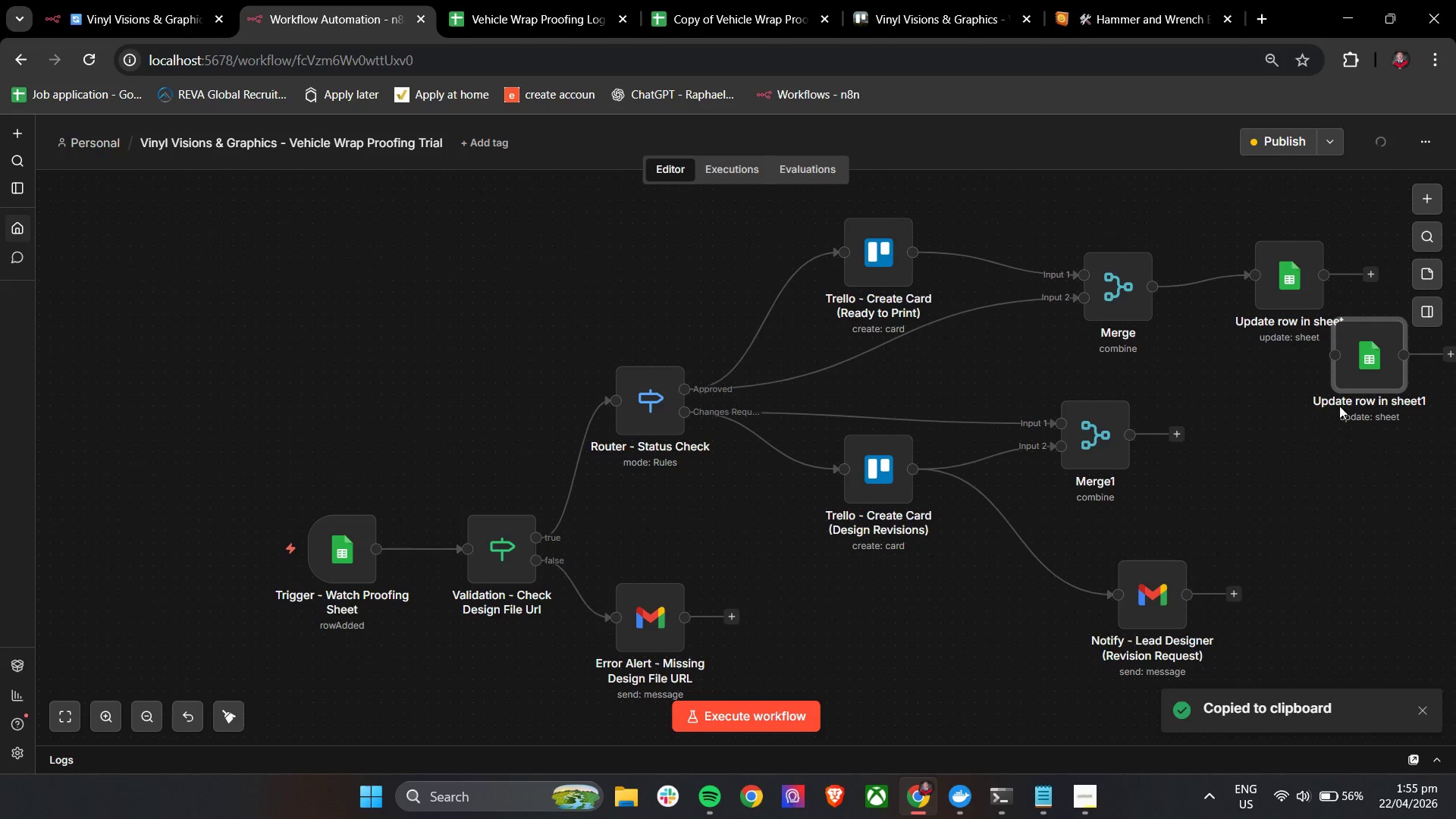 
left_click_drag(start_coordinate=[1361, 366], to_coordinate=[1284, 444])
 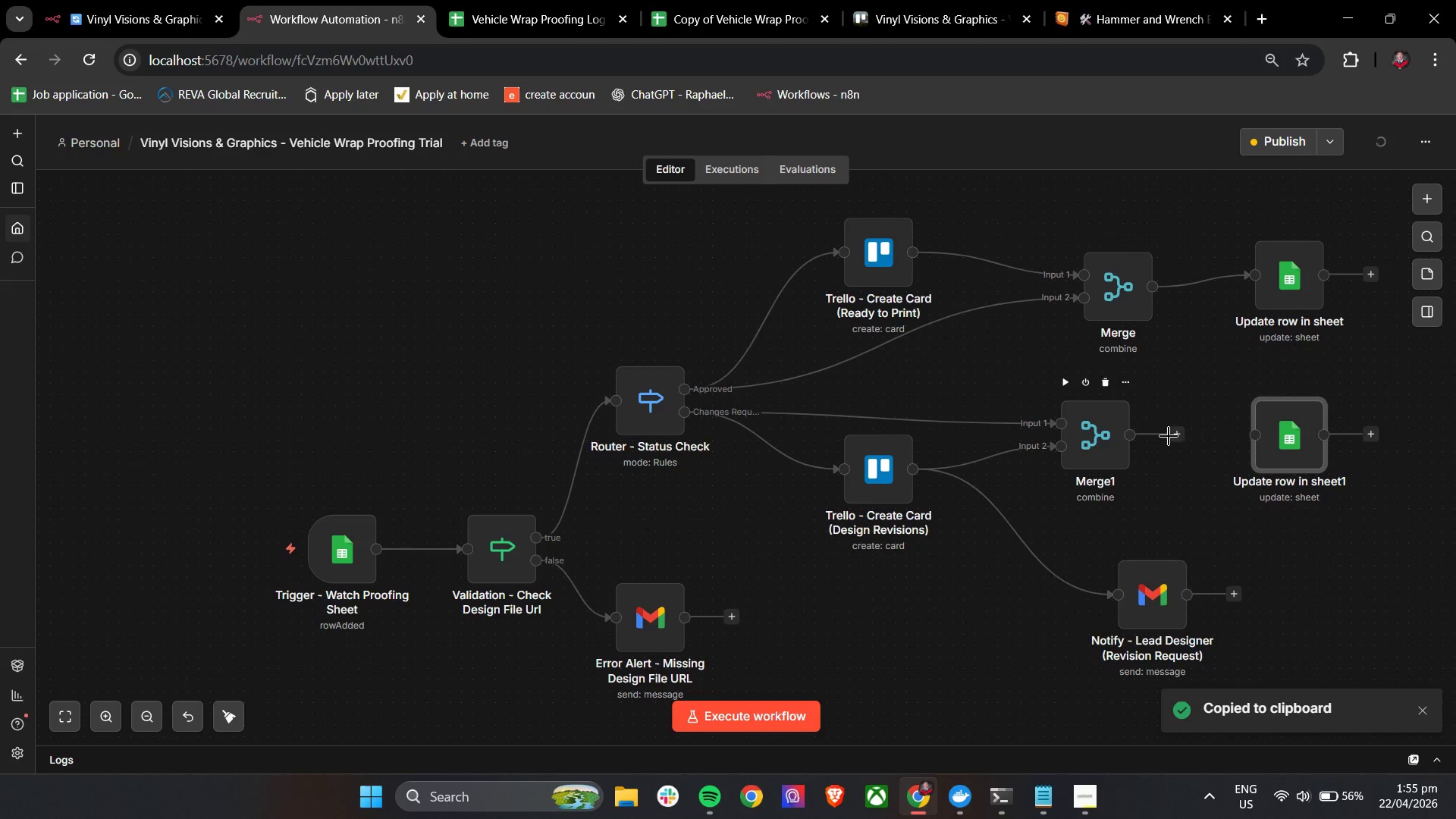 
left_click_drag(start_coordinate=[1169, 436], to_coordinate=[1178, 436])
 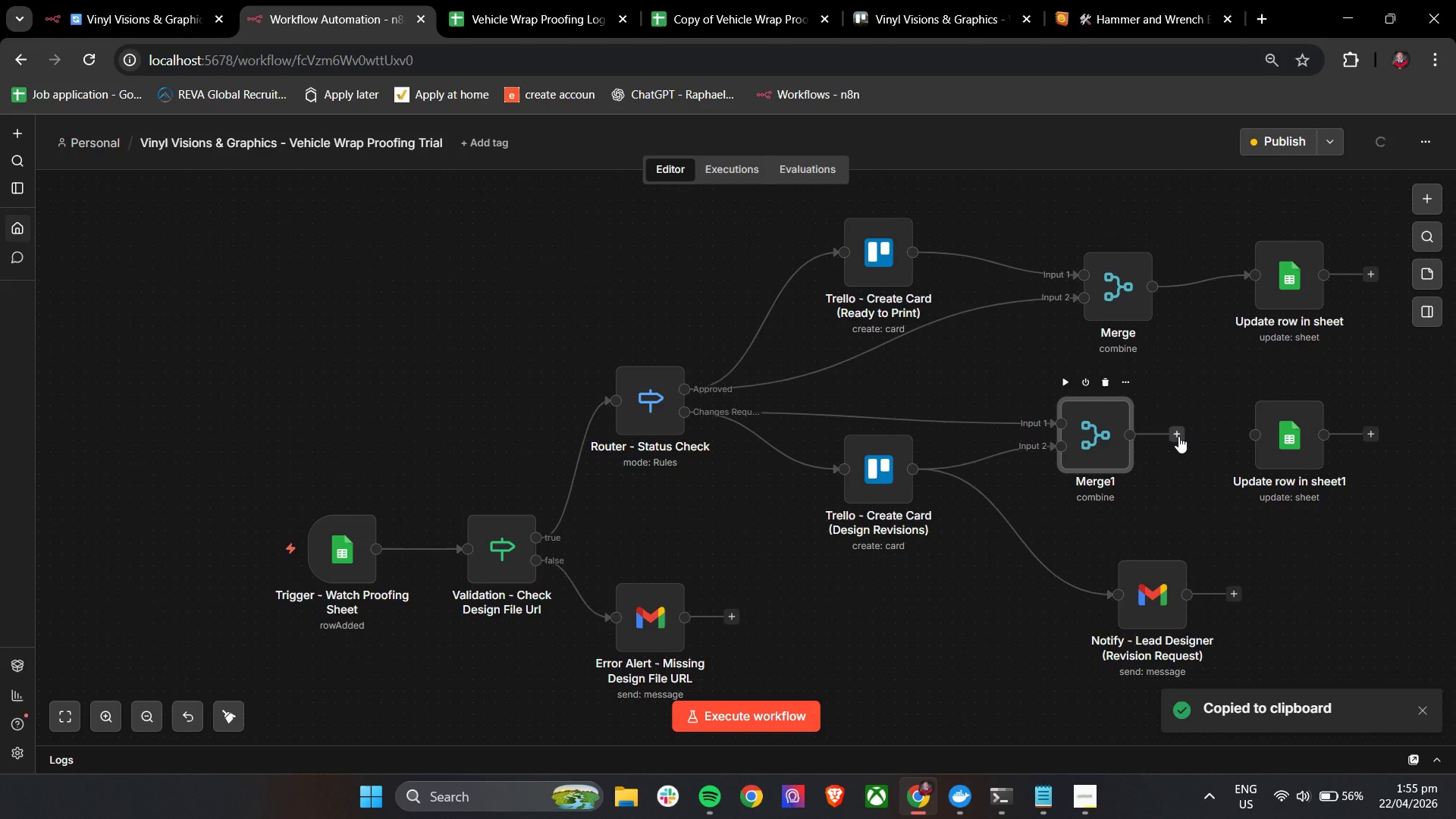 
left_click_drag(start_coordinate=[1178, 436], to_coordinate=[1251, 442])
 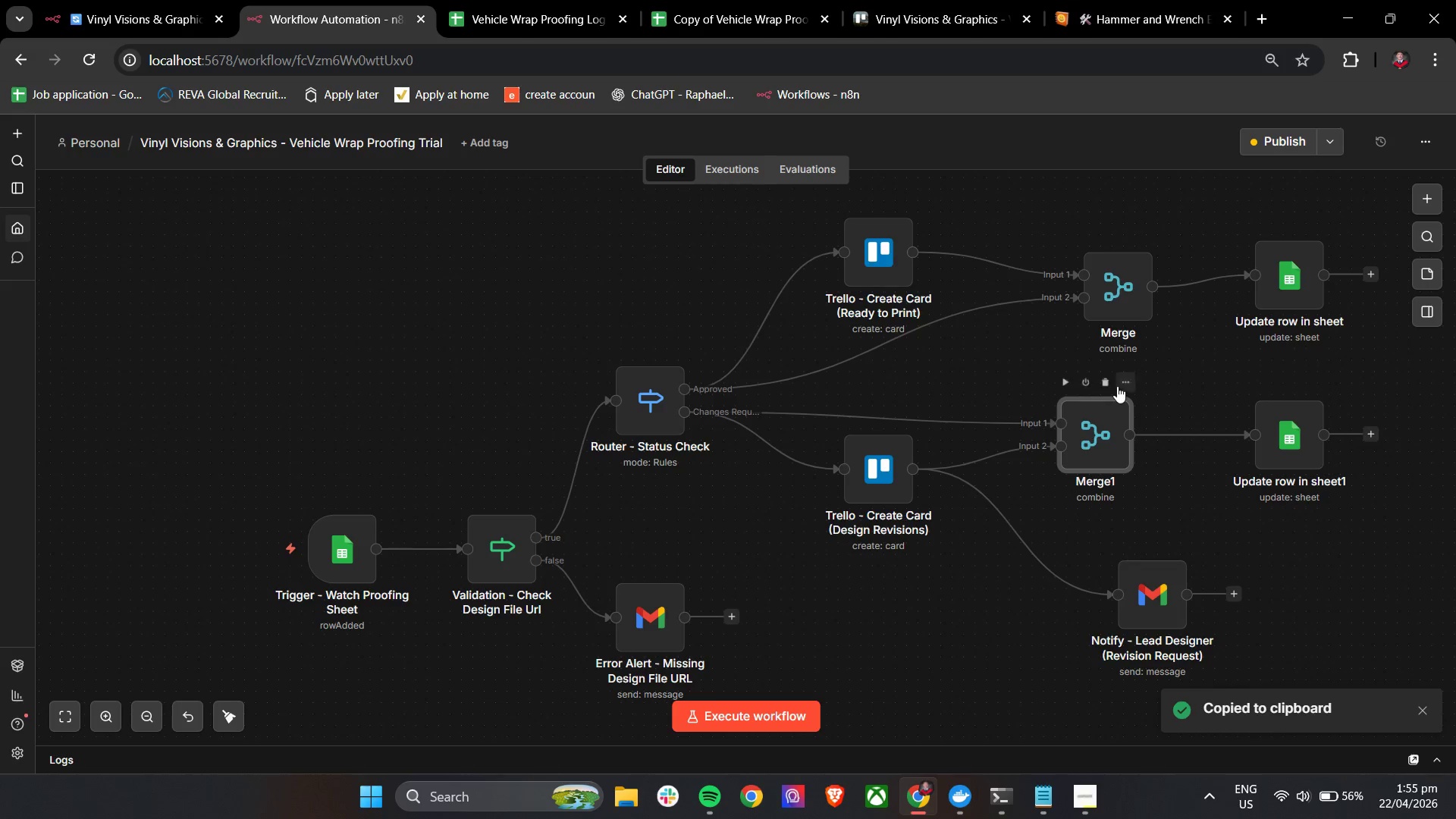 
left_click([1037, 380])
 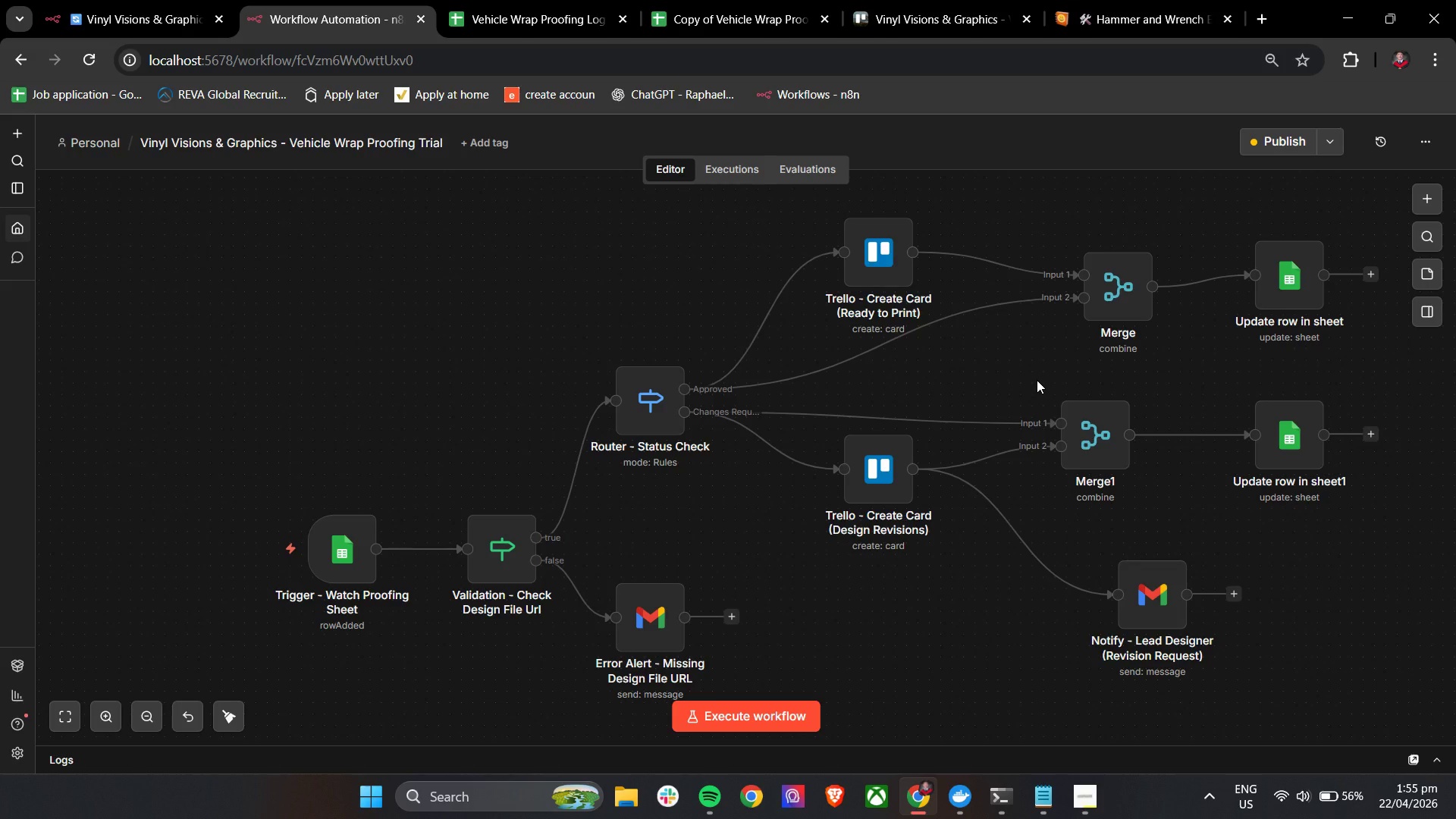 
mouse_move([1028, 301])
 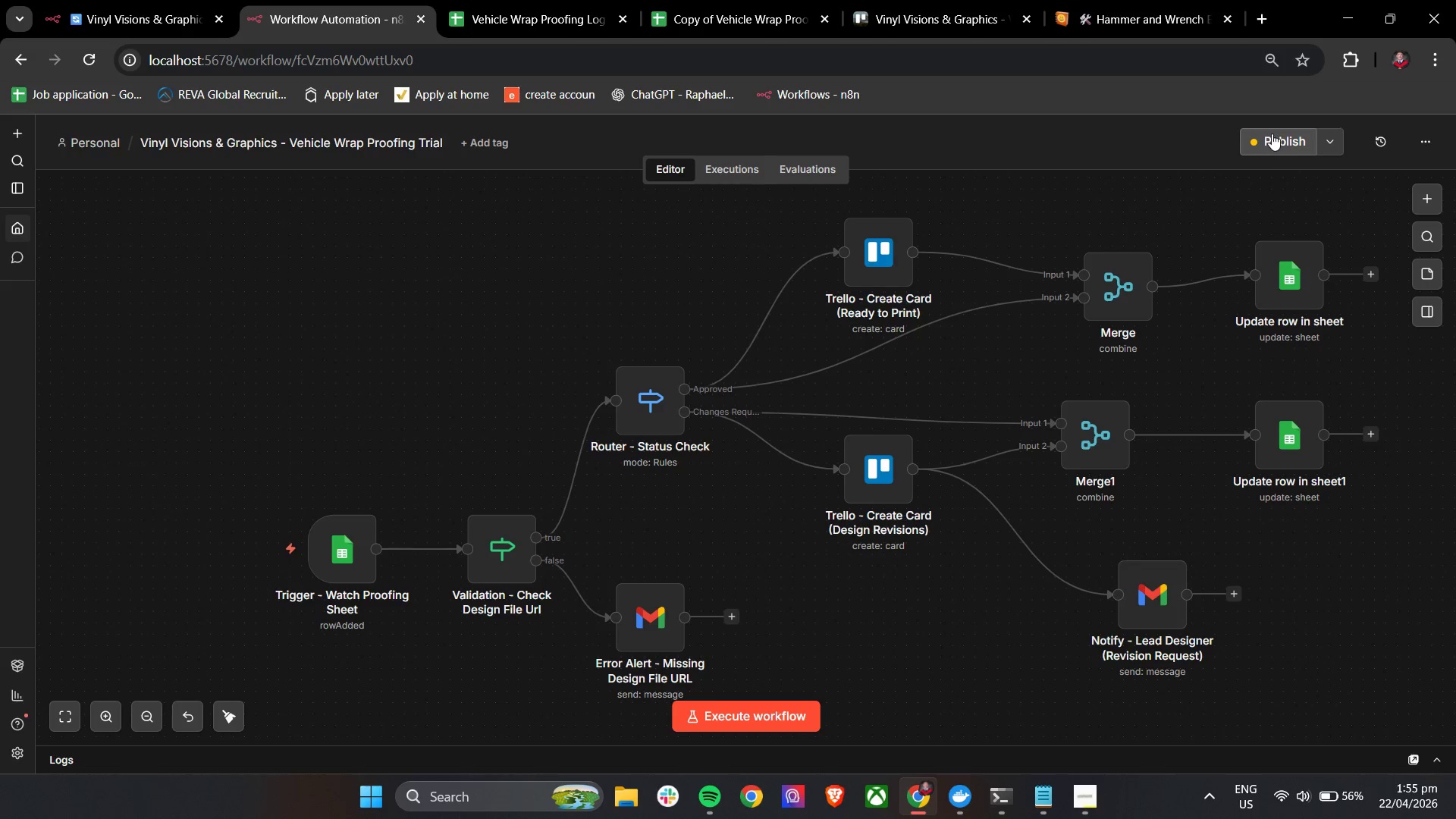 
left_click([505, 7])
 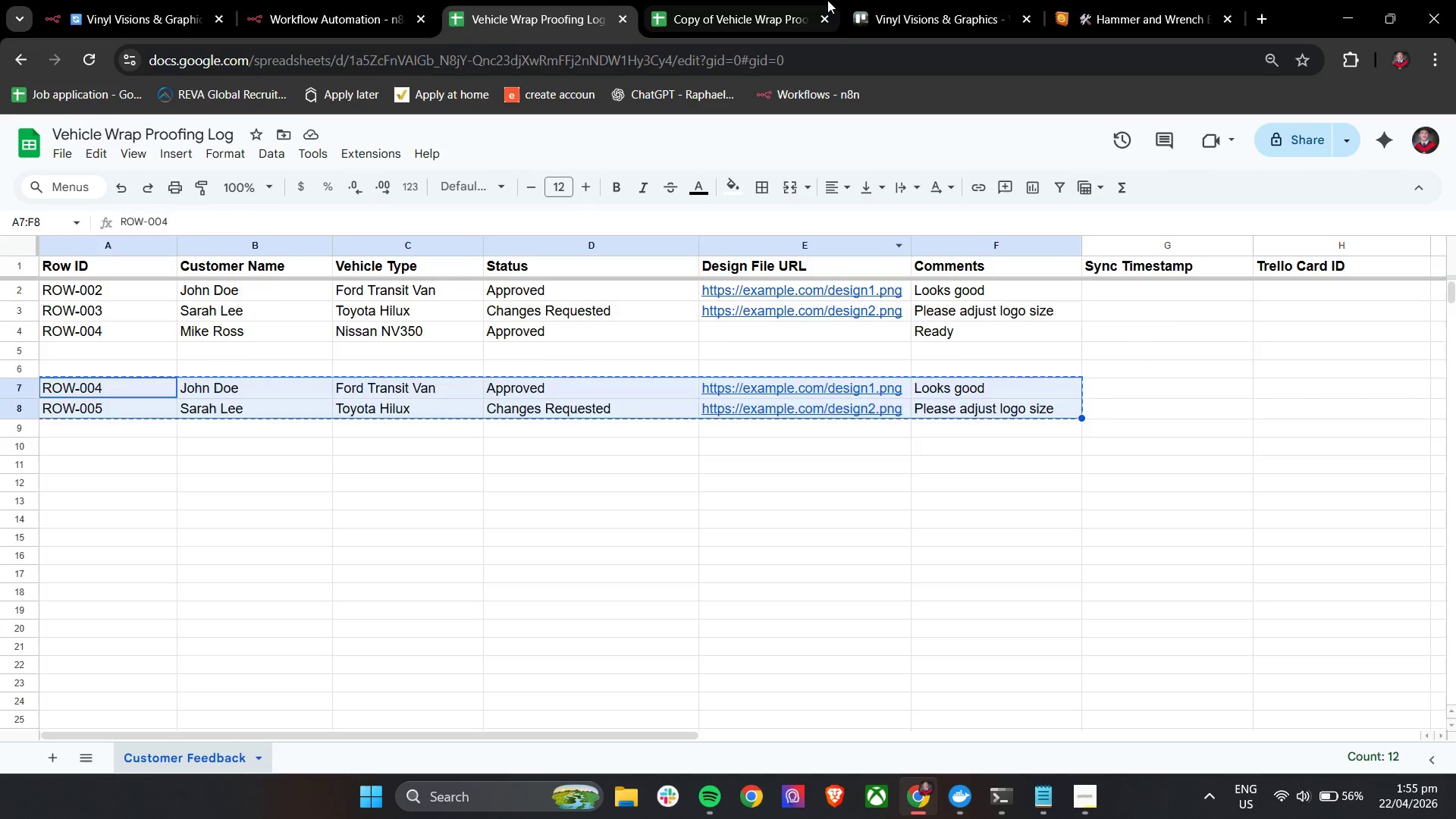 
double_click([705, 0])
 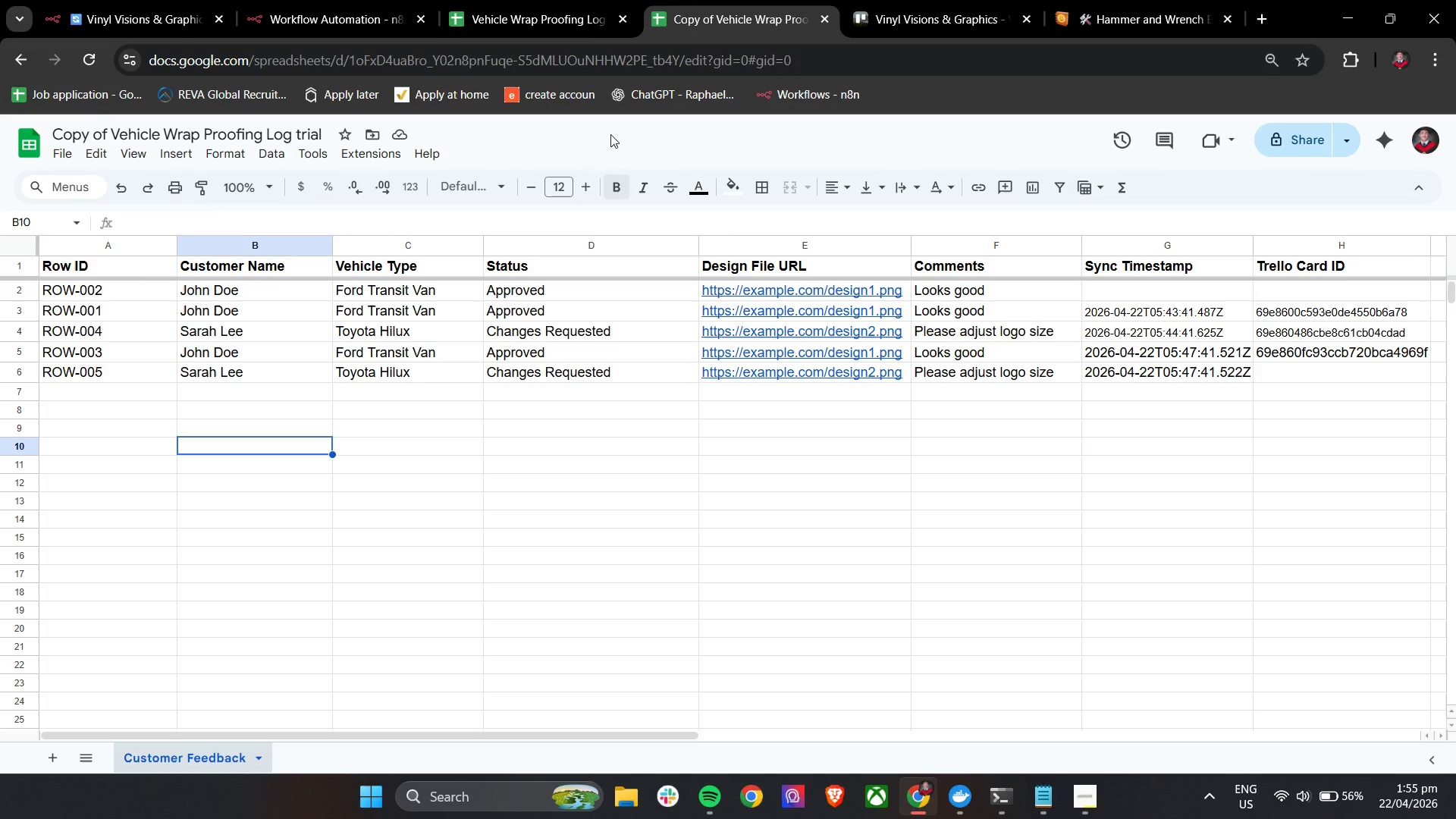 
left_click([582, 0])
 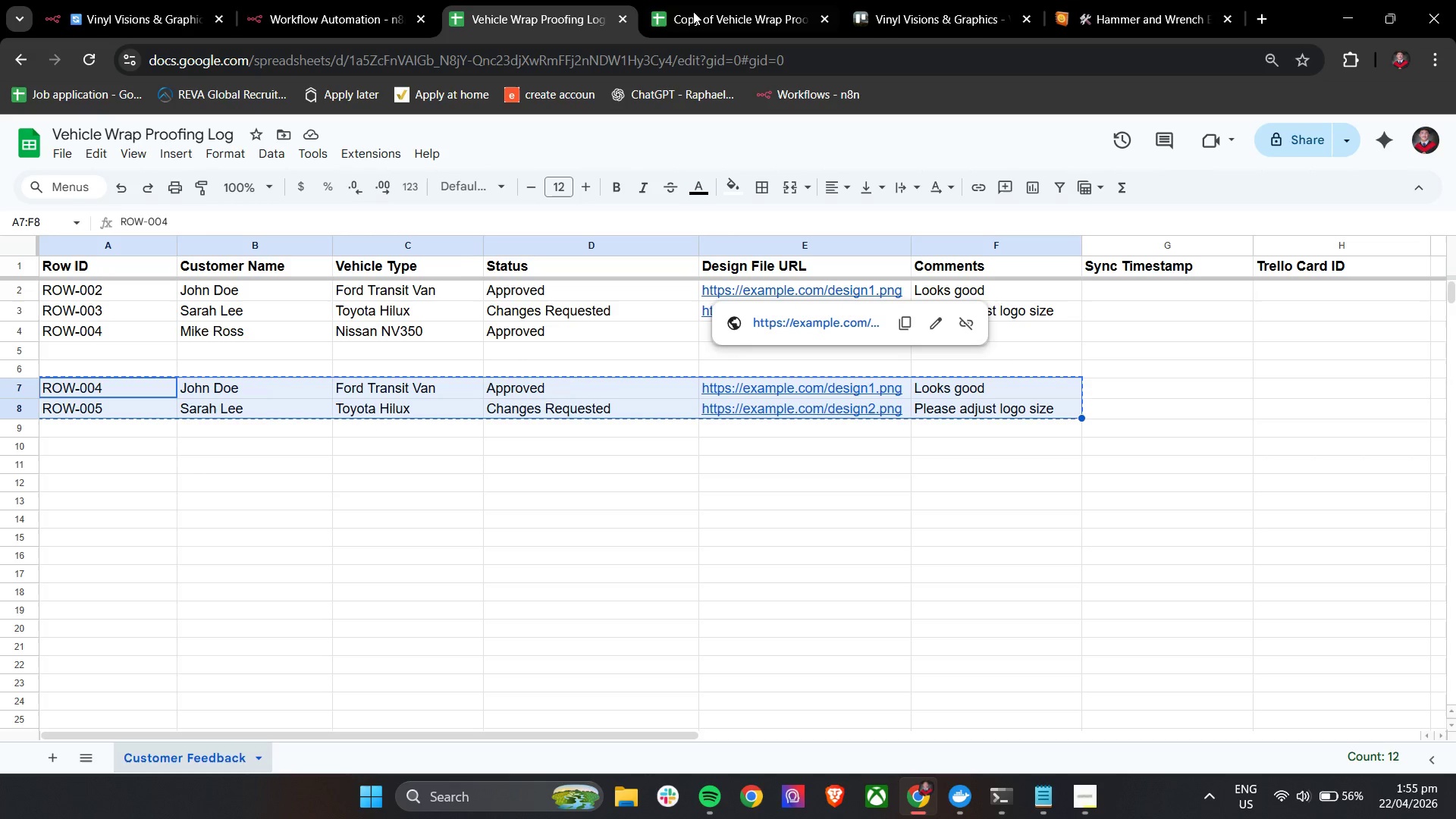 
left_click([731, 0])
 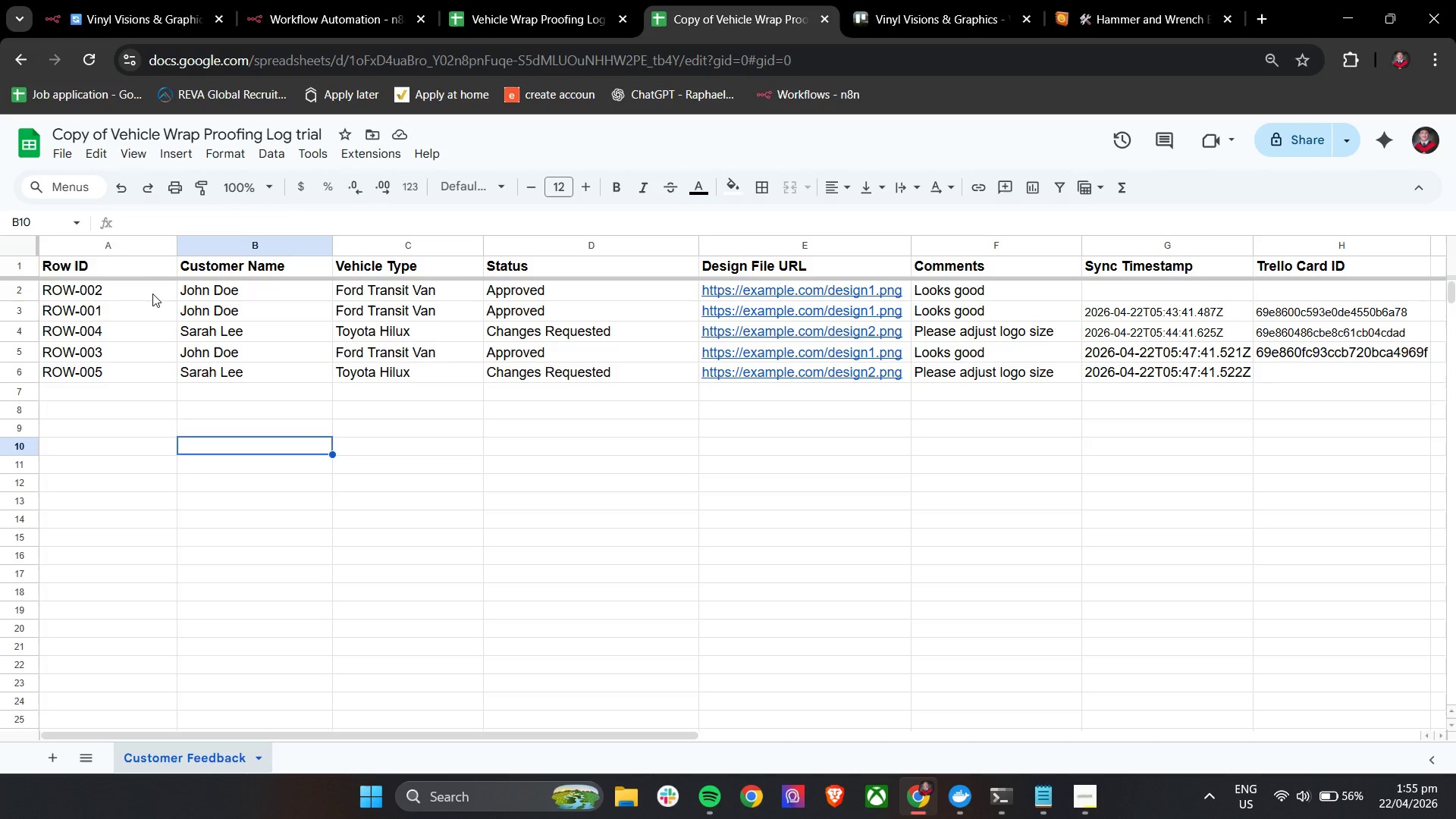 
left_click_drag(start_coordinate=[98, 296], to_coordinate=[1314, 377])
 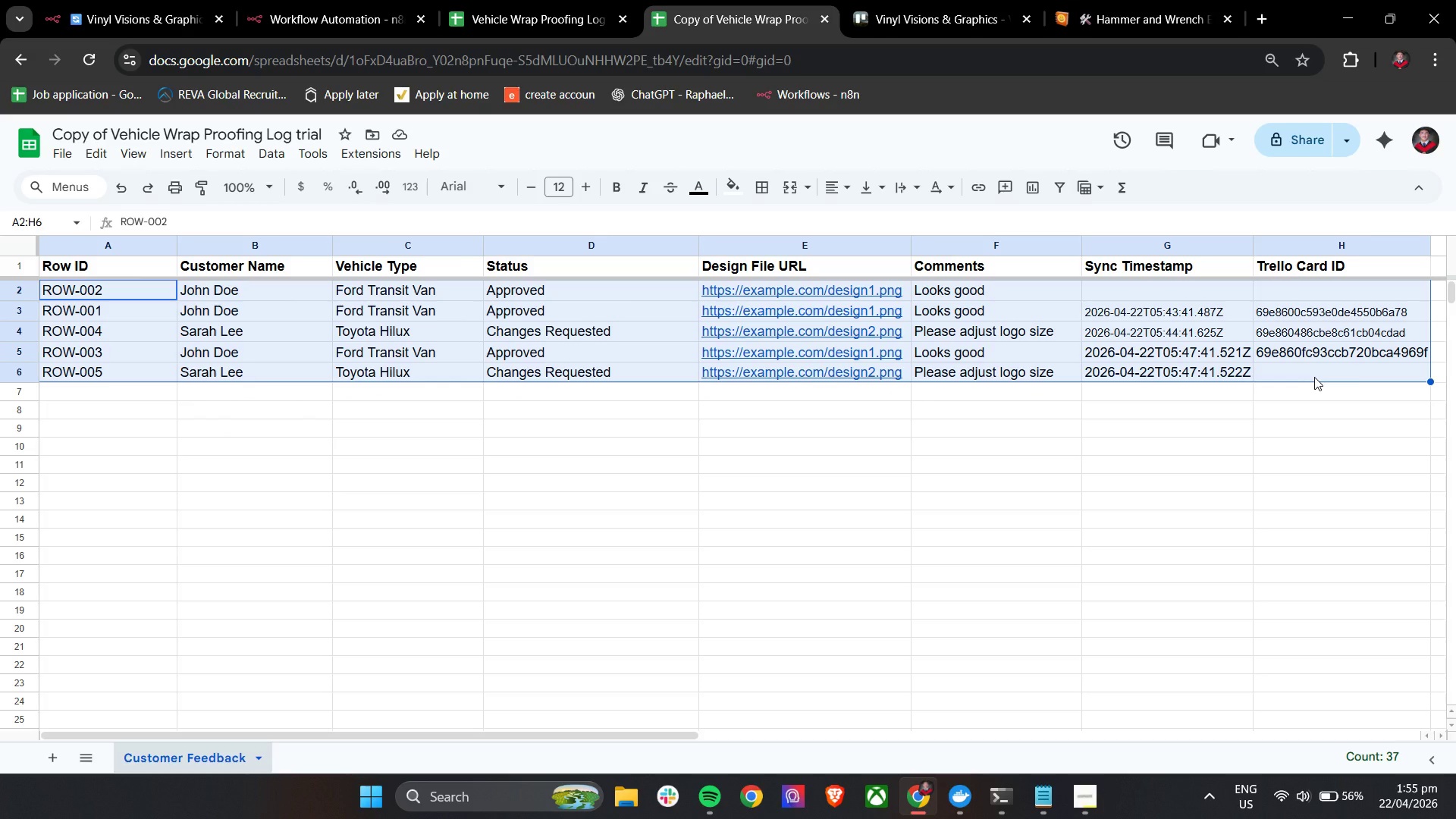 
key(Backspace)
 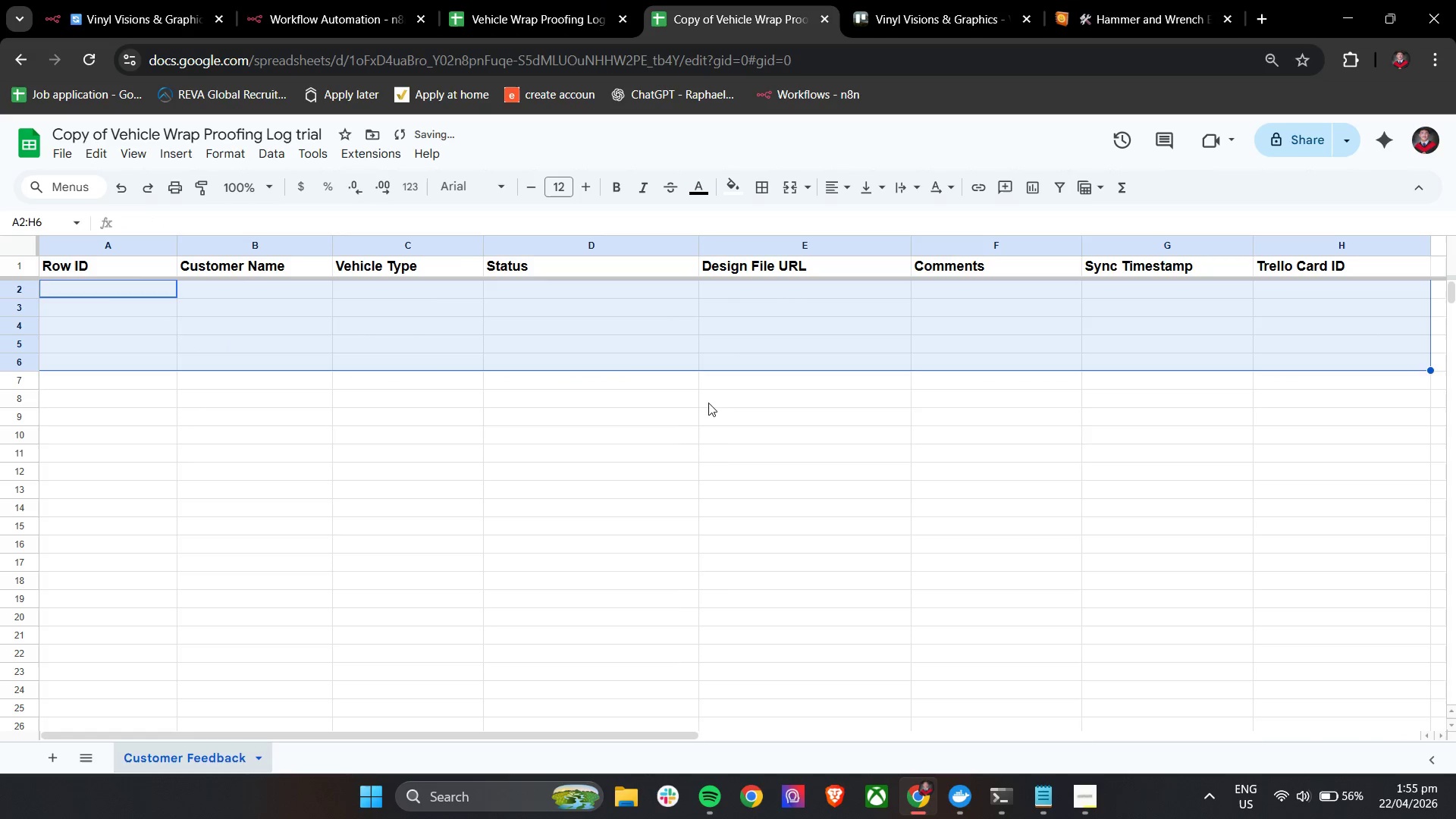 
left_click([670, 413])
 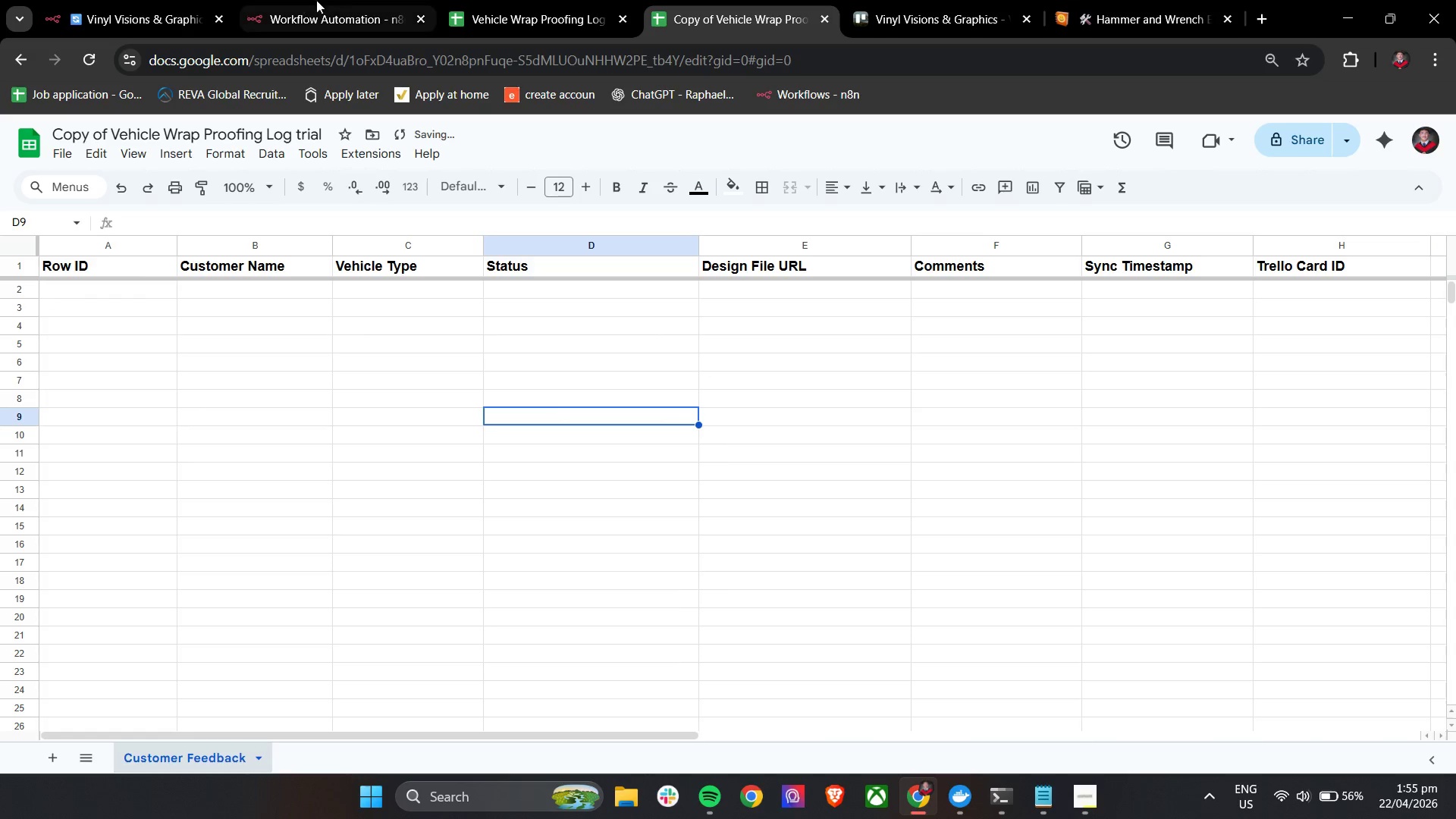 
left_click([519, 0])
 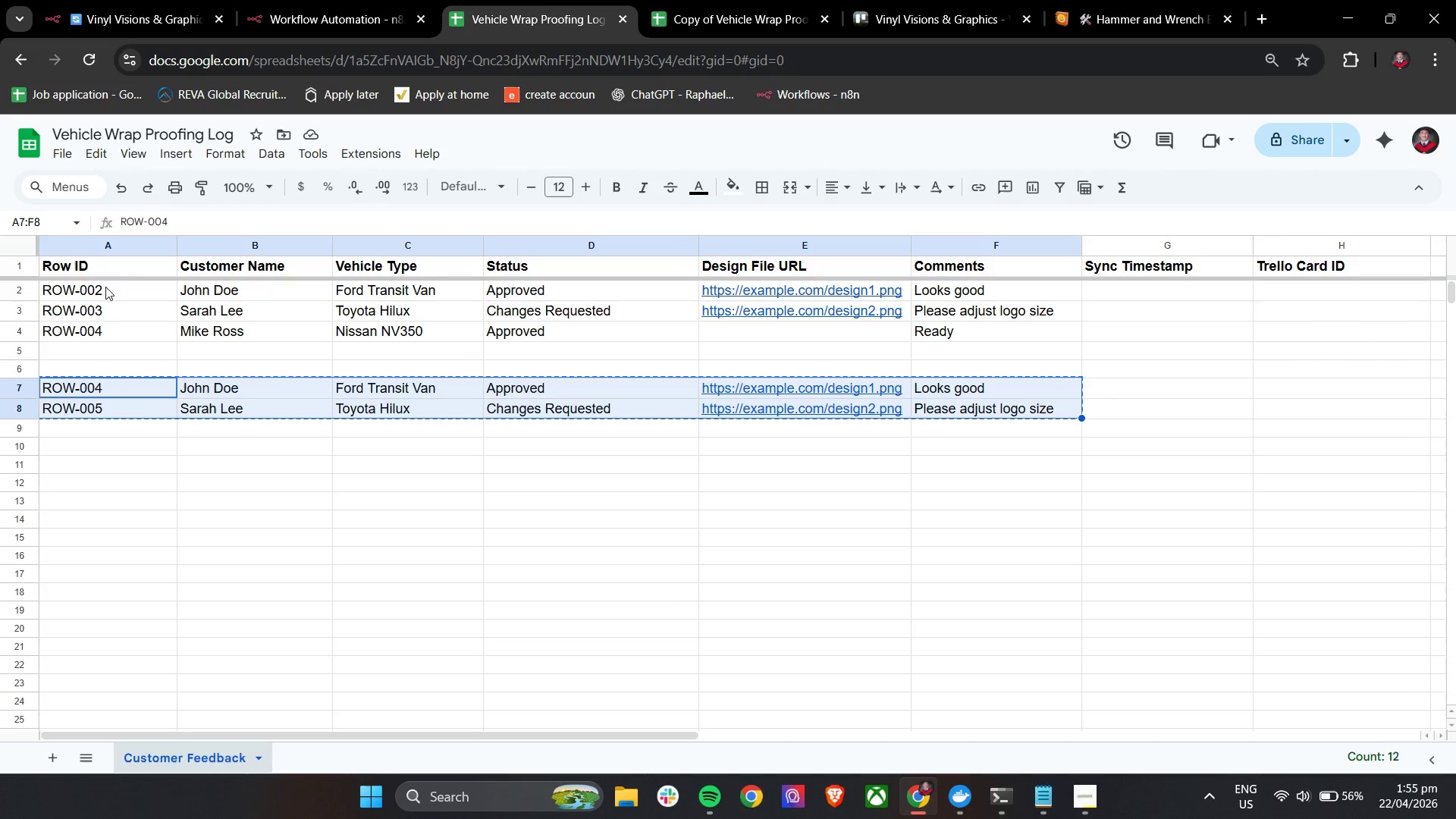 
left_click([88, 287])
 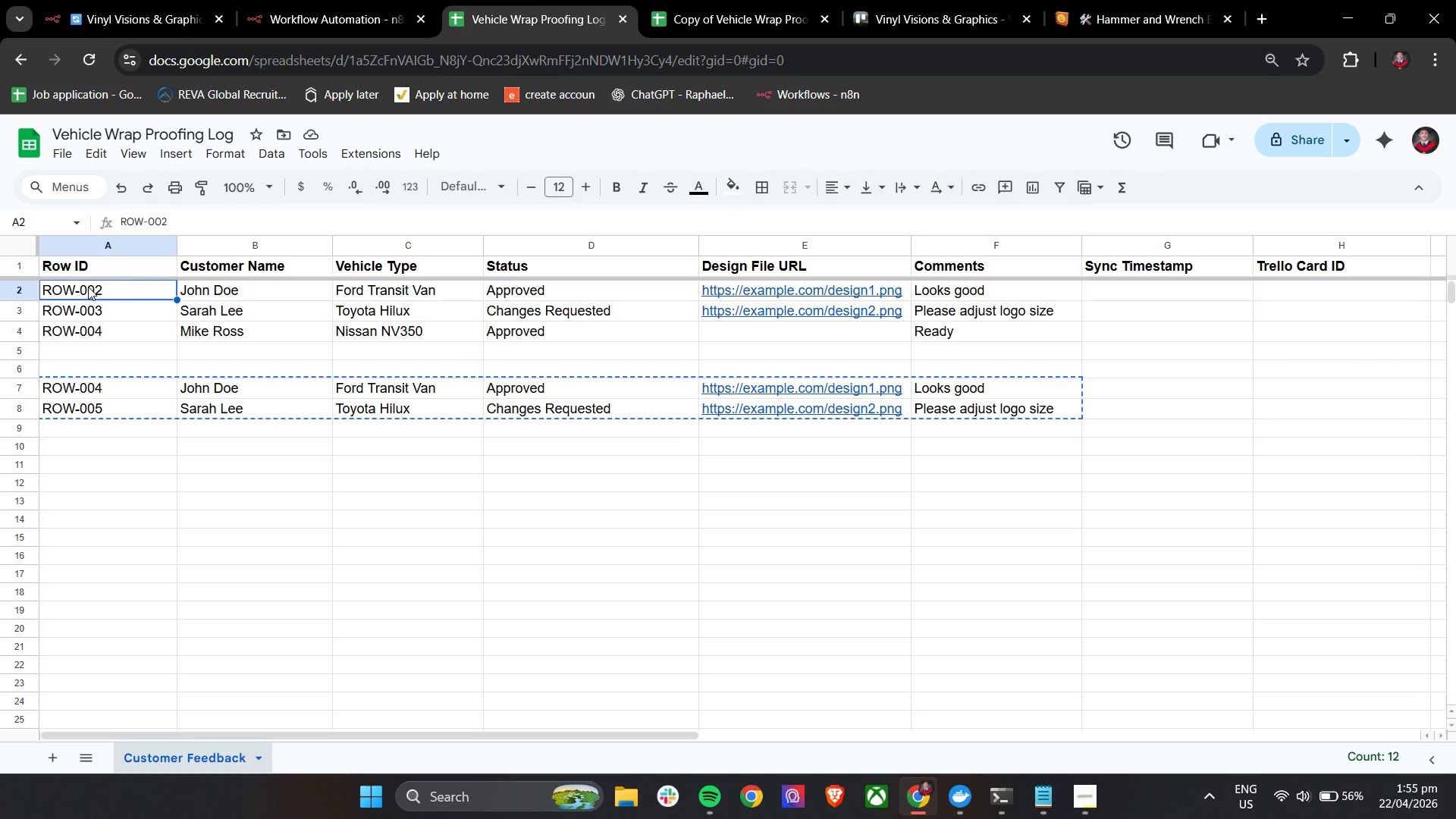 
hold_key(key=ControlLeft, duration=0.56)
 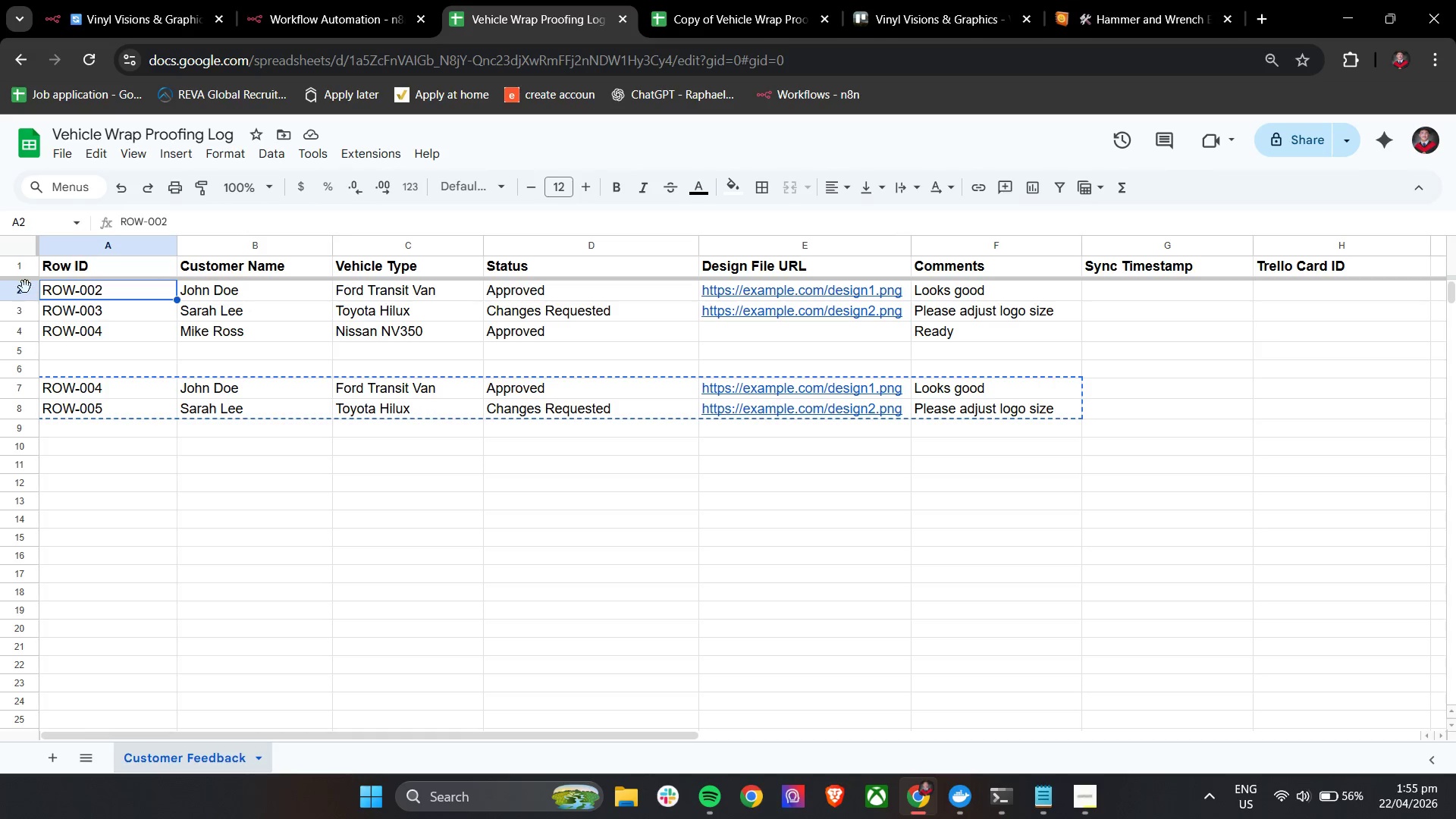 
left_click([25, 287])
 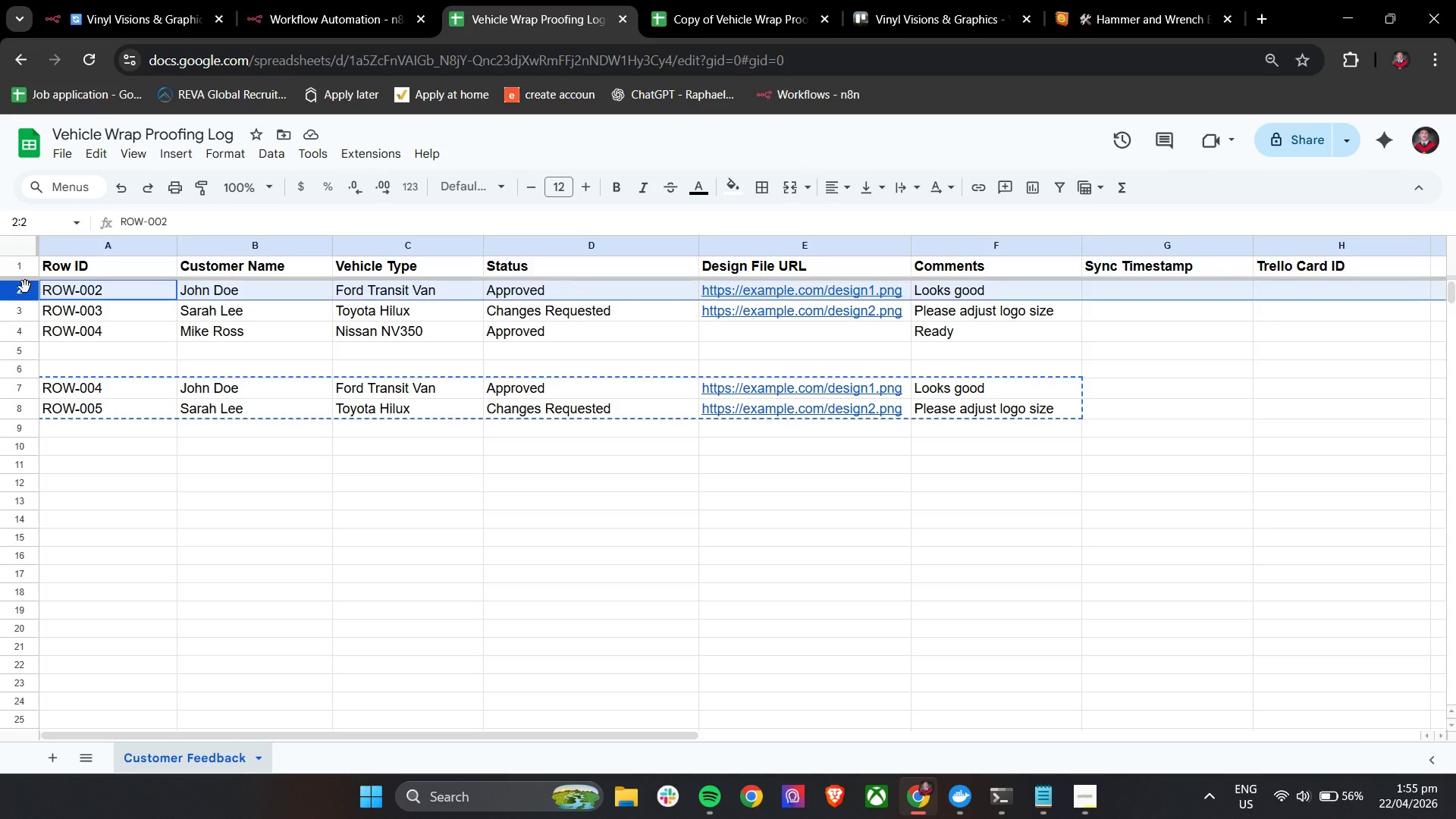 
key(Control+C)
 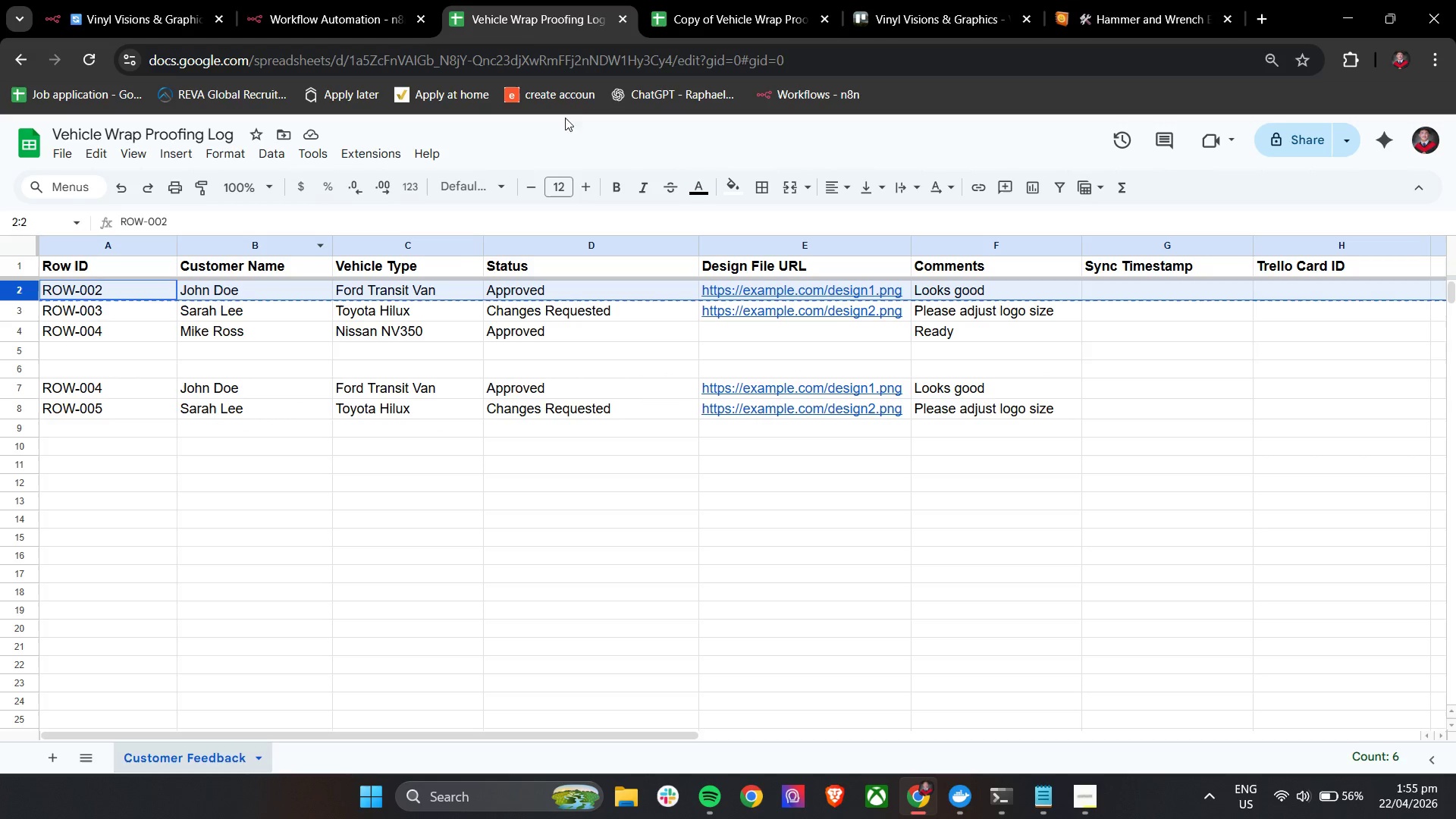 
key(Control+C)
 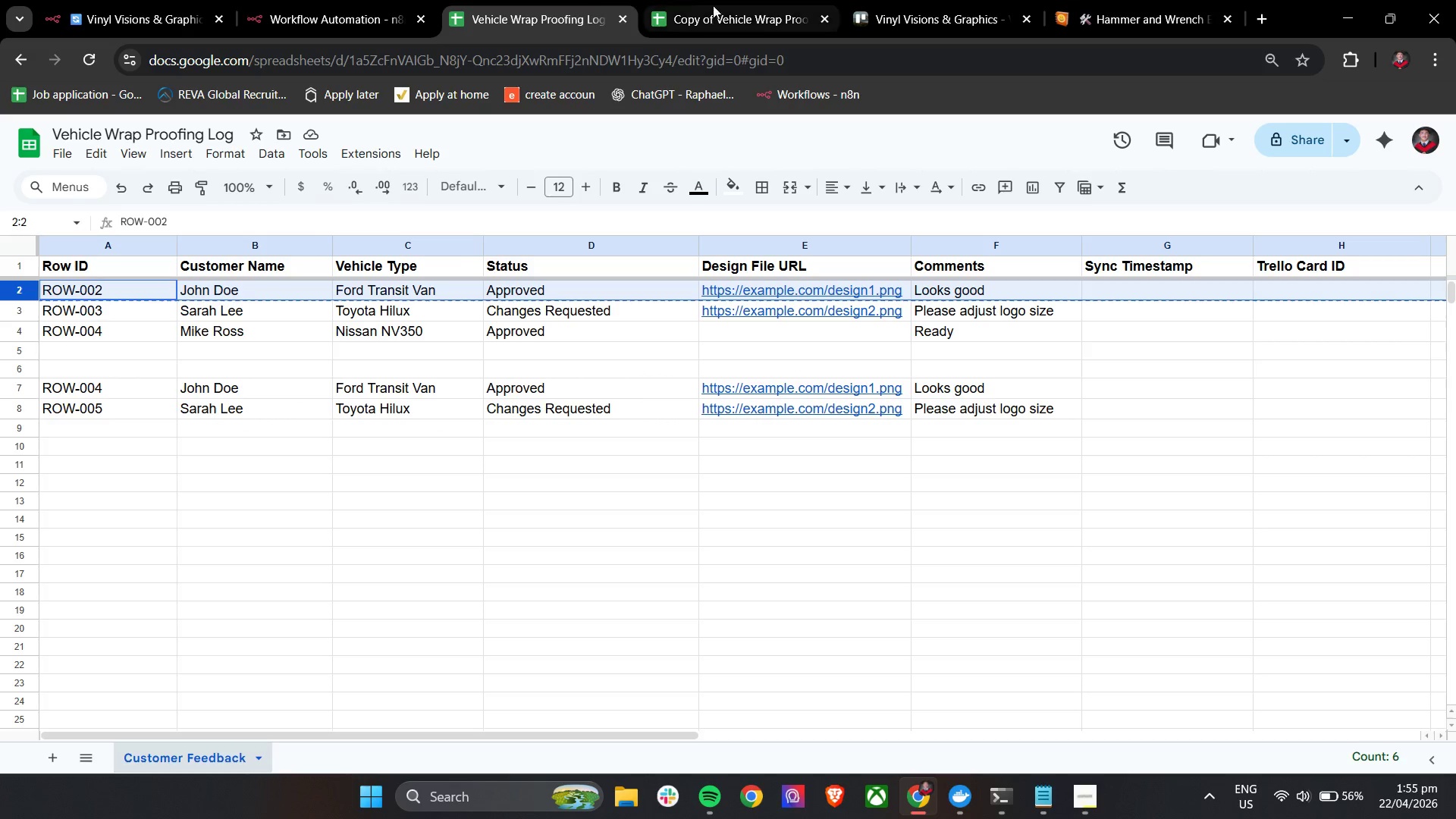 
key(Control+C)
 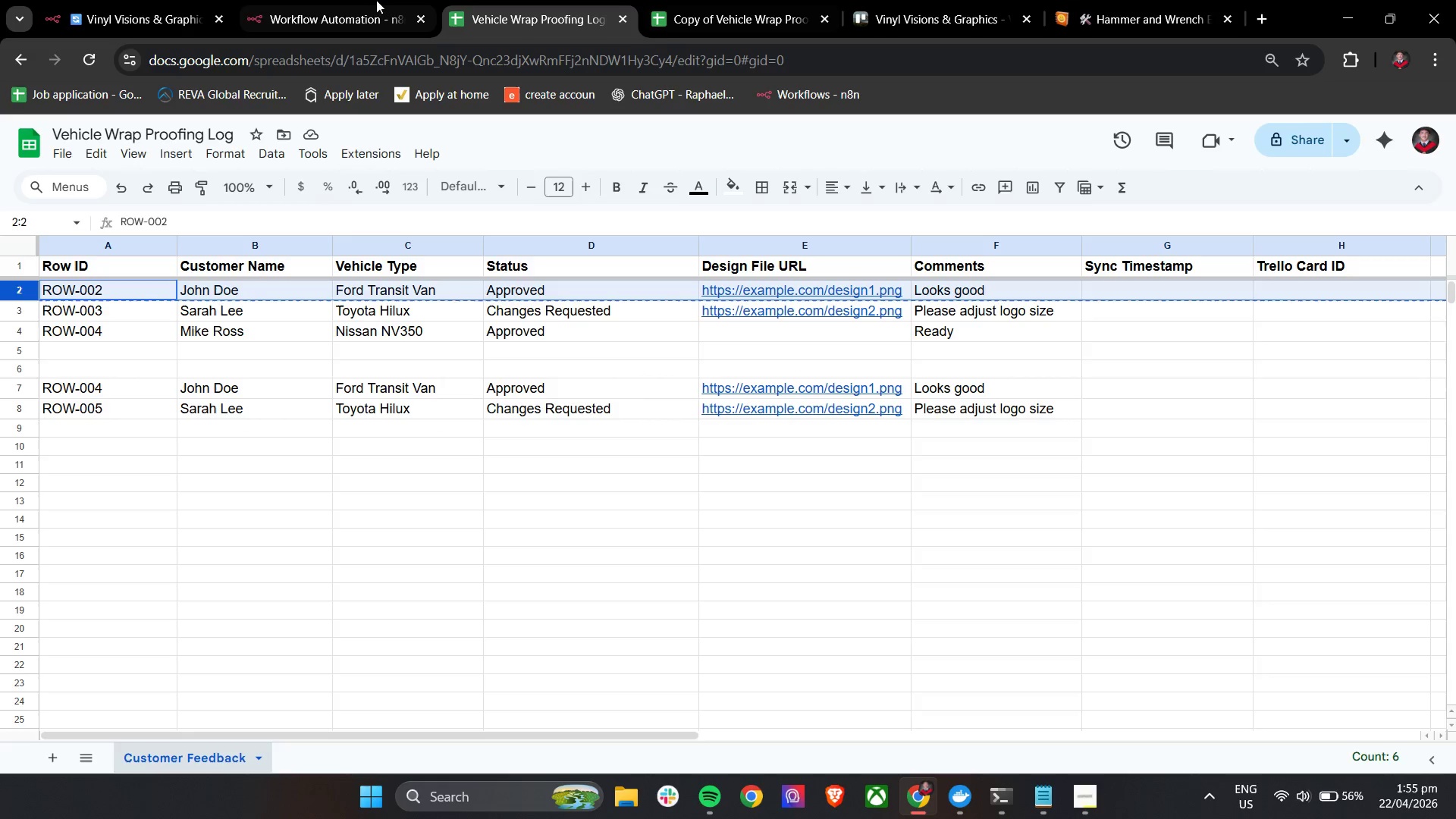 
left_click([375, 0])
 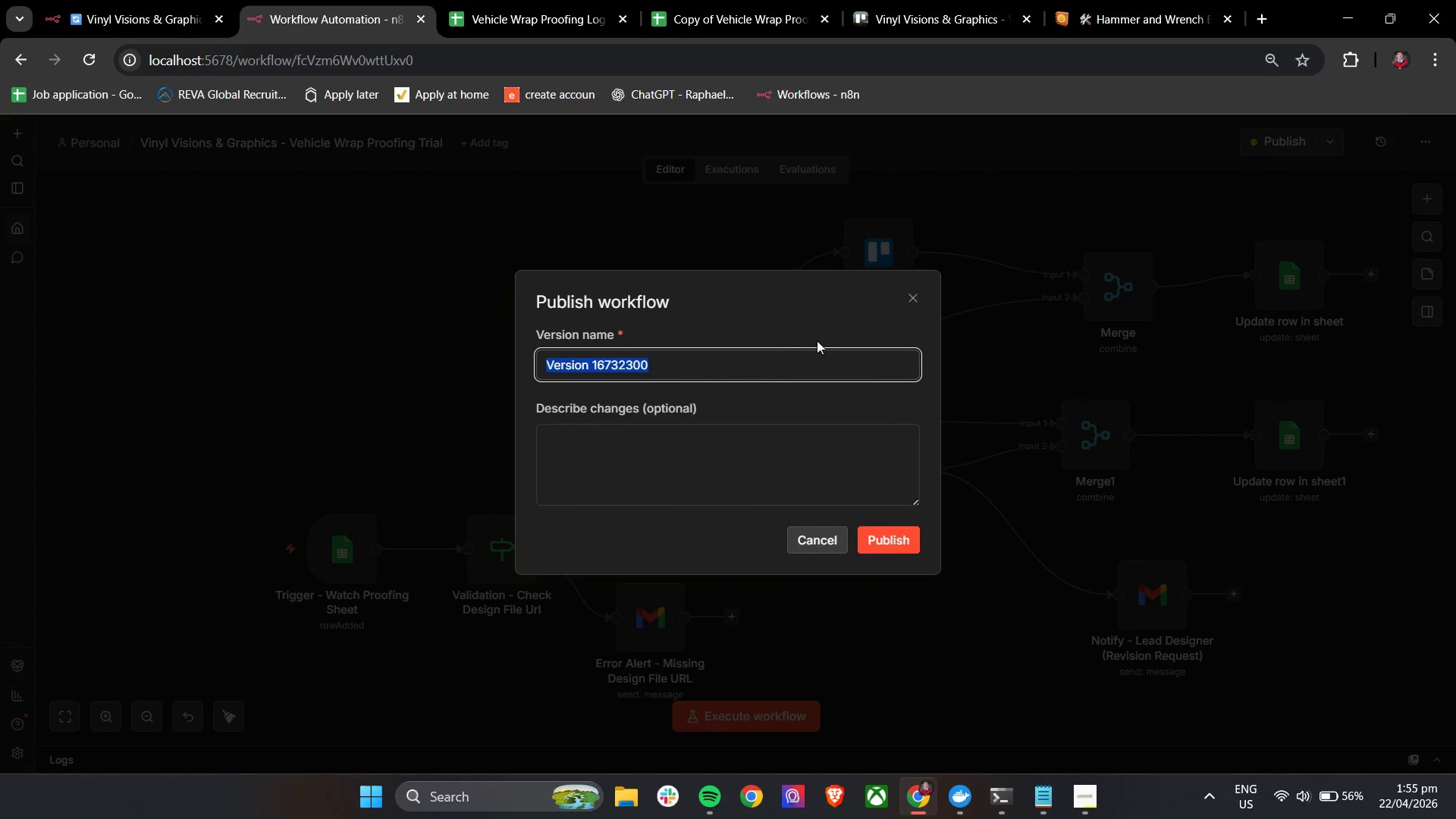 
left_click([904, 544])
 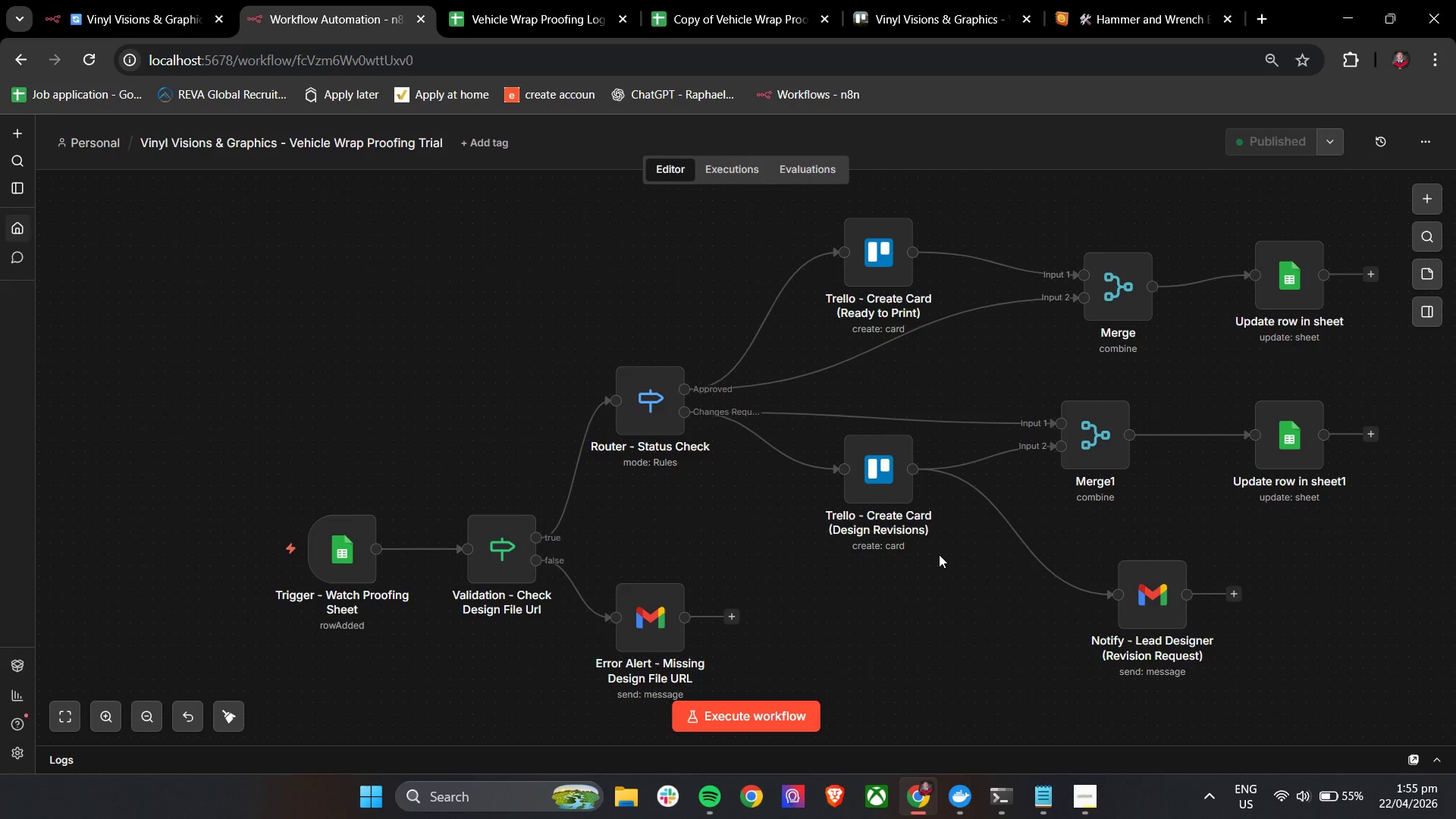 
hold_key(key=ControlLeft, duration=1.44)
left_click_drag(start_coordinate=[1336, 535], to_coordinate=[1029, 516])
 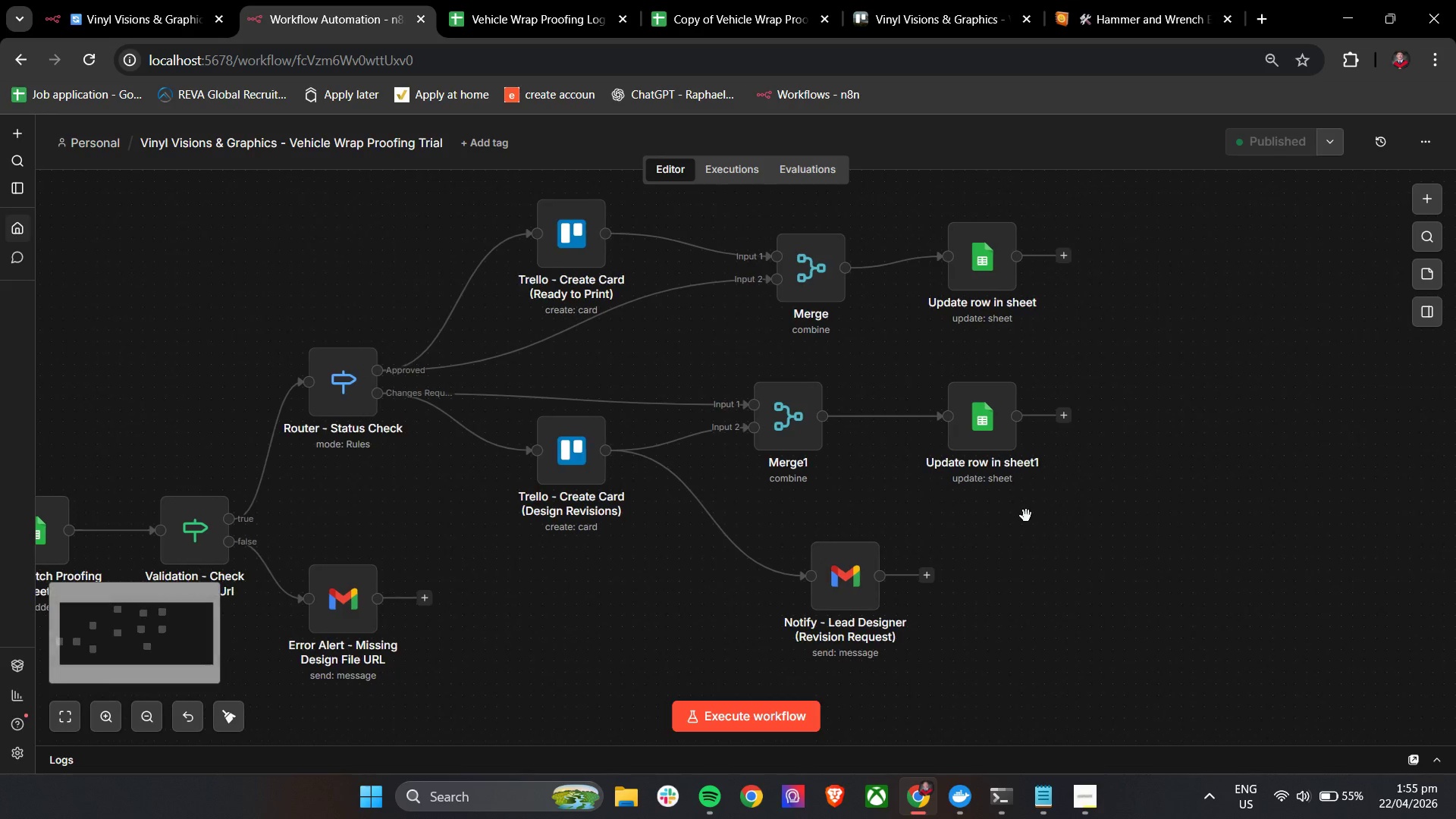 
left_click_drag(start_coordinate=[1019, 516], to_coordinate=[1094, 518])
 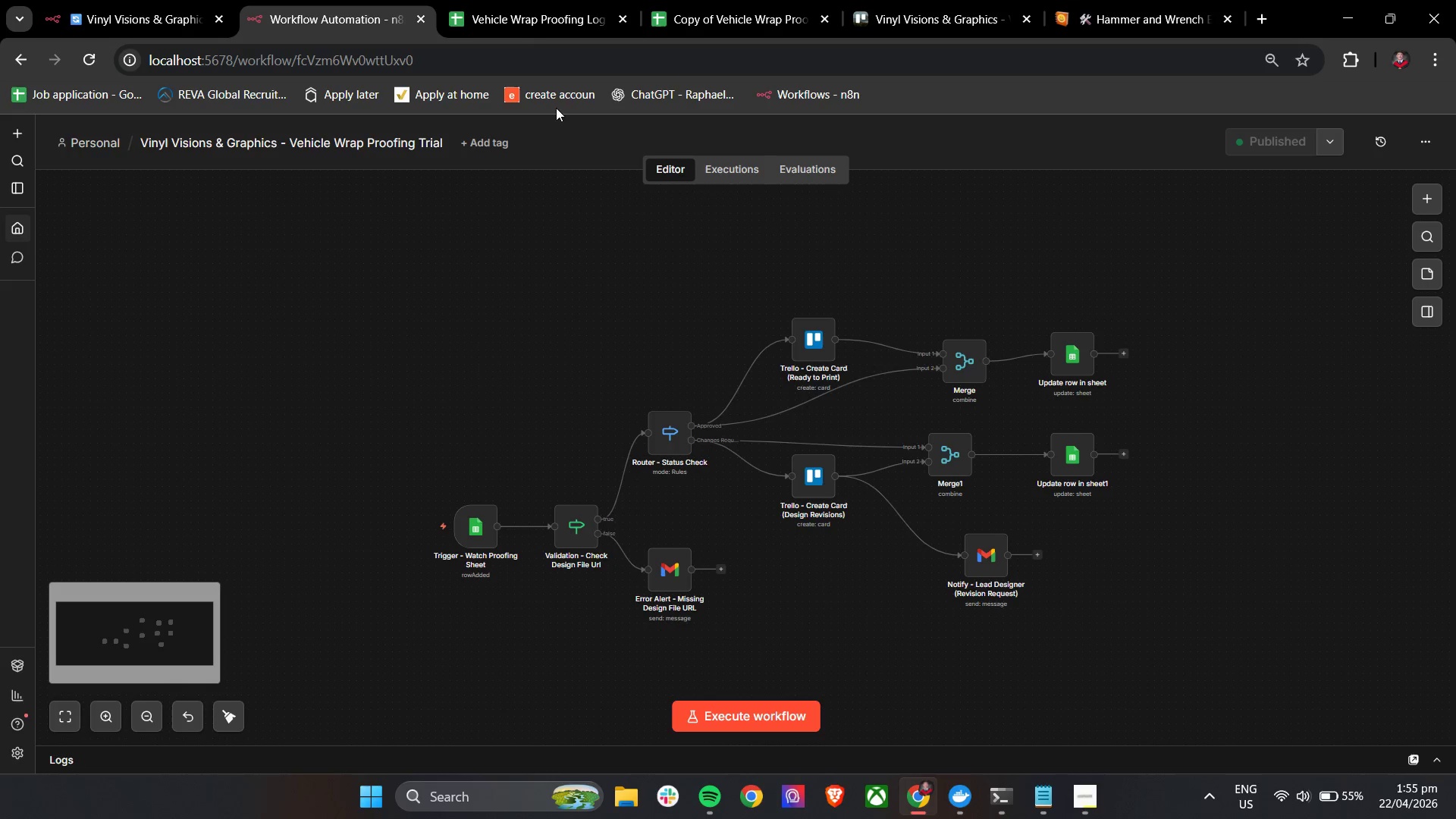 
scroll: coordinate [1026, 516], scroll_direction: down, amount: 3.0
 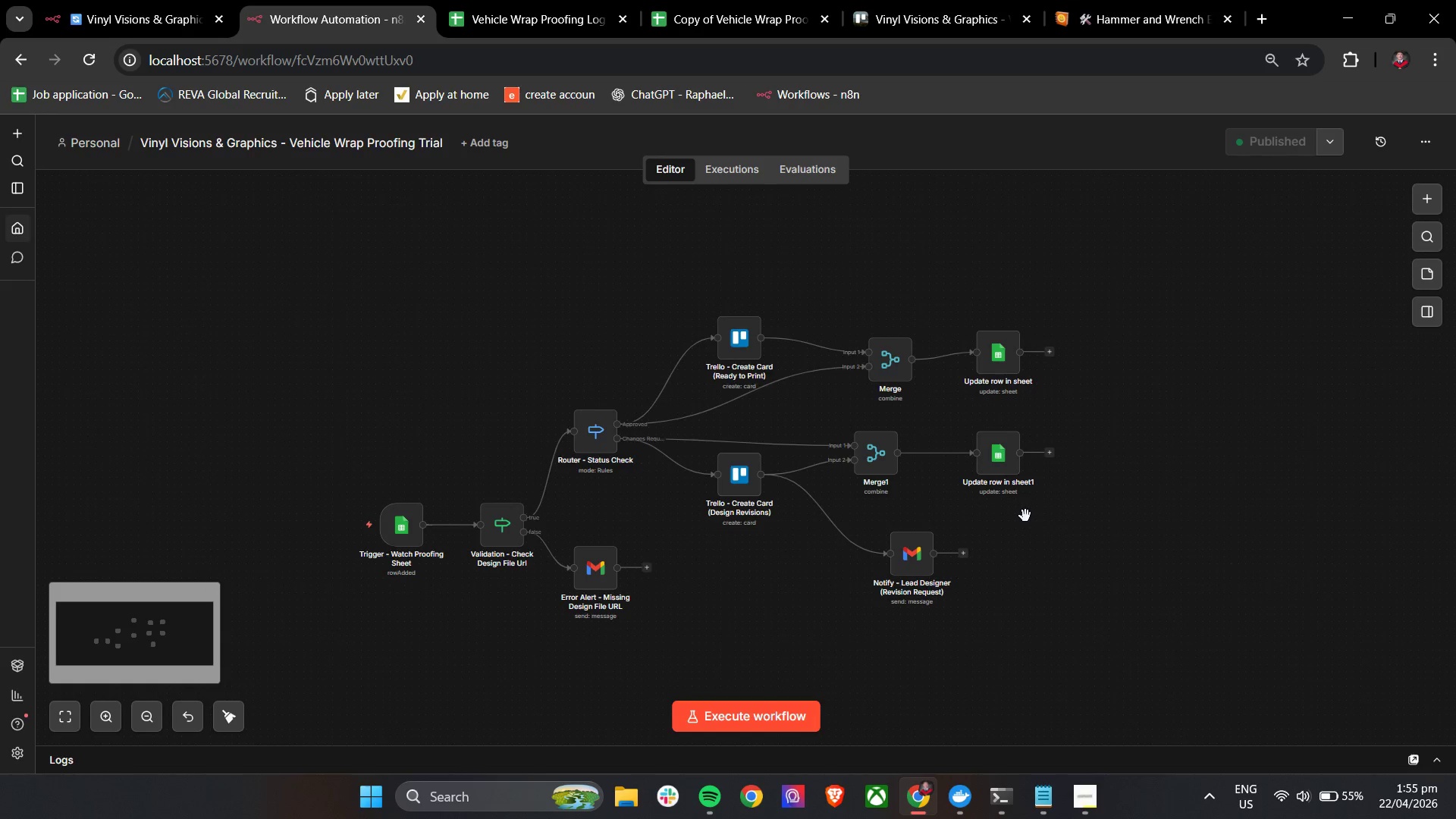 
left_click([518, 0])
 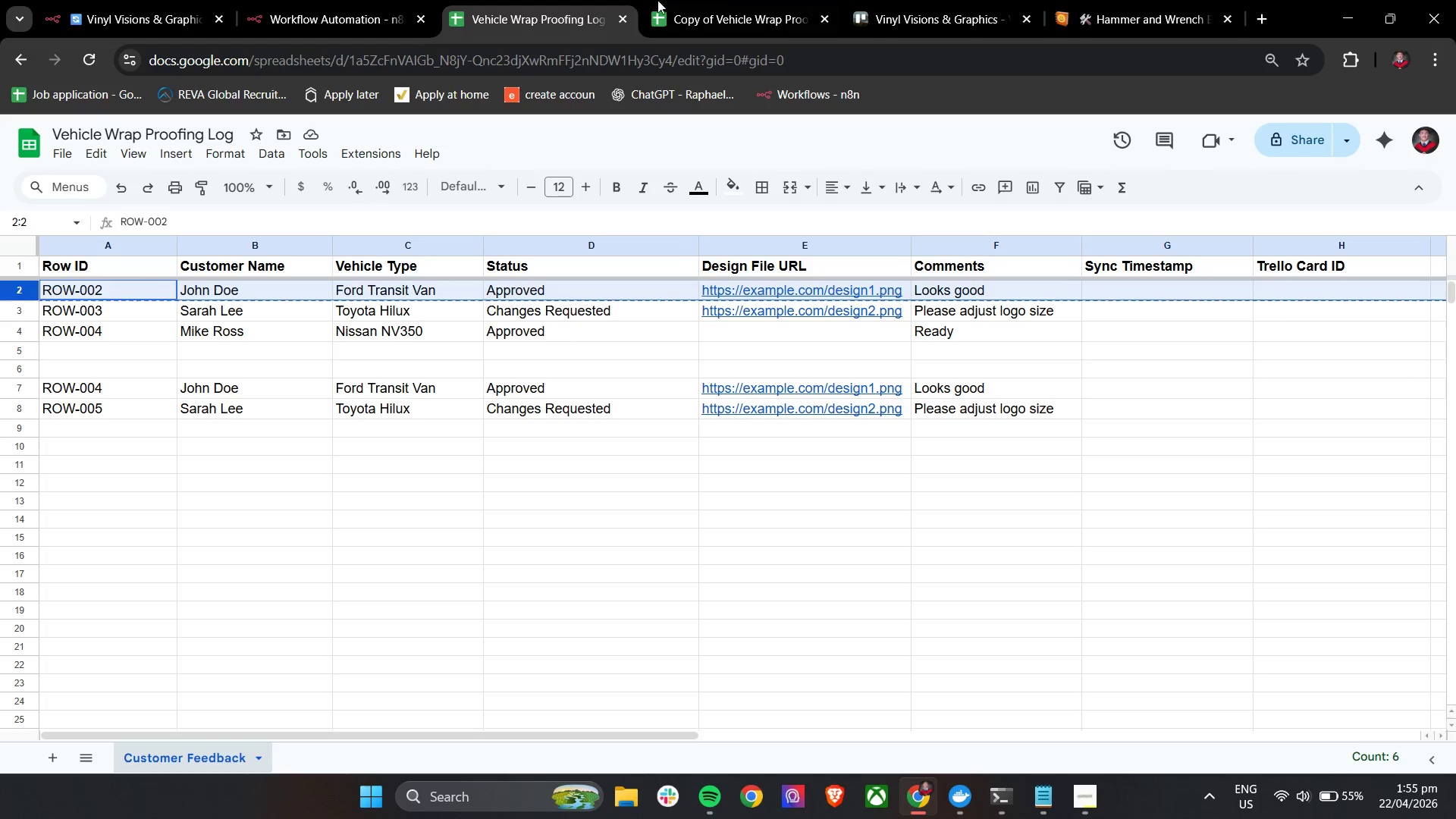 
key(Control+C)
 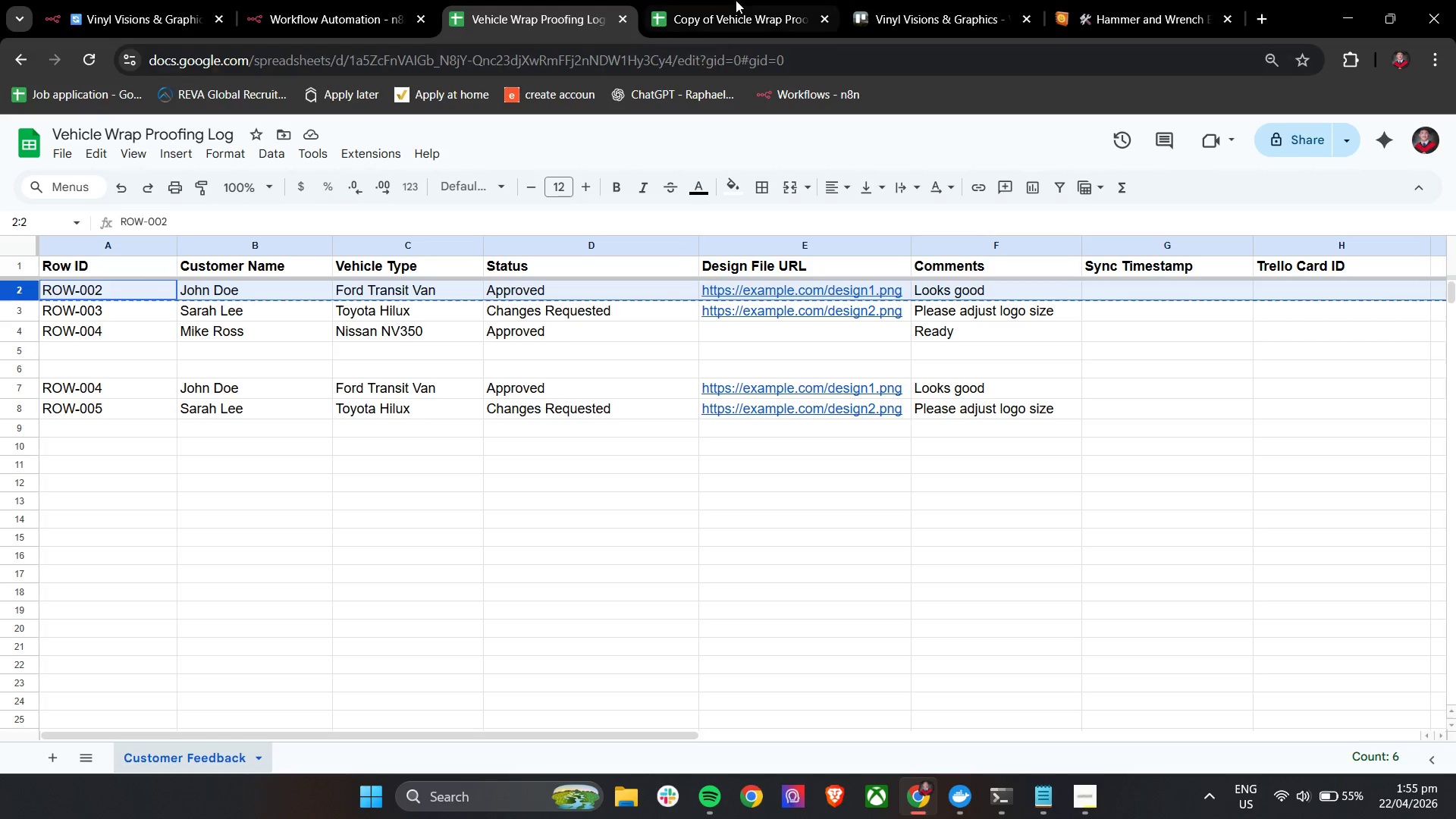 
left_click([734, 0])
 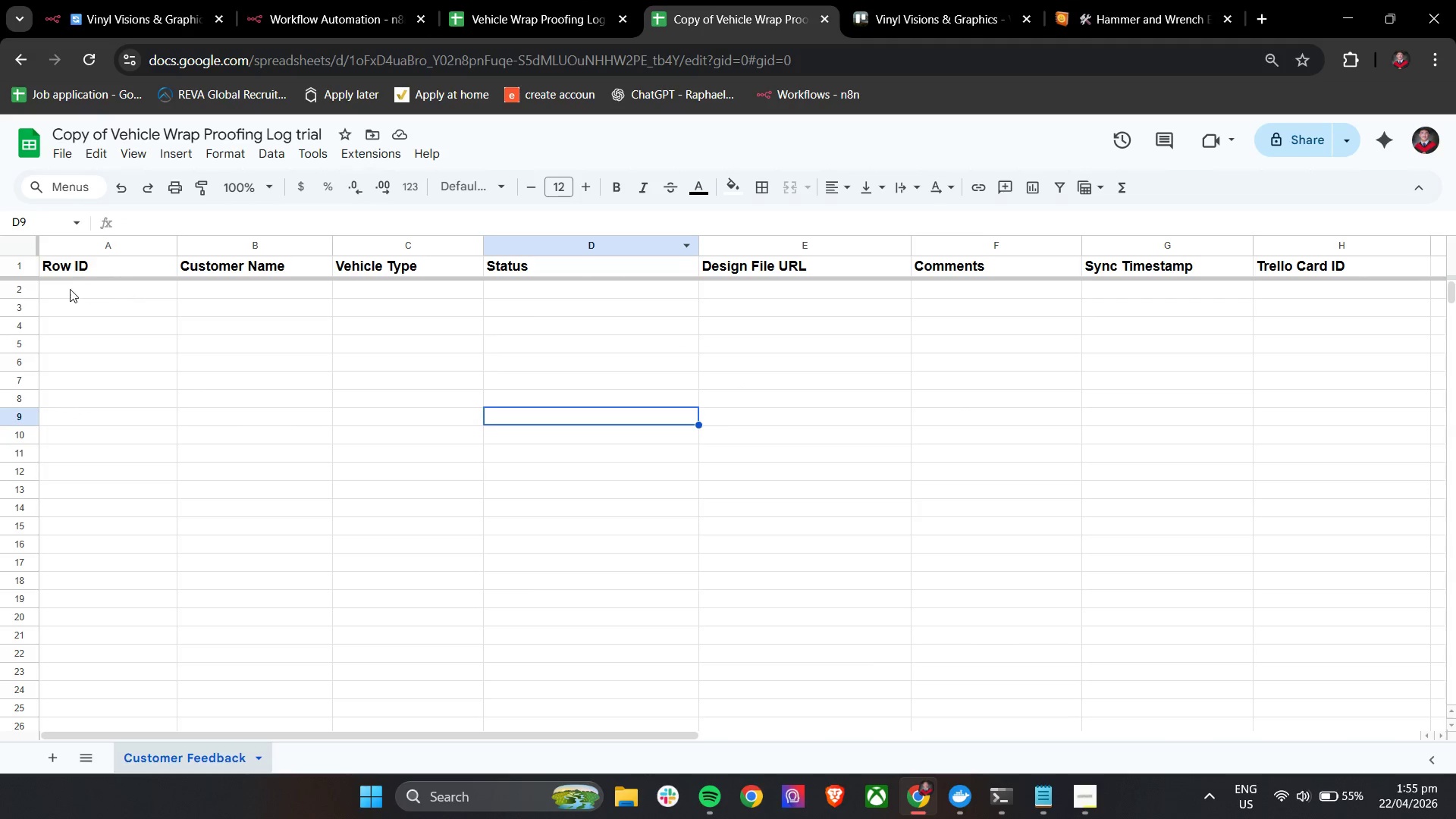 
left_click([68, 292])
 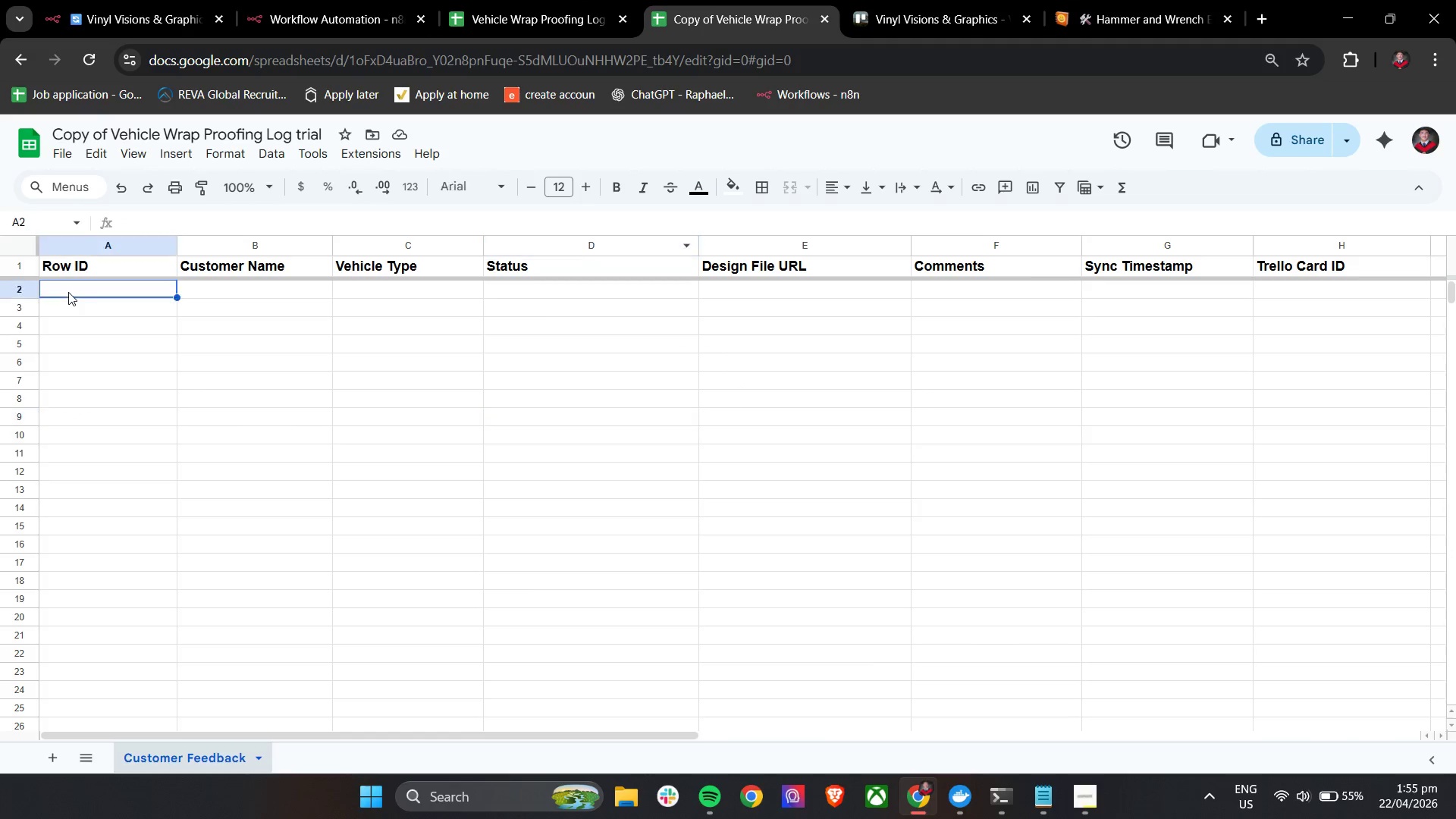 
key(Control+V)
 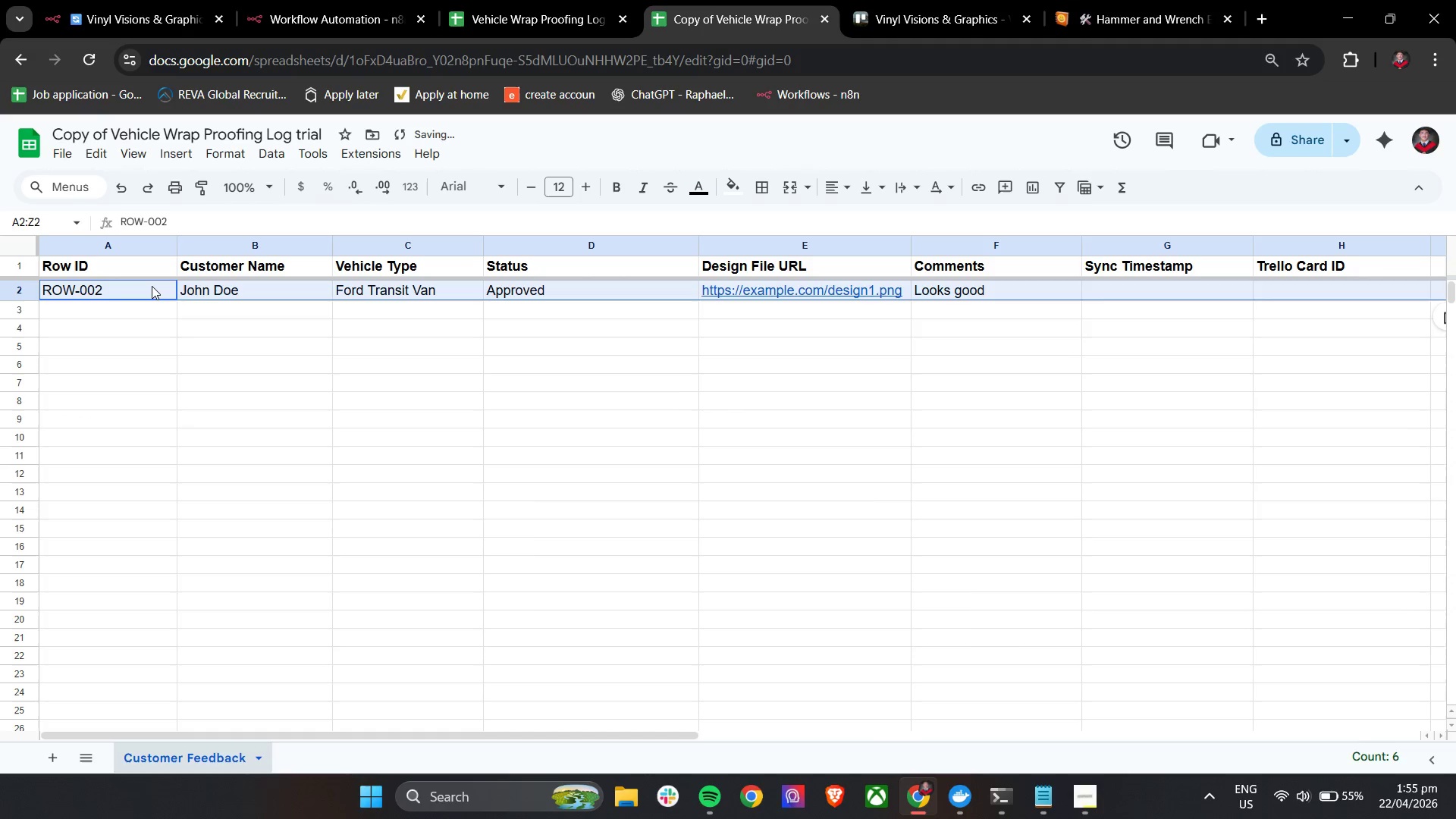 
left_click([146, 286])
 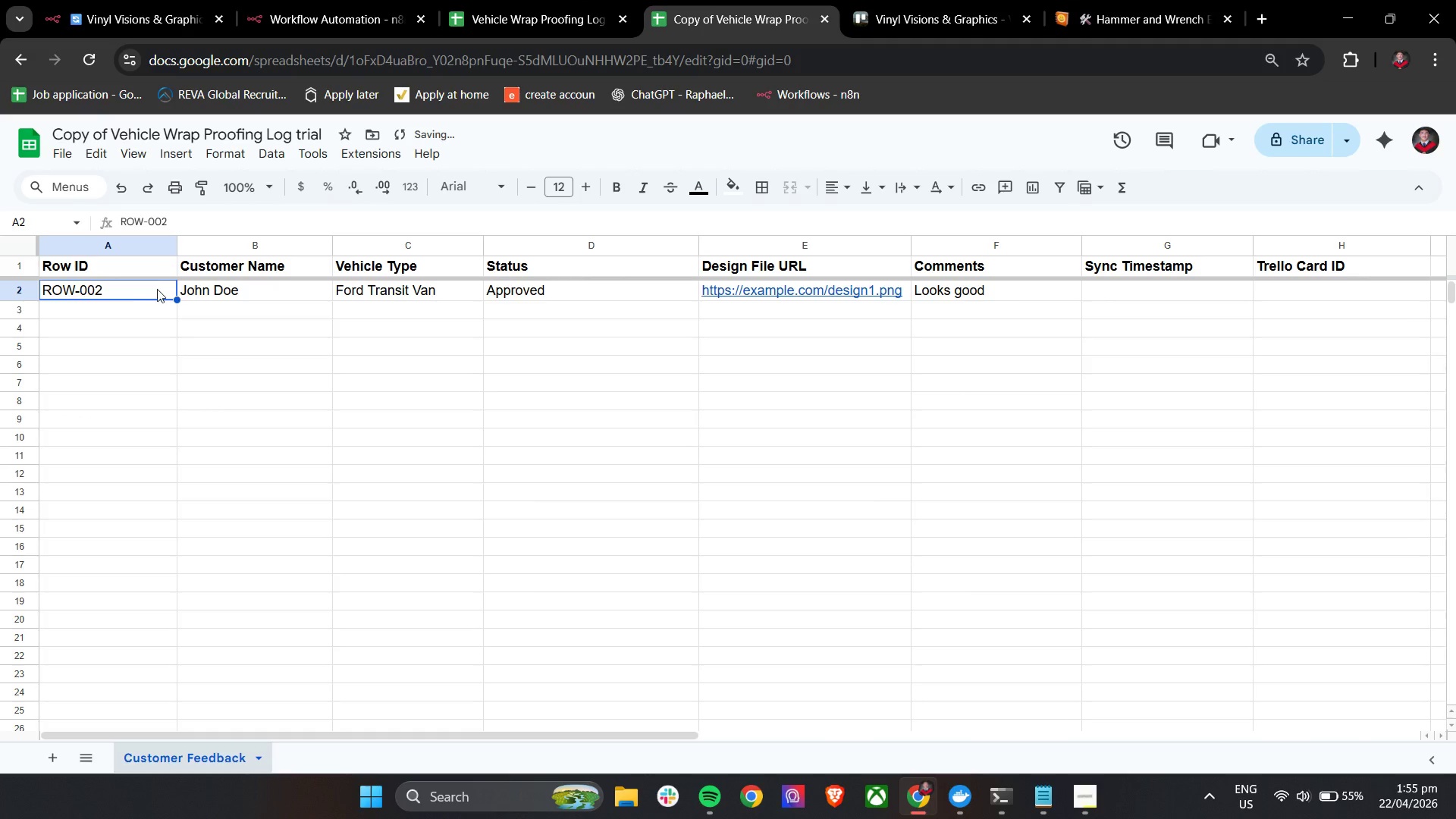 
key(Enter)
 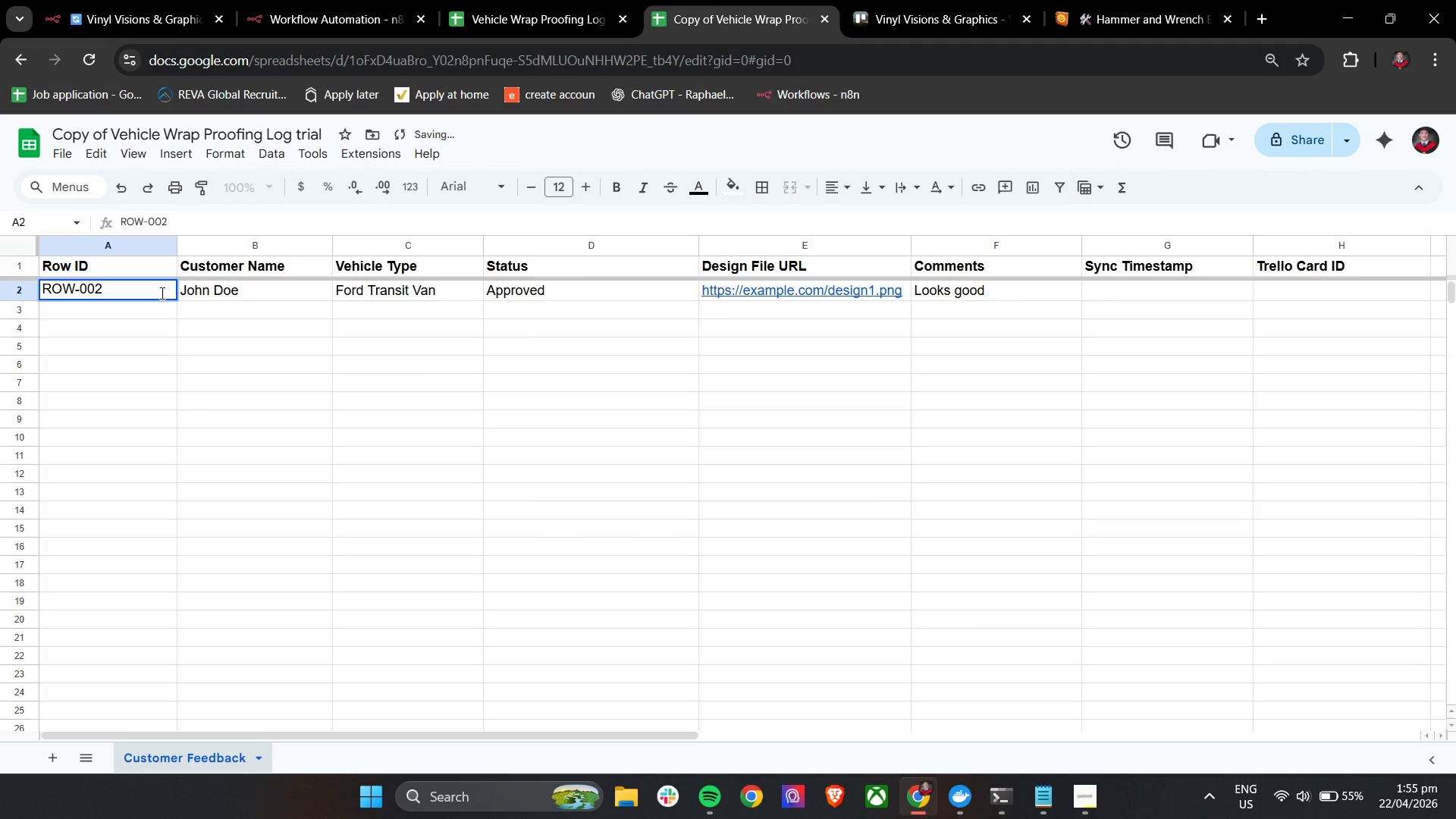 
key(Enter)
 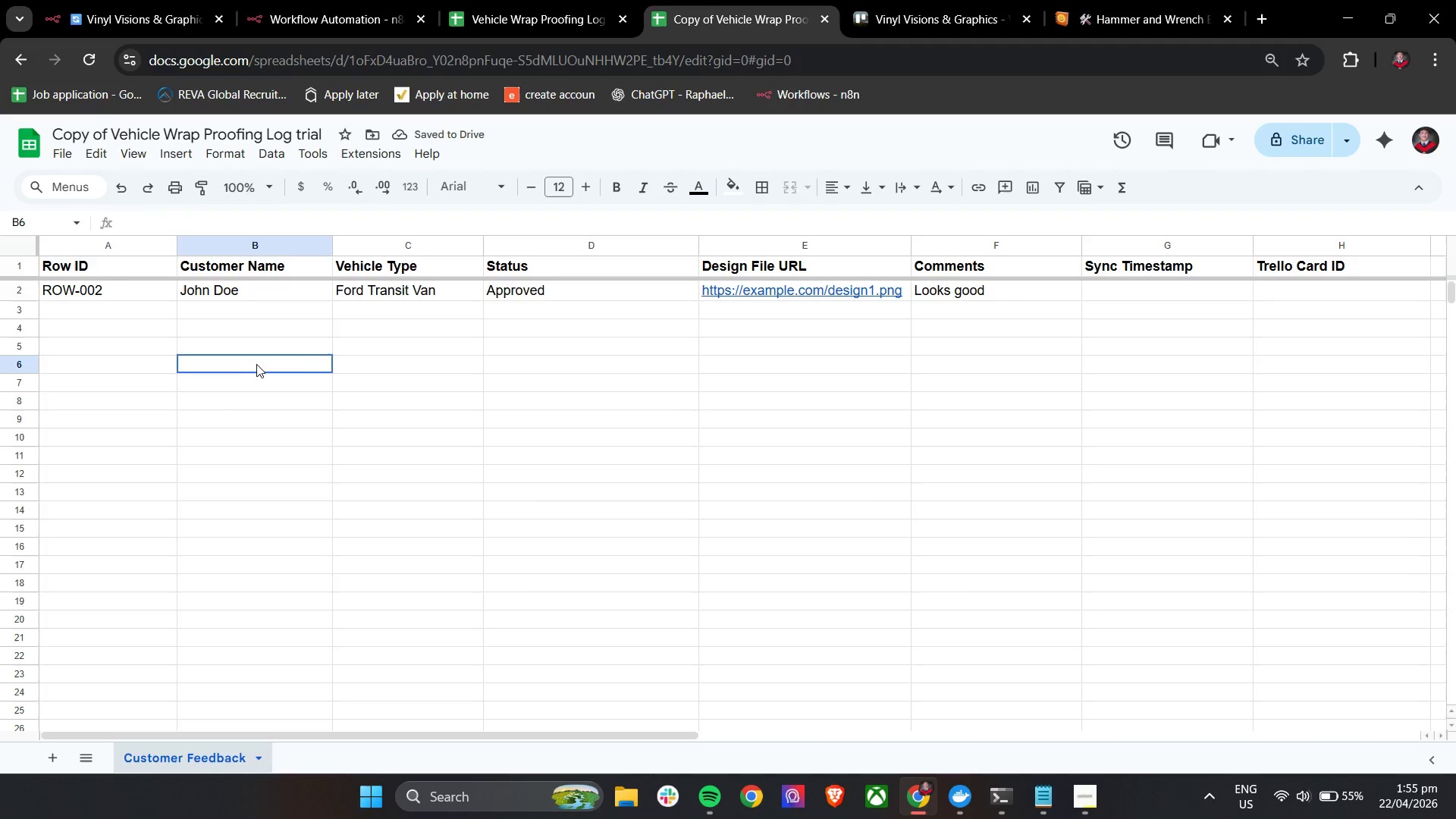 
left_click([256, 364])
 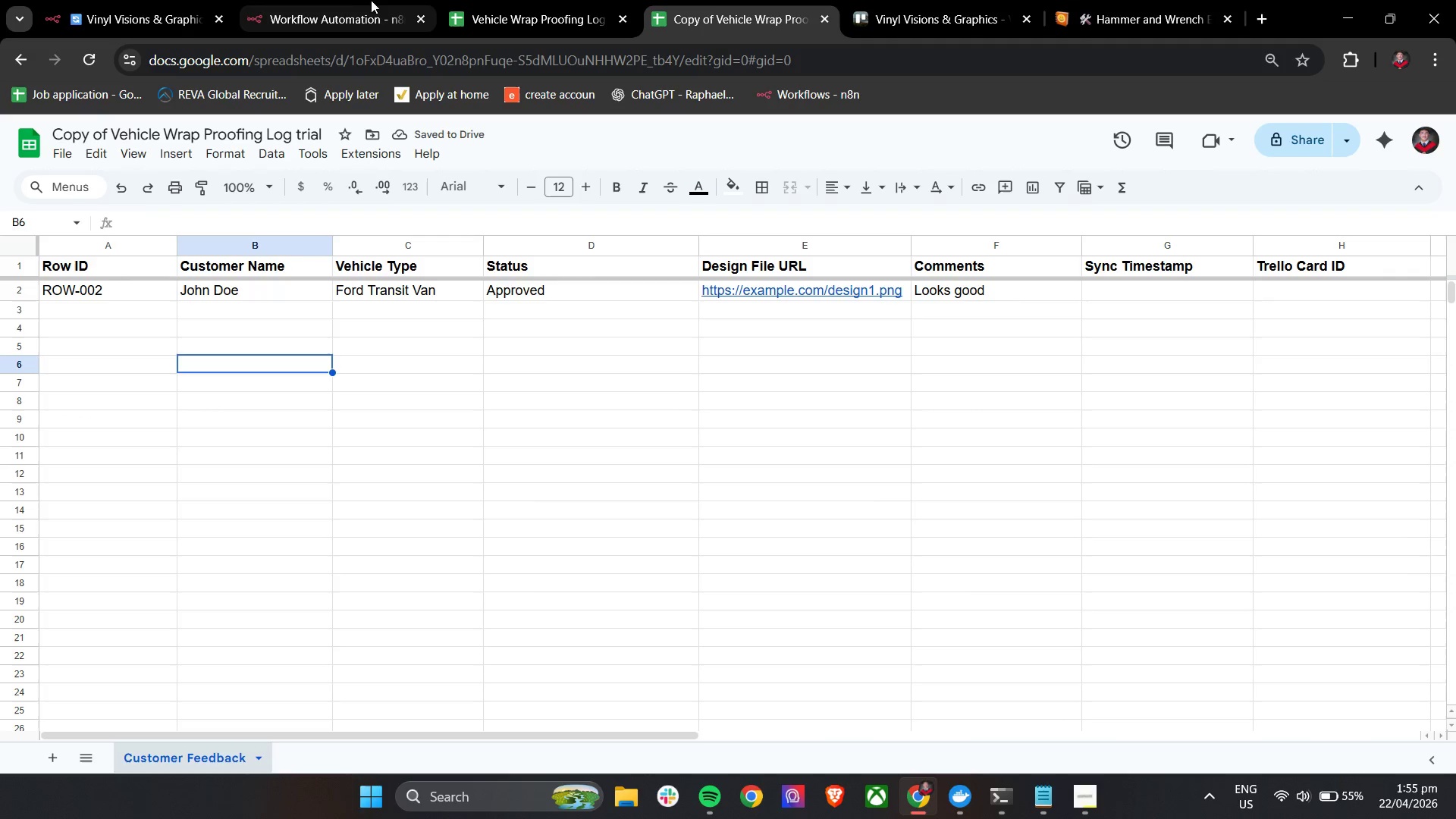 
left_click([588, 0])
 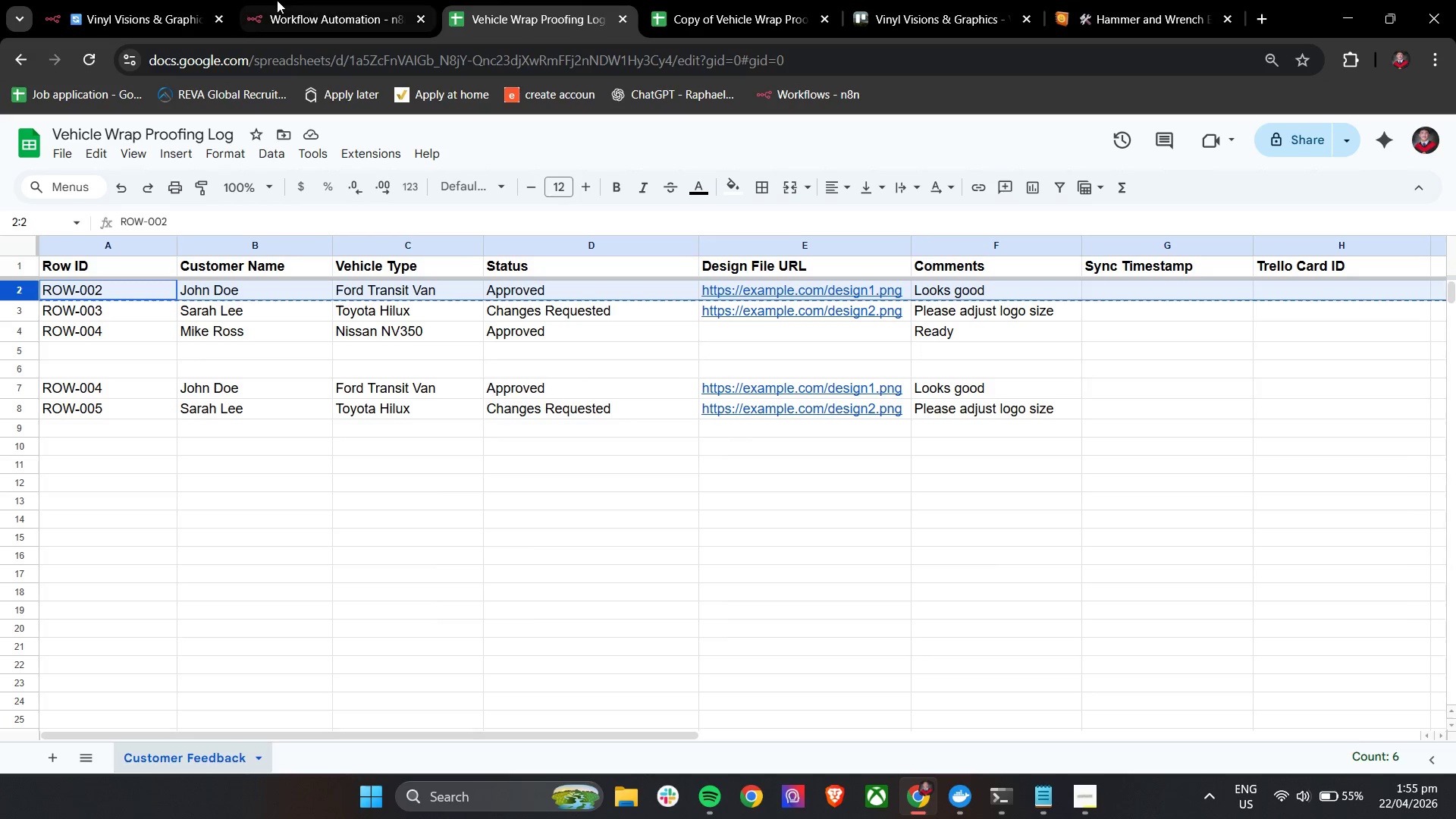 
left_click([277, 0])
 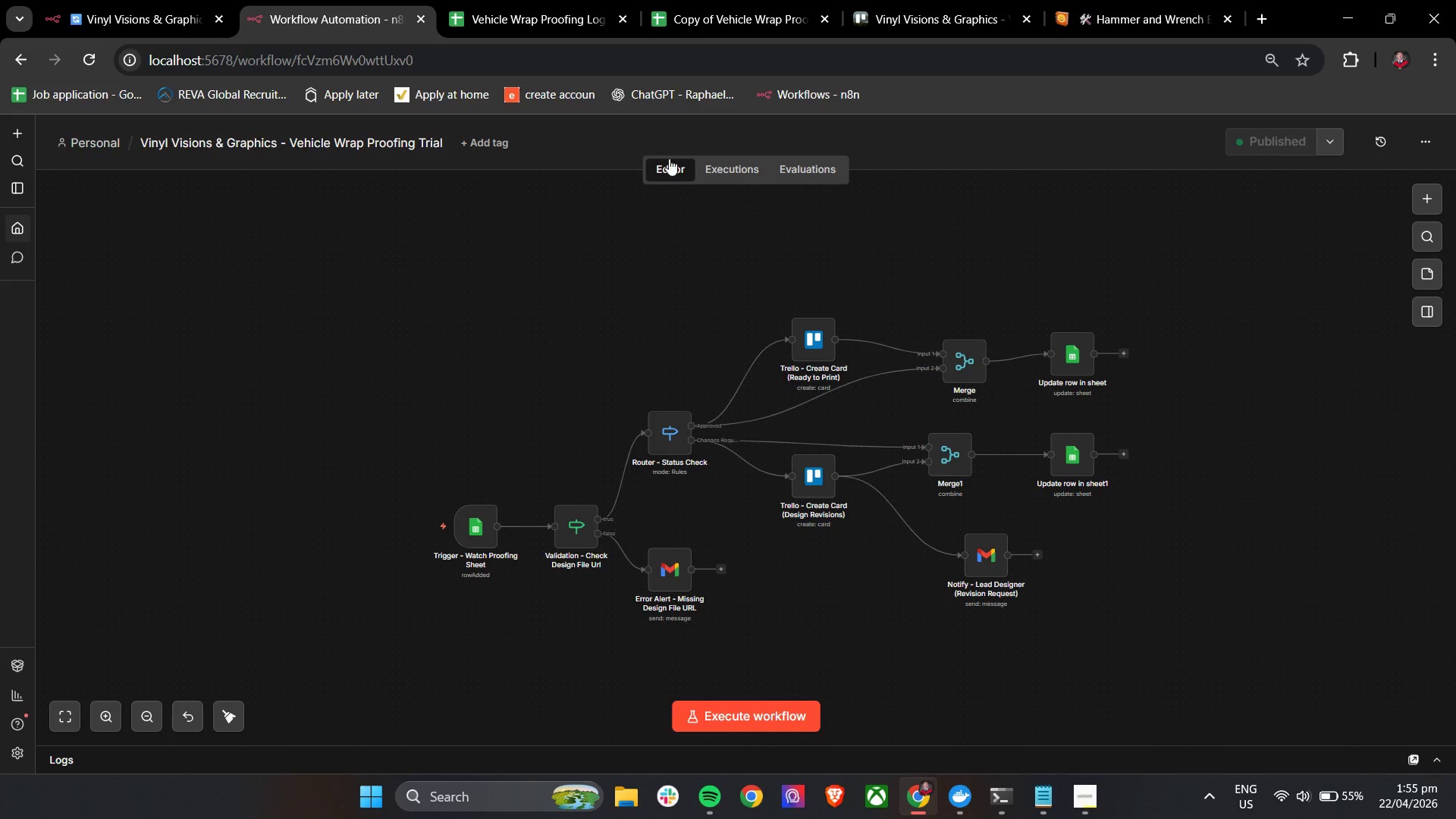 
left_click([720, 165])
 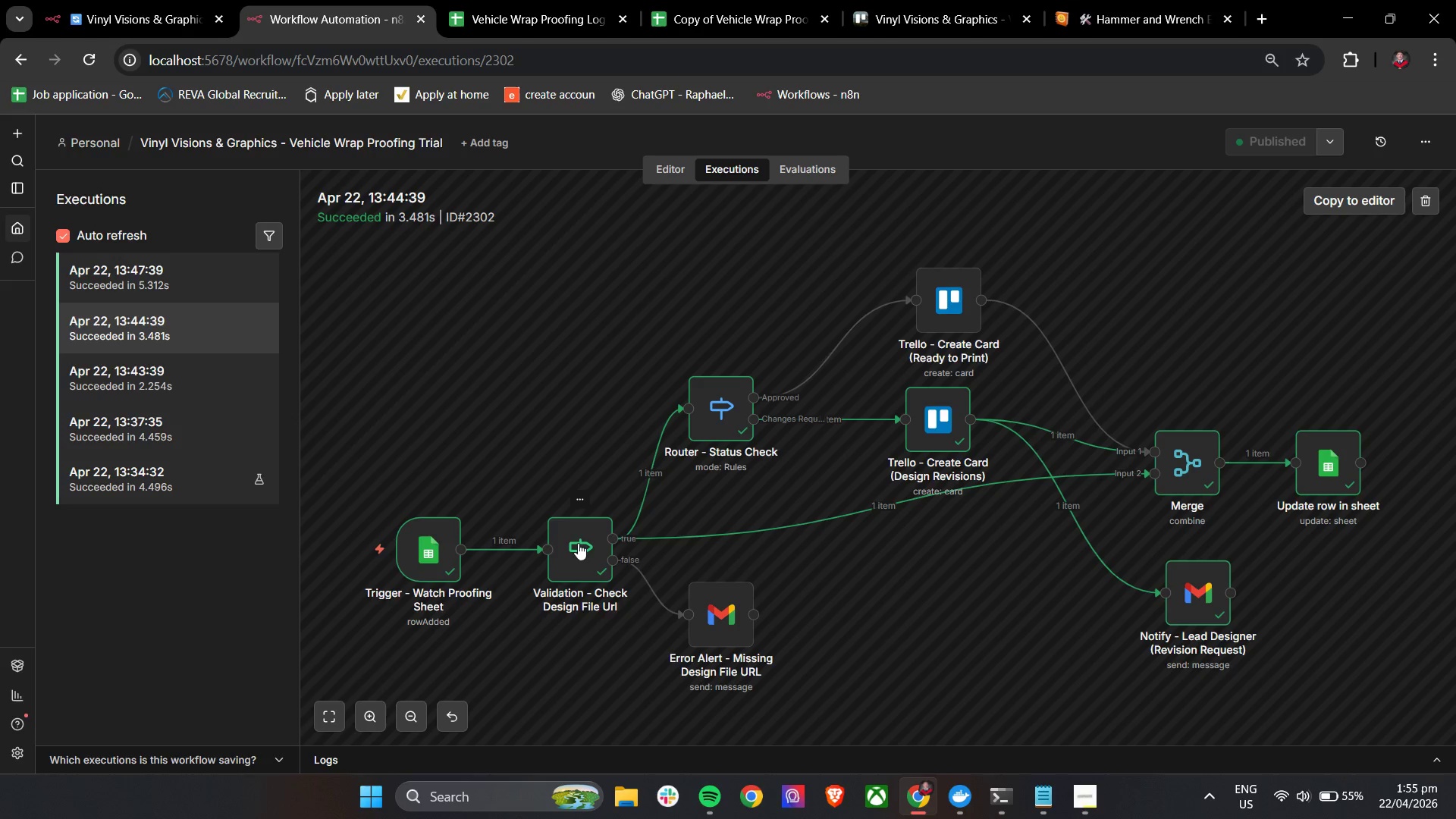 
wait(5.52)
 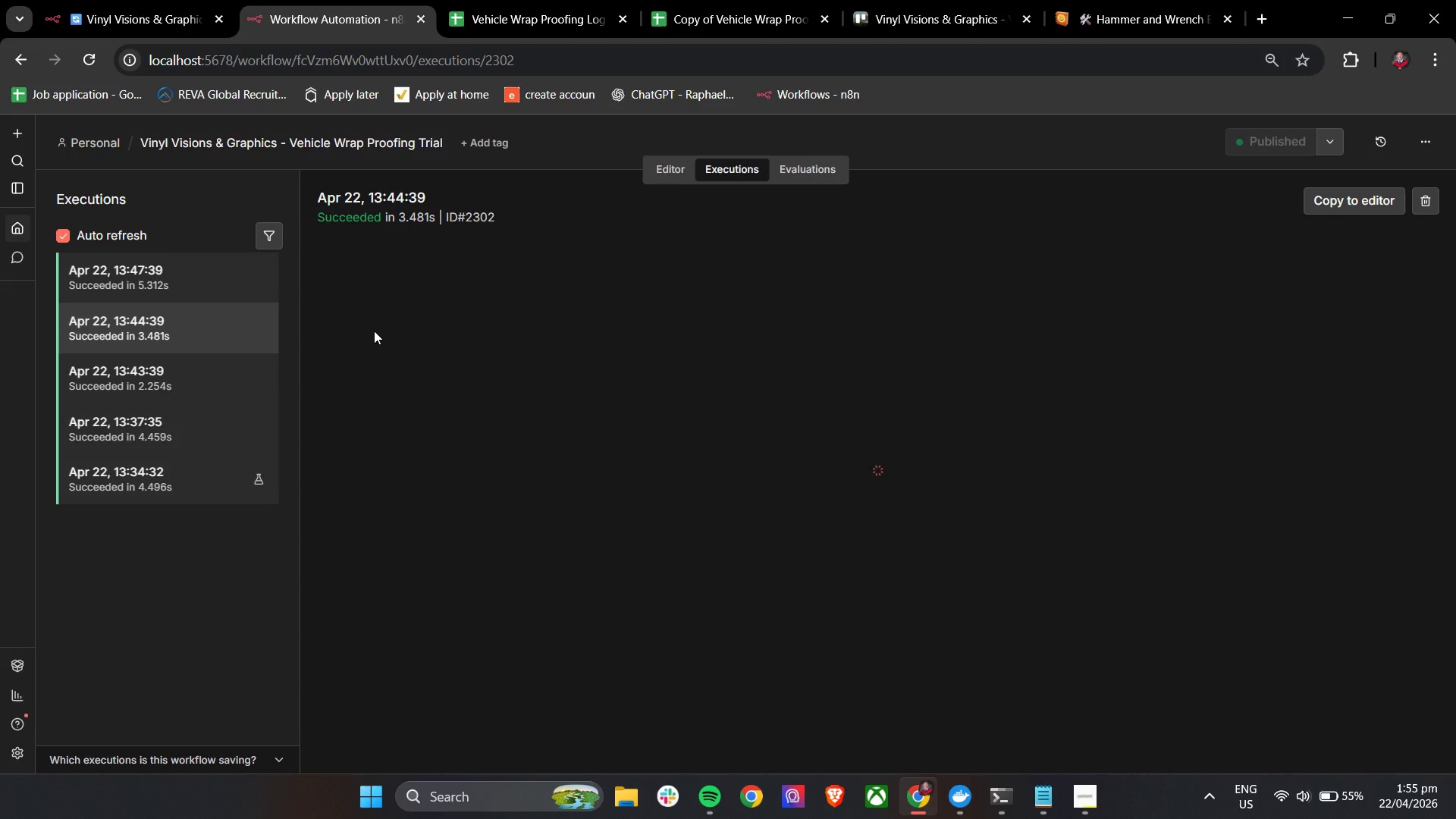 
left_click([517, 0])
 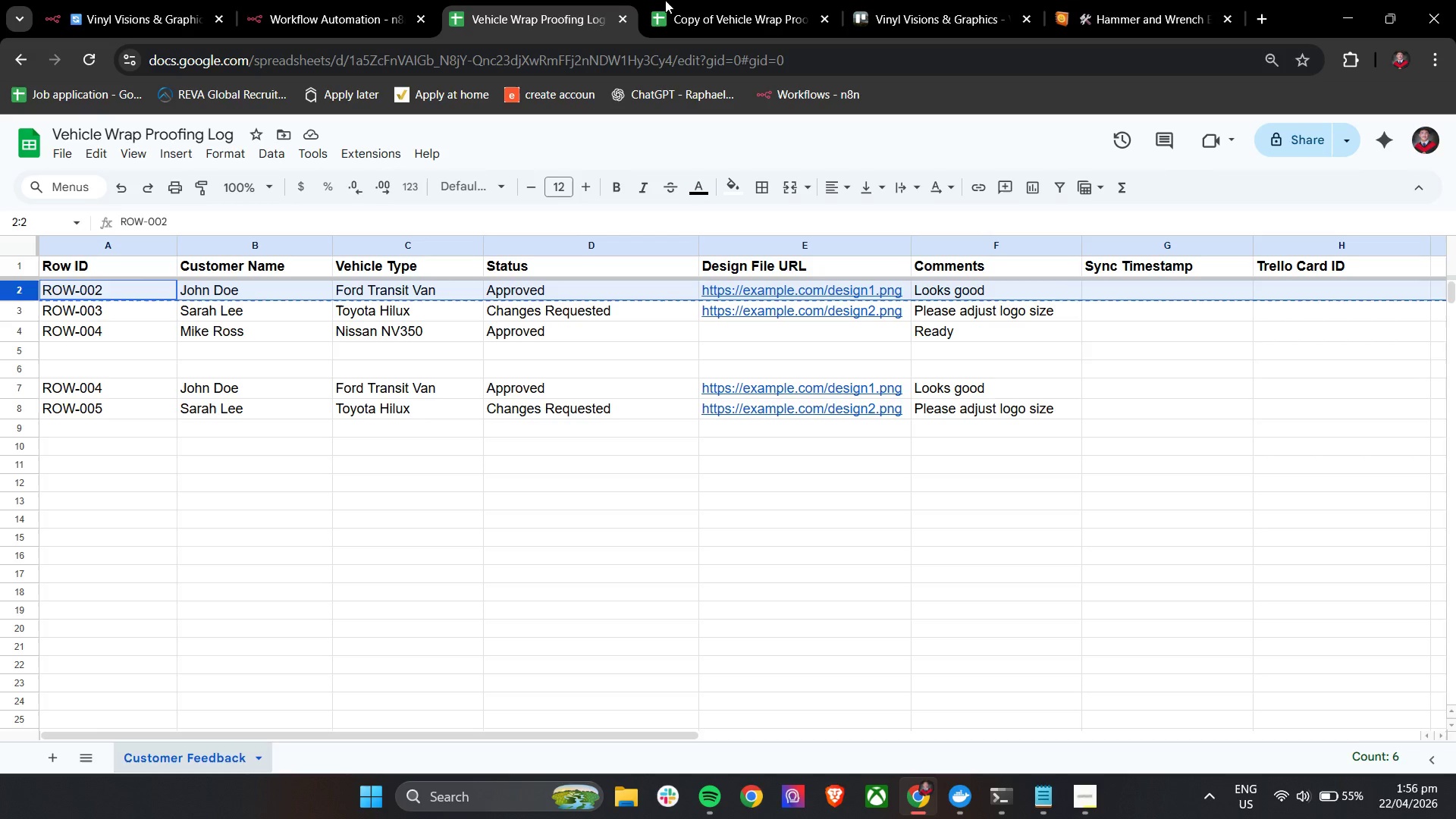 
left_click([692, 0])
 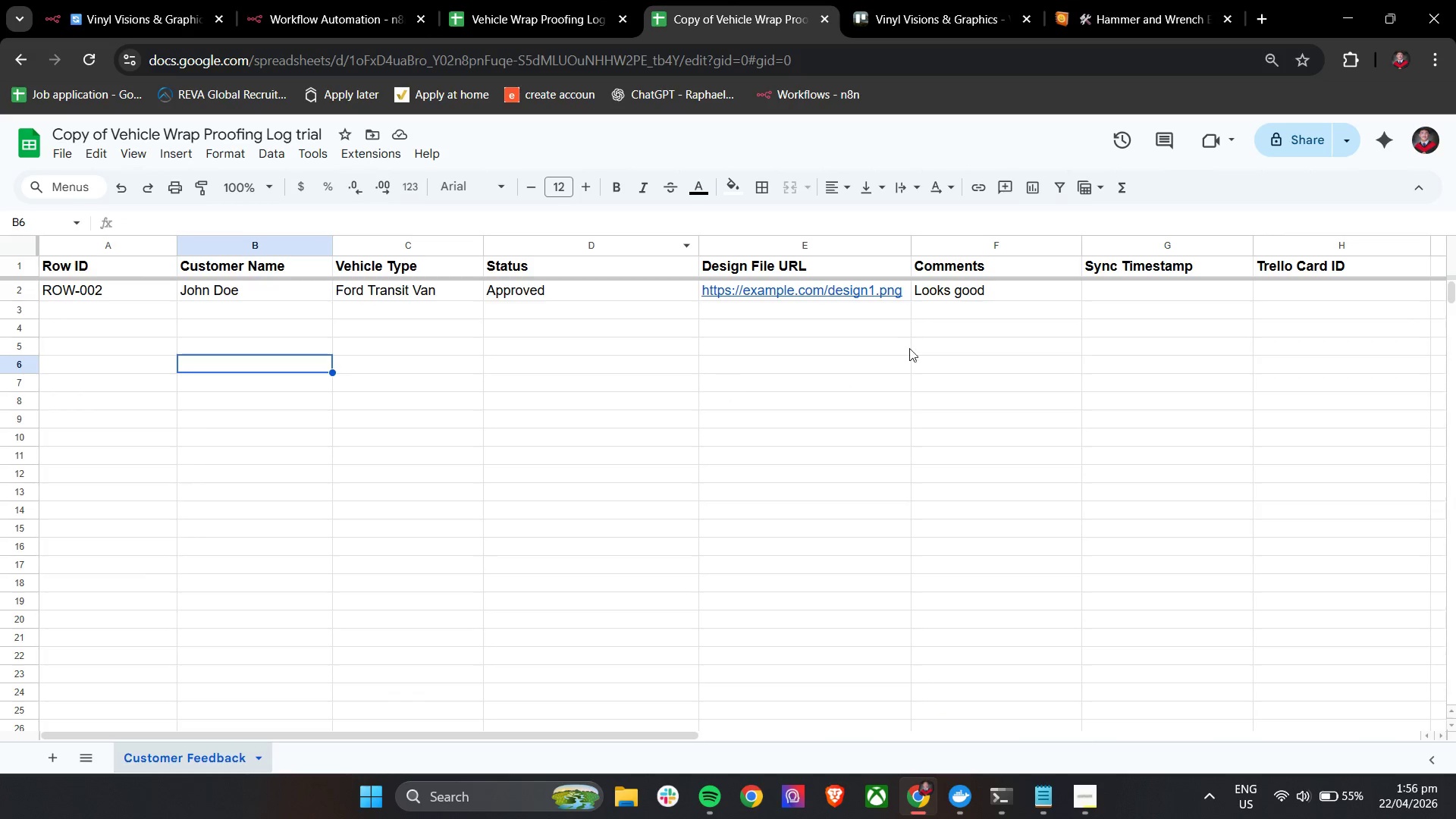 
left_click([1088, 325])
 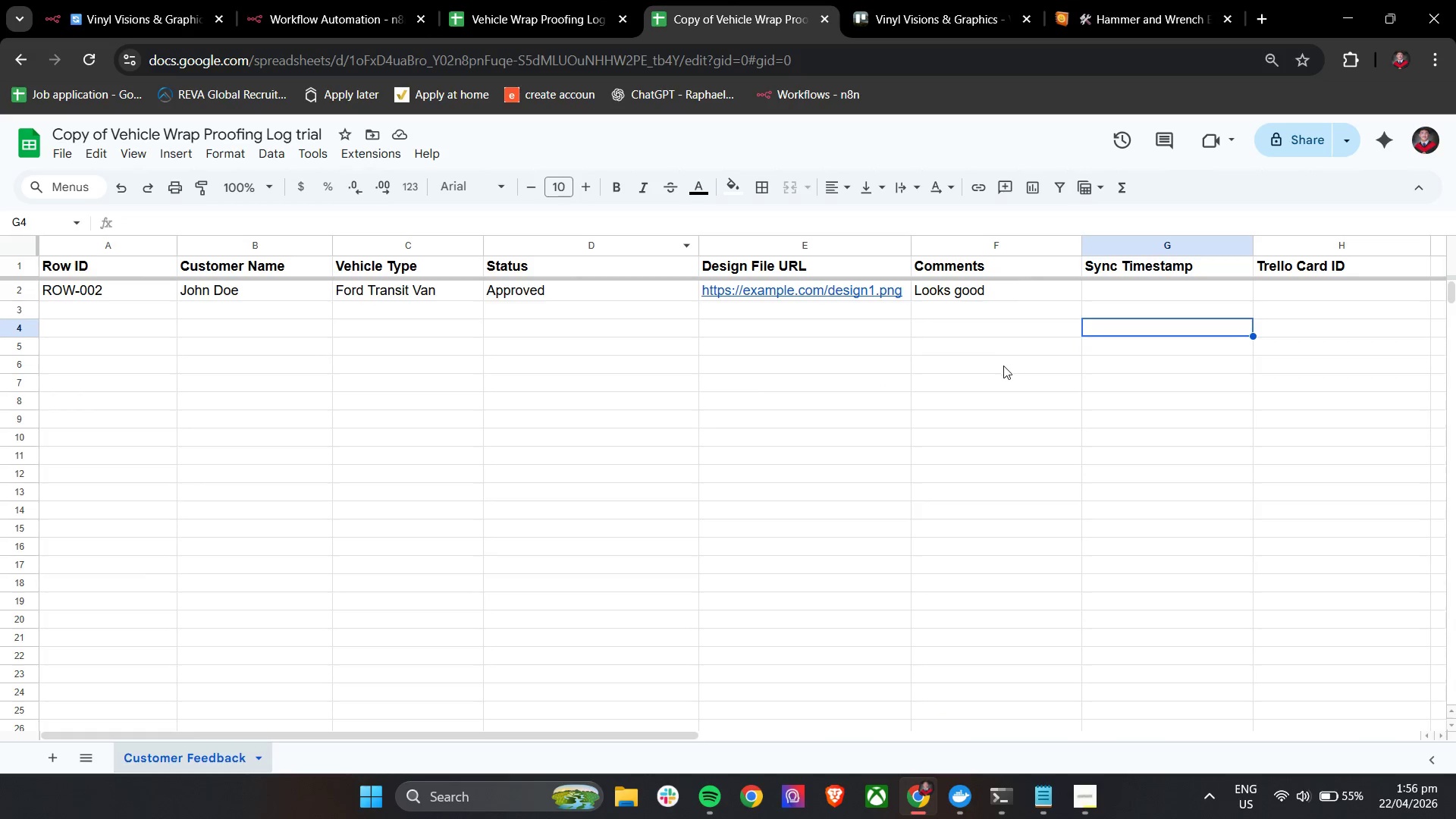 
left_click_drag(start_coordinate=[1082, 403], to_coordinate=[1067, 412])
 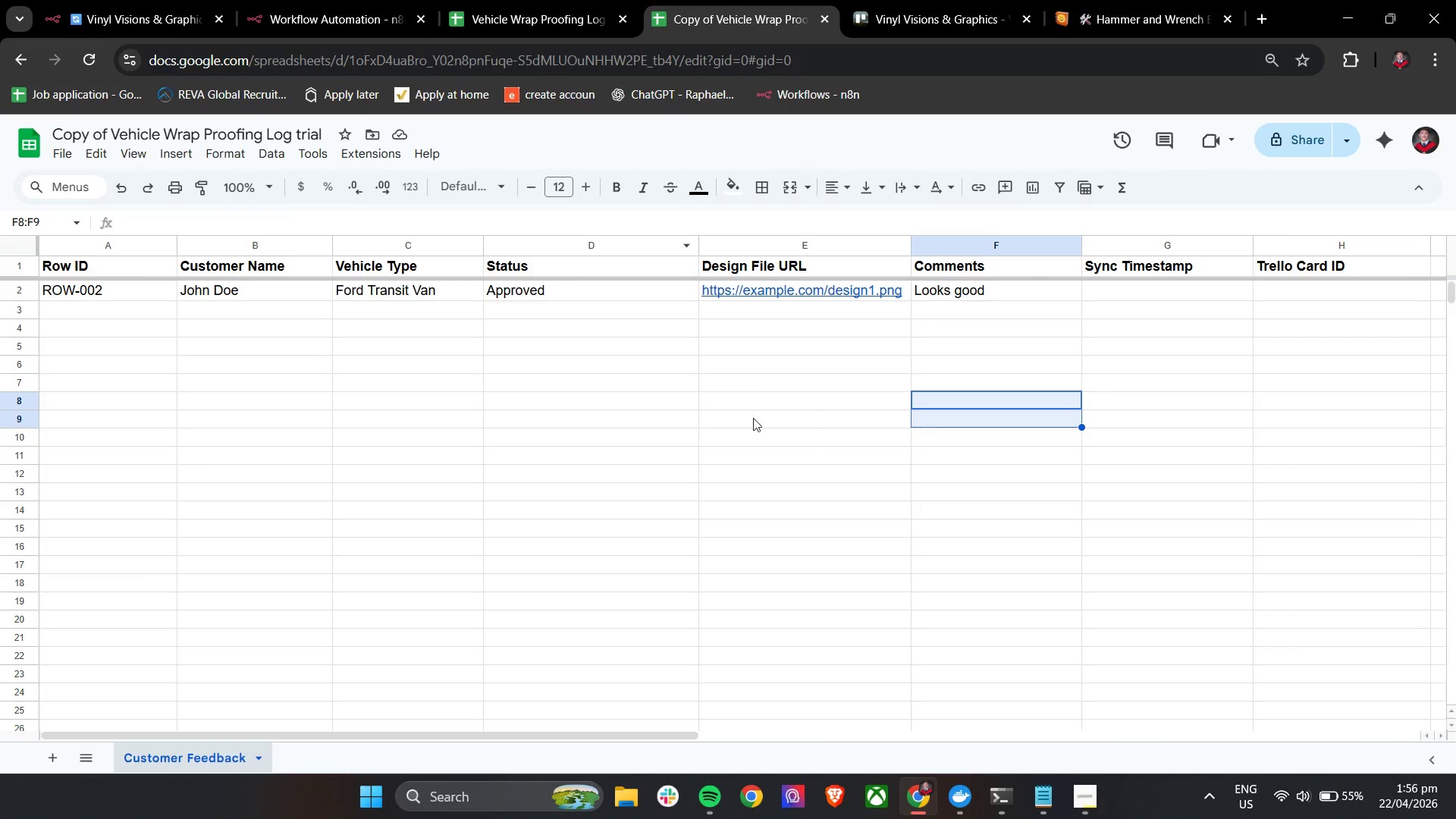 
left_click_drag(start_coordinate=[692, 417], to_coordinate=[588, 416])
 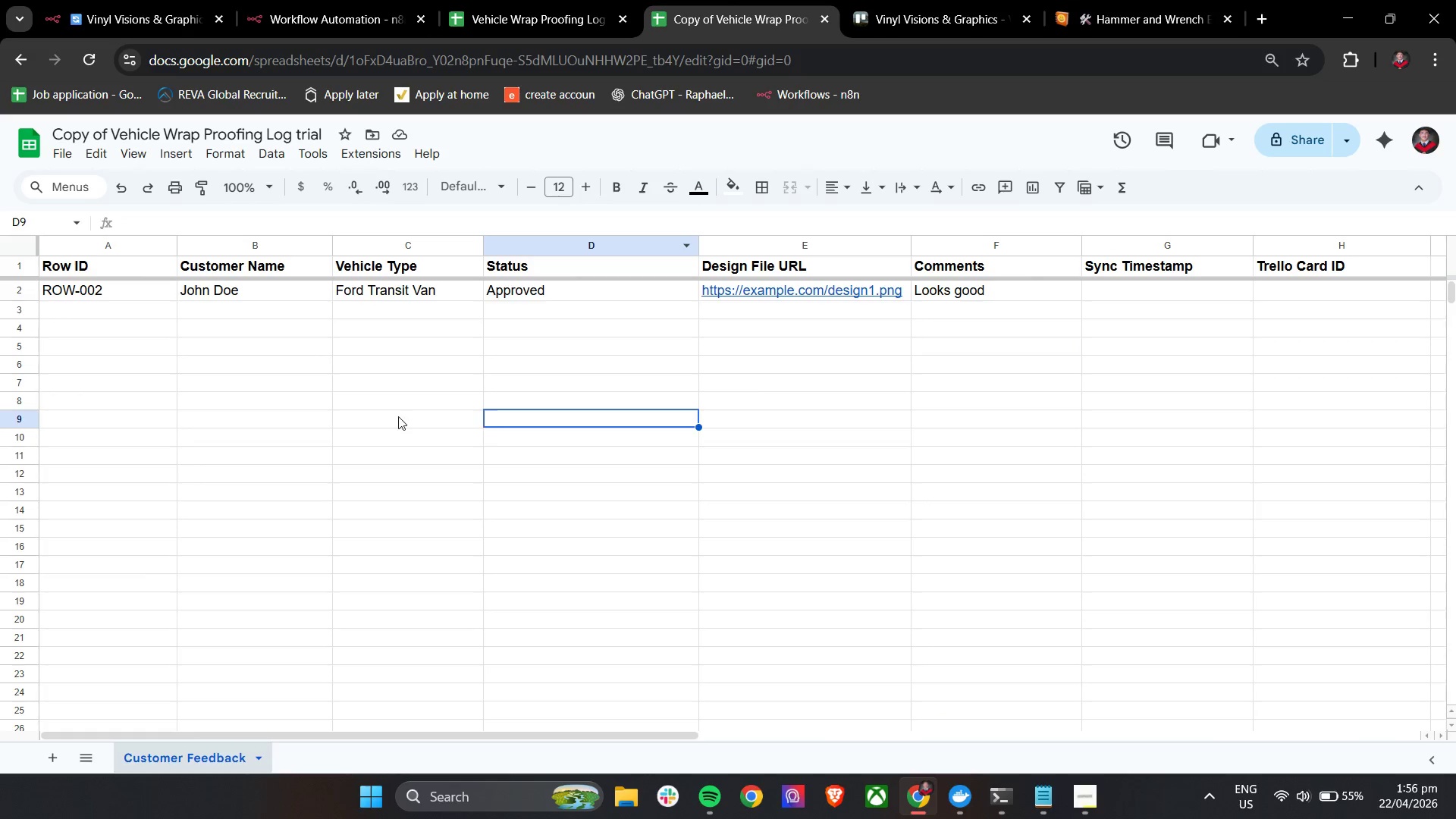 
triple_click([342, 416])
 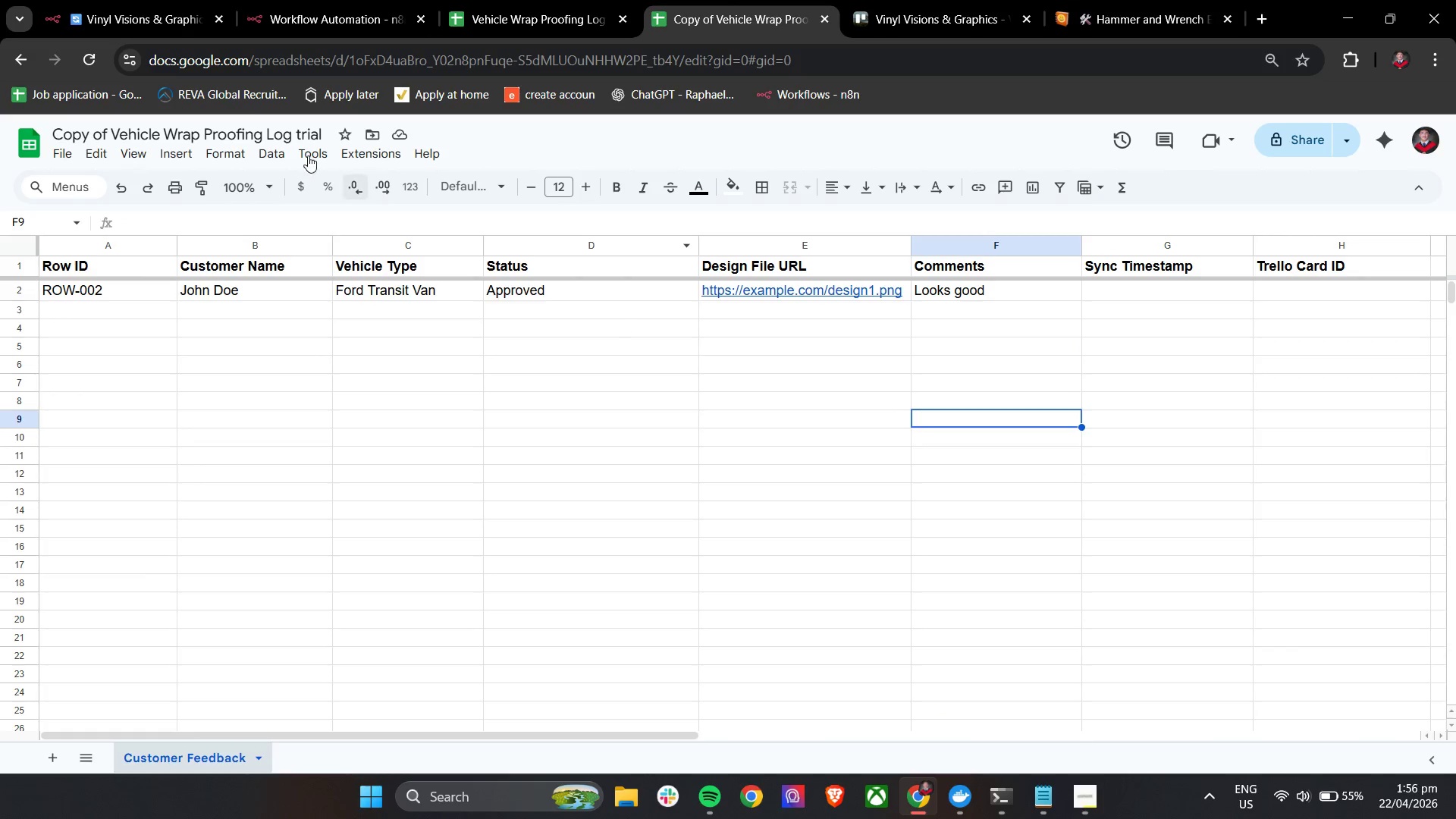 
left_click_drag(start_coordinate=[303, 0], to_coordinate=[309, 3])
 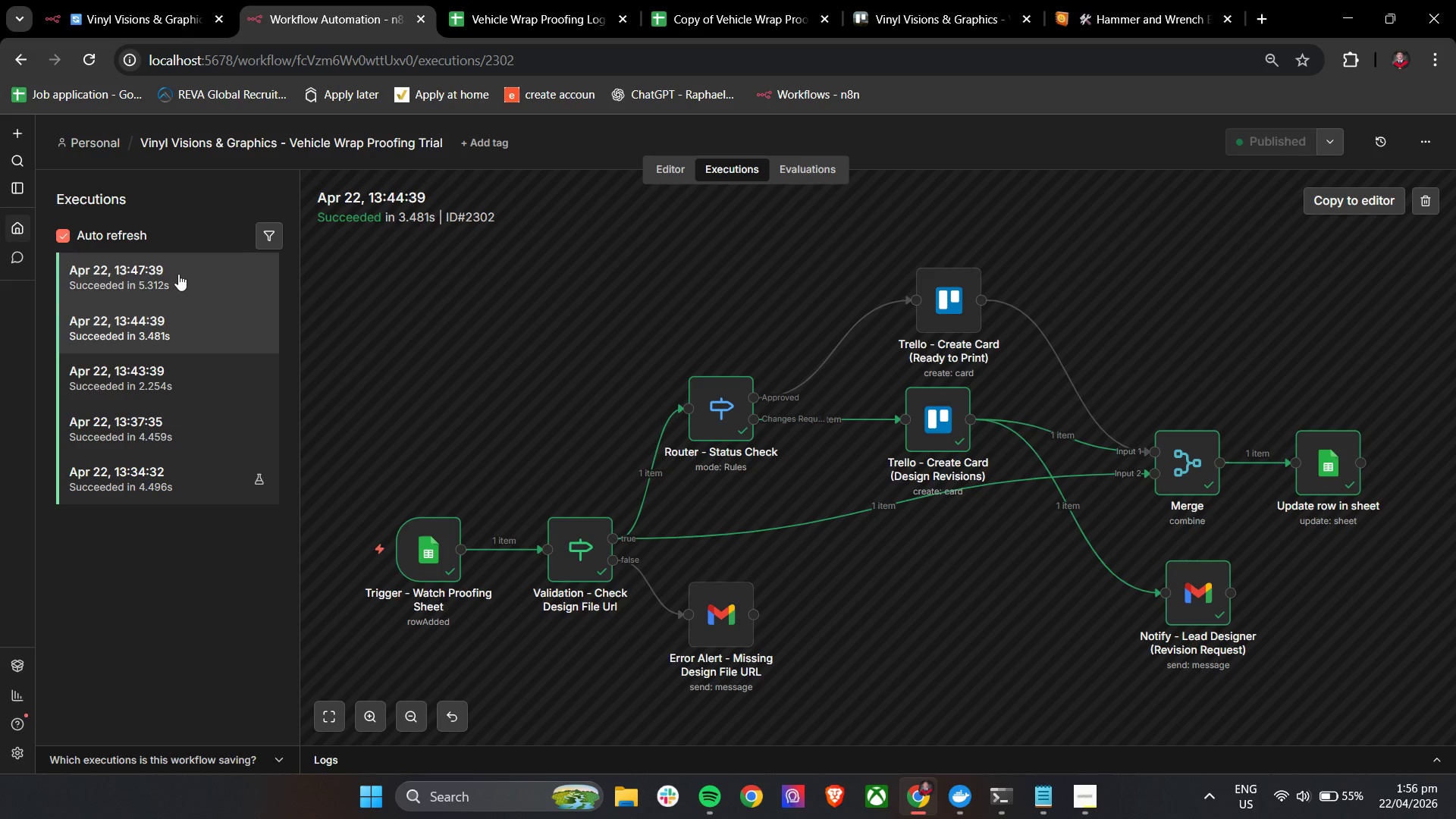 
left_click([178, 274])
 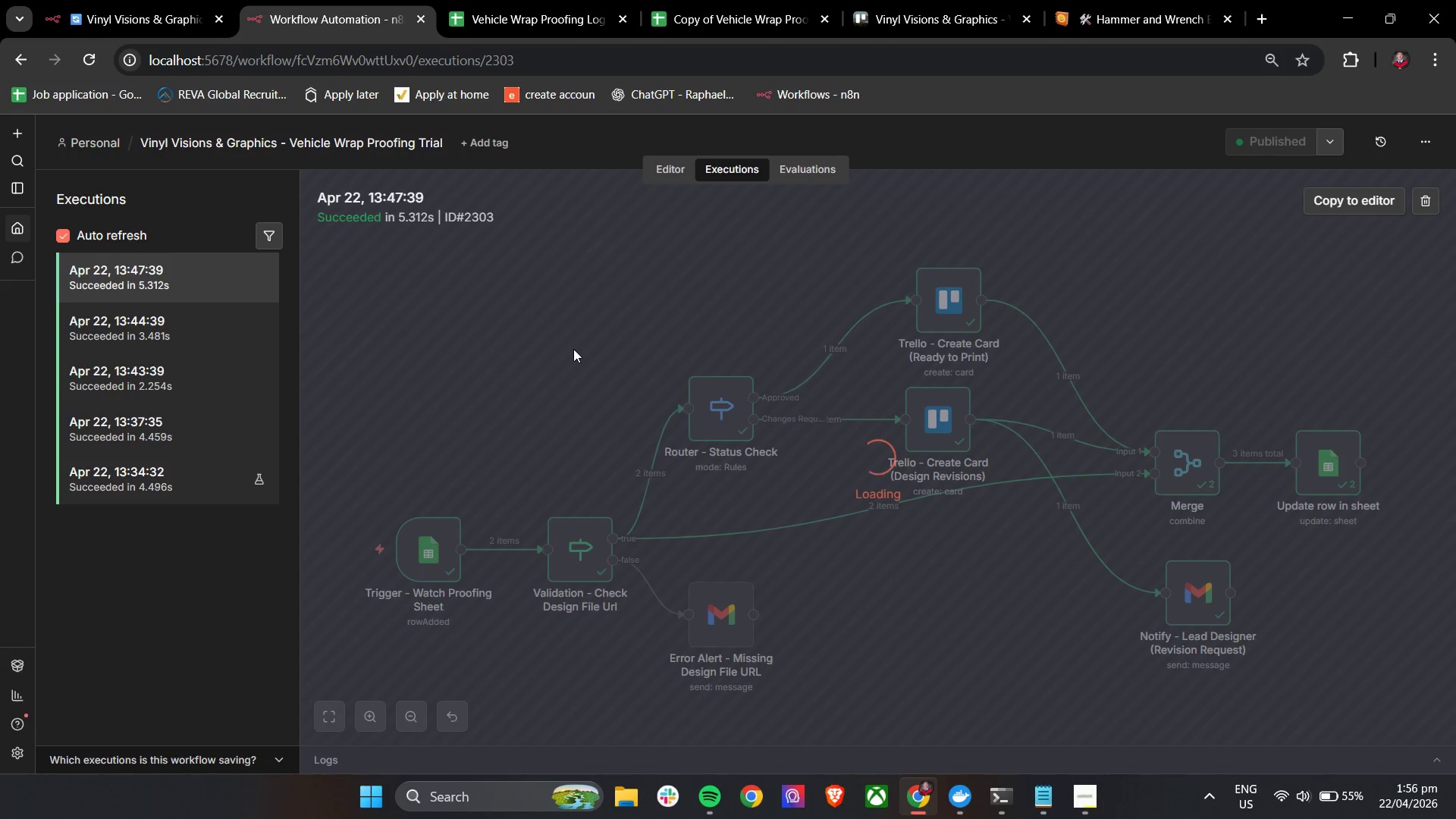 
left_click([499, 0])
 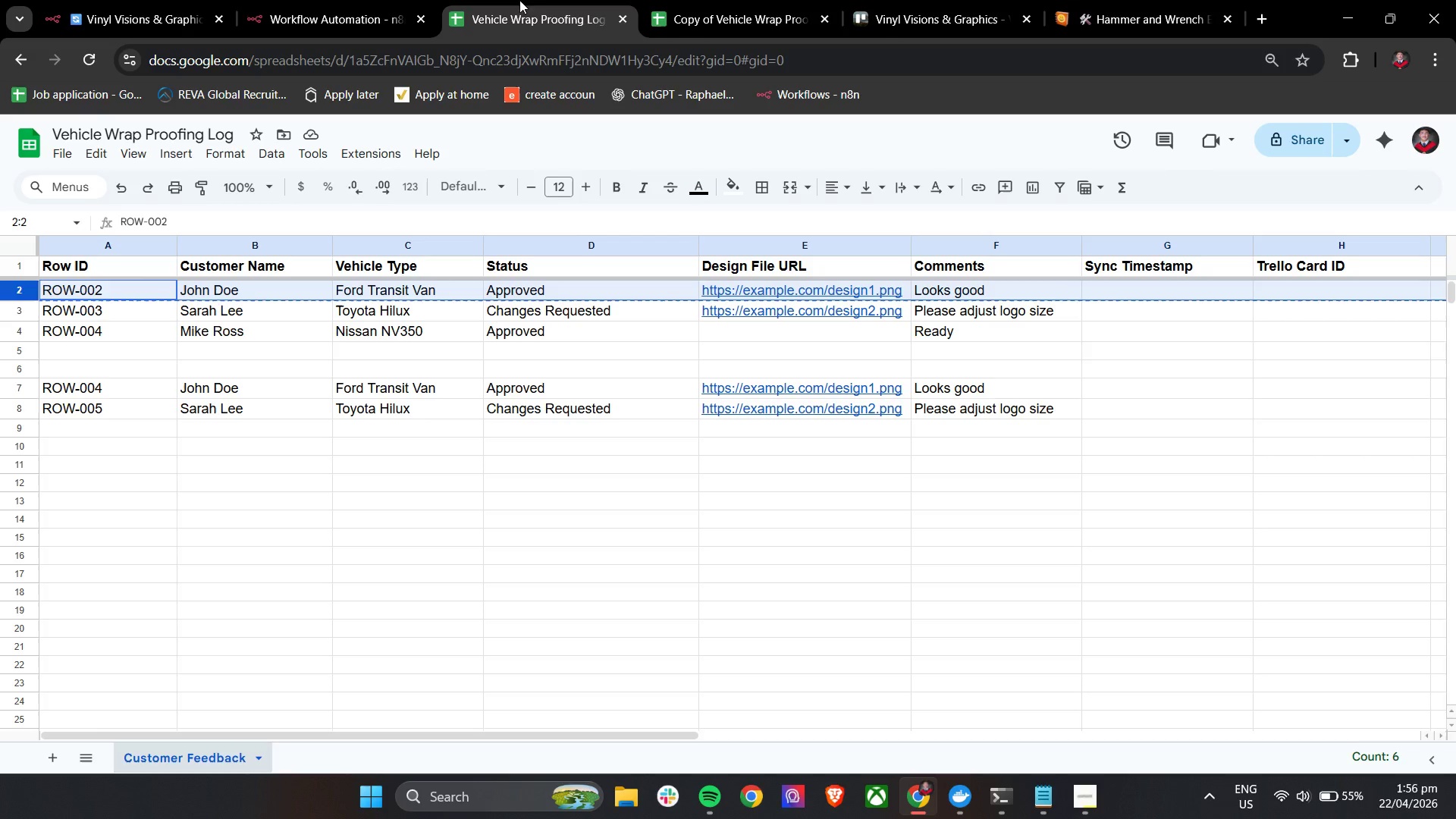 
left_click_drag(start_coordinate=[717, 0], to_coordinate=[723, 0])
 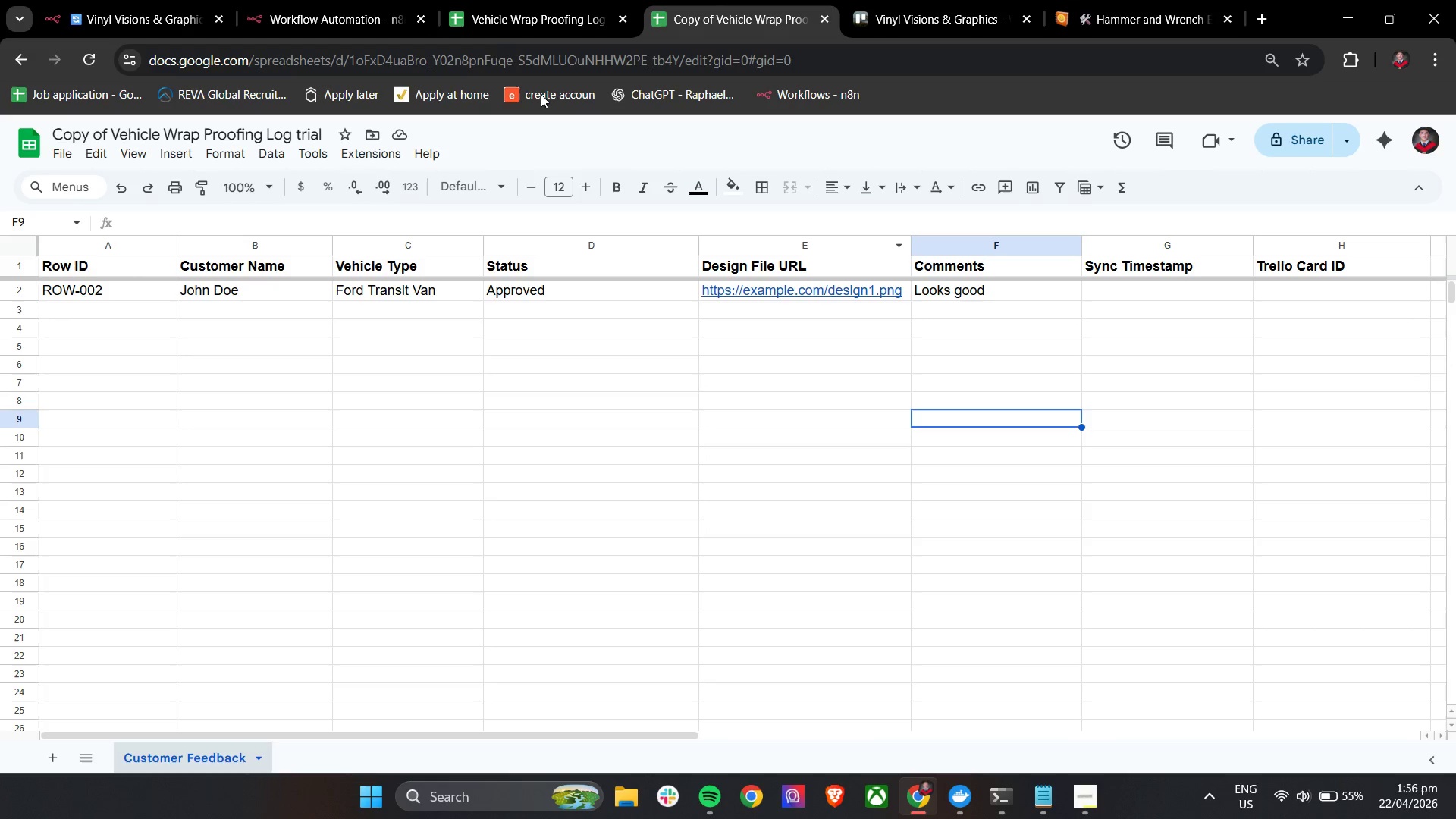 
mouse_move([364, 17])
 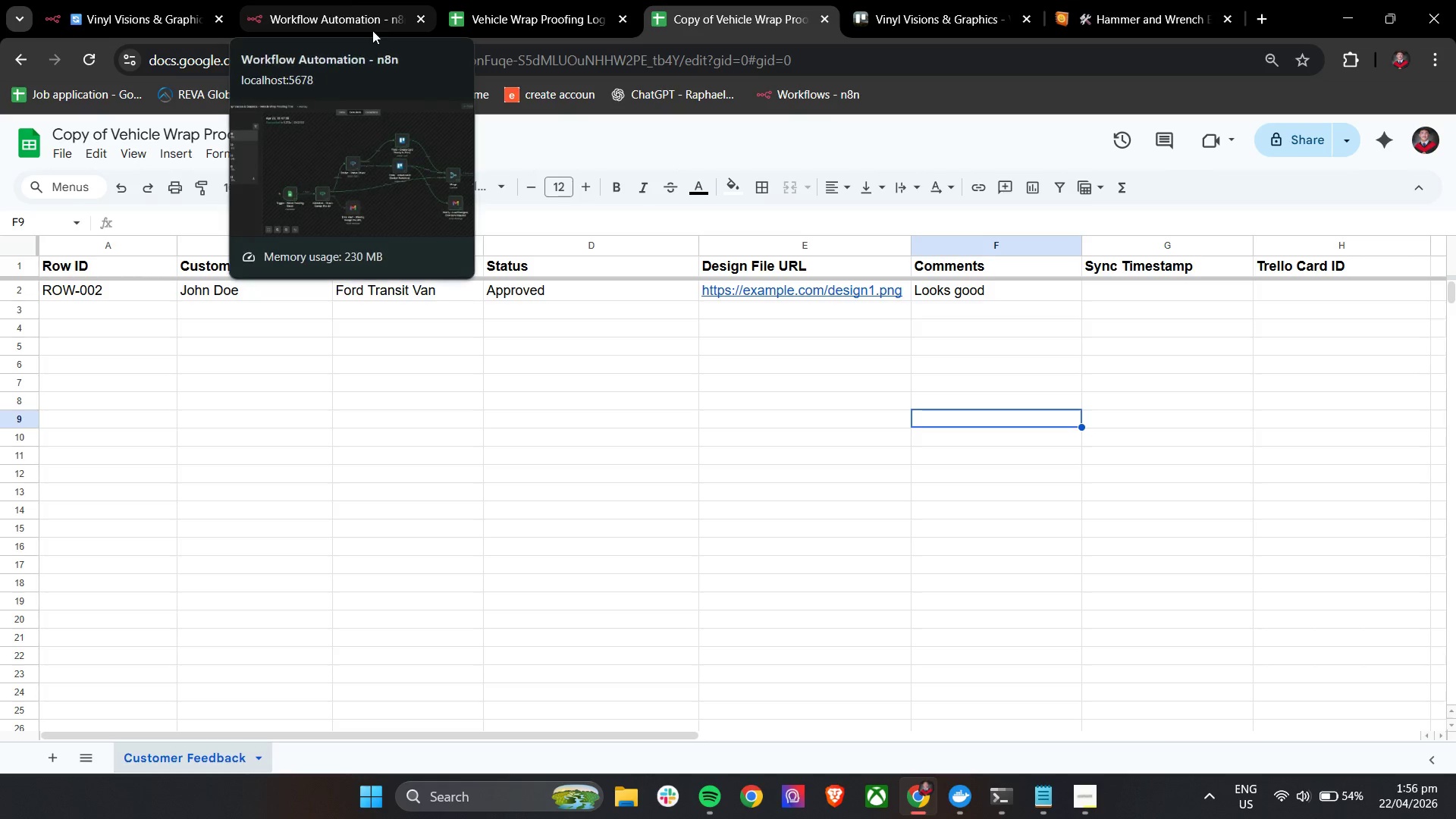 
mouse_move([362, 58])
 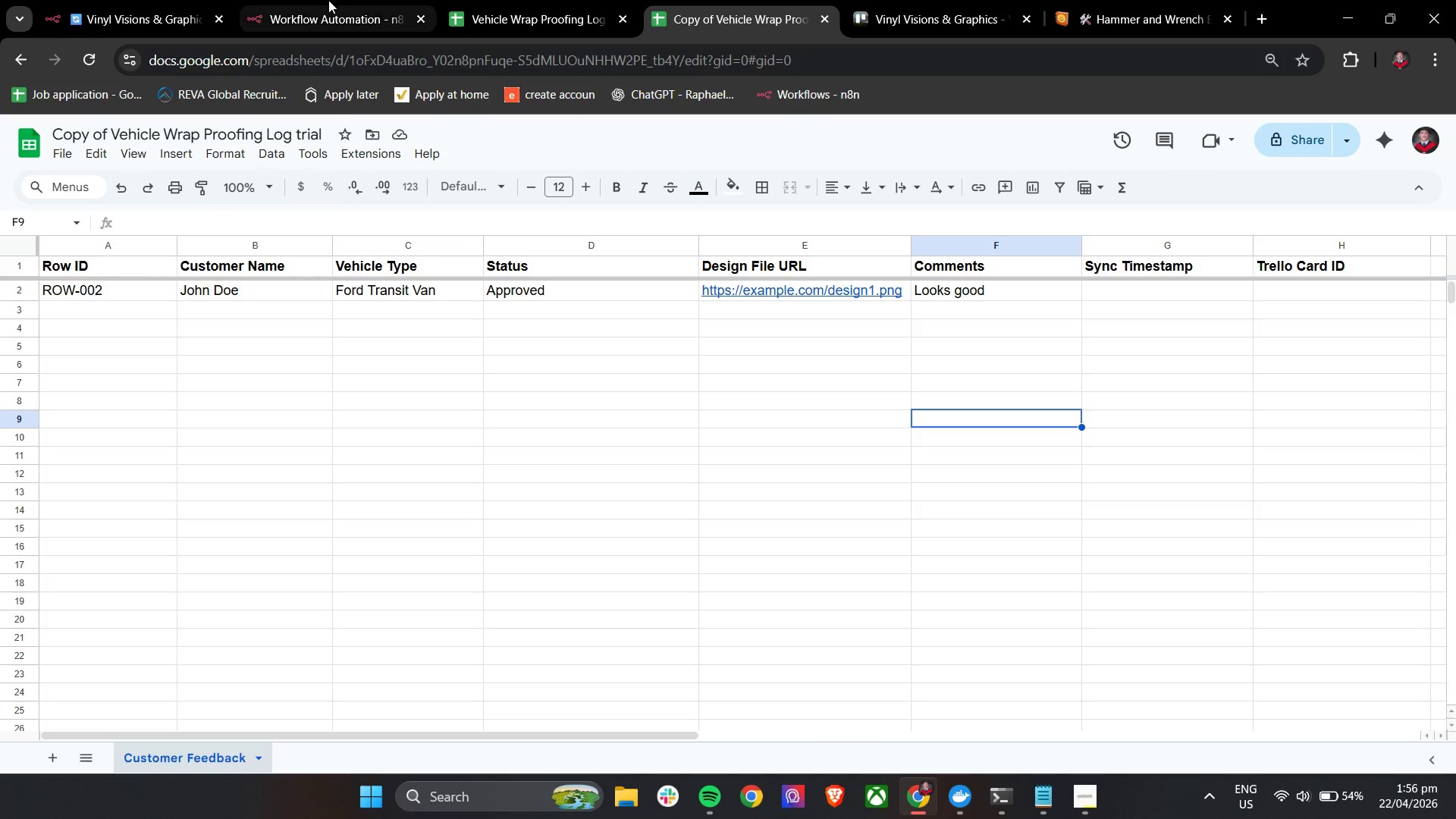 
left_click([328, 0])
 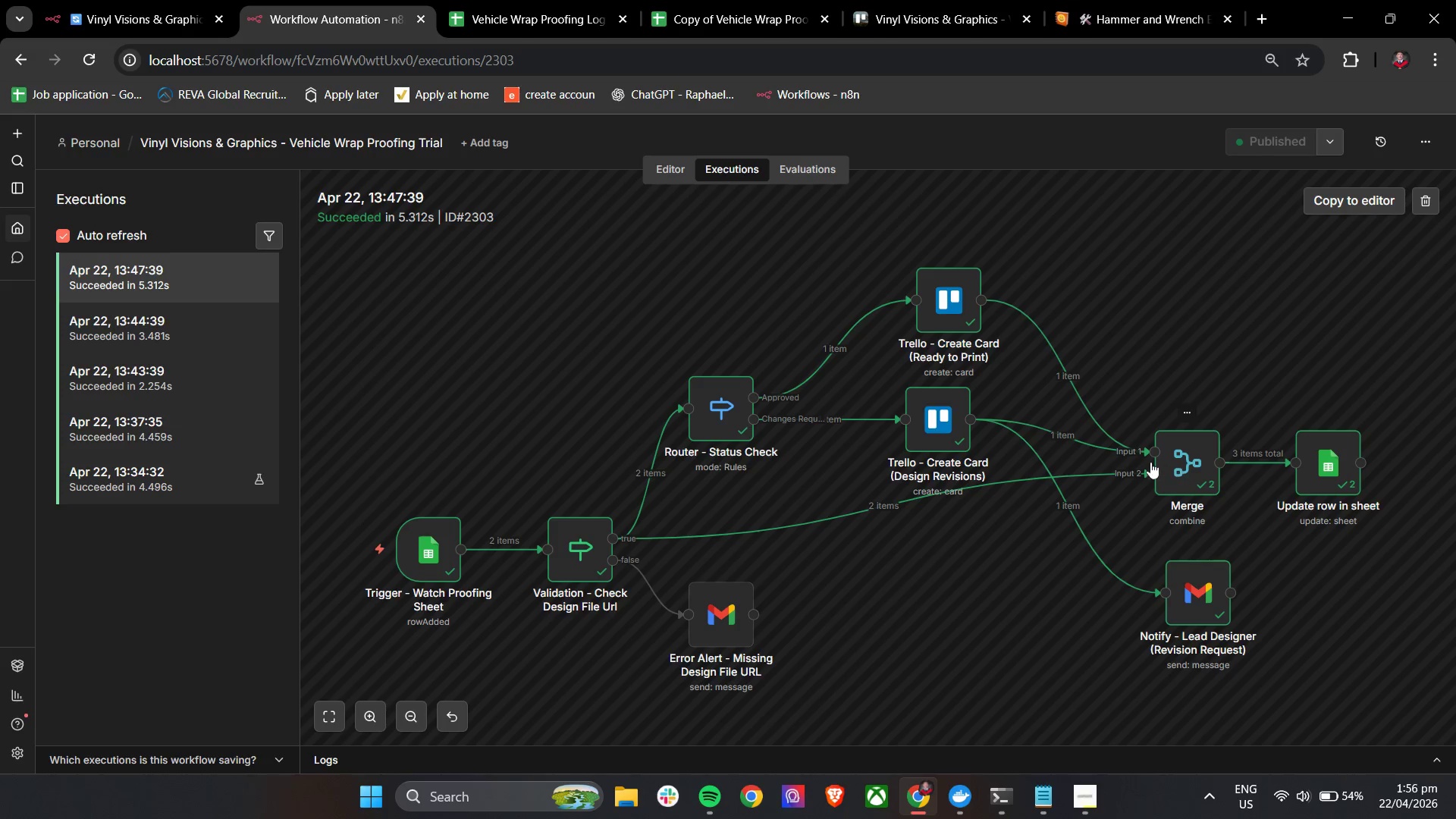 
wait(5.38)
 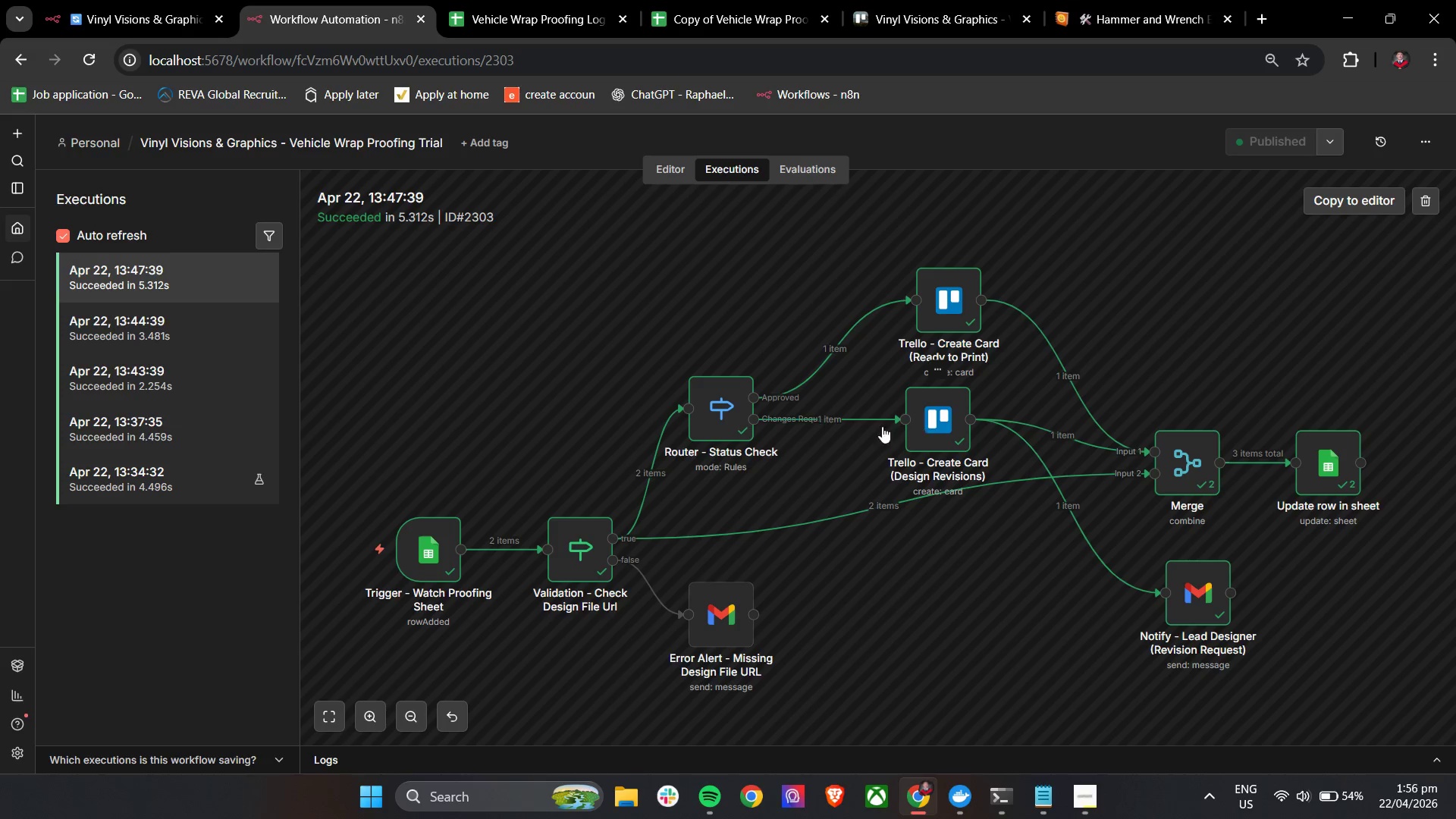 
left_click([199, 288])
 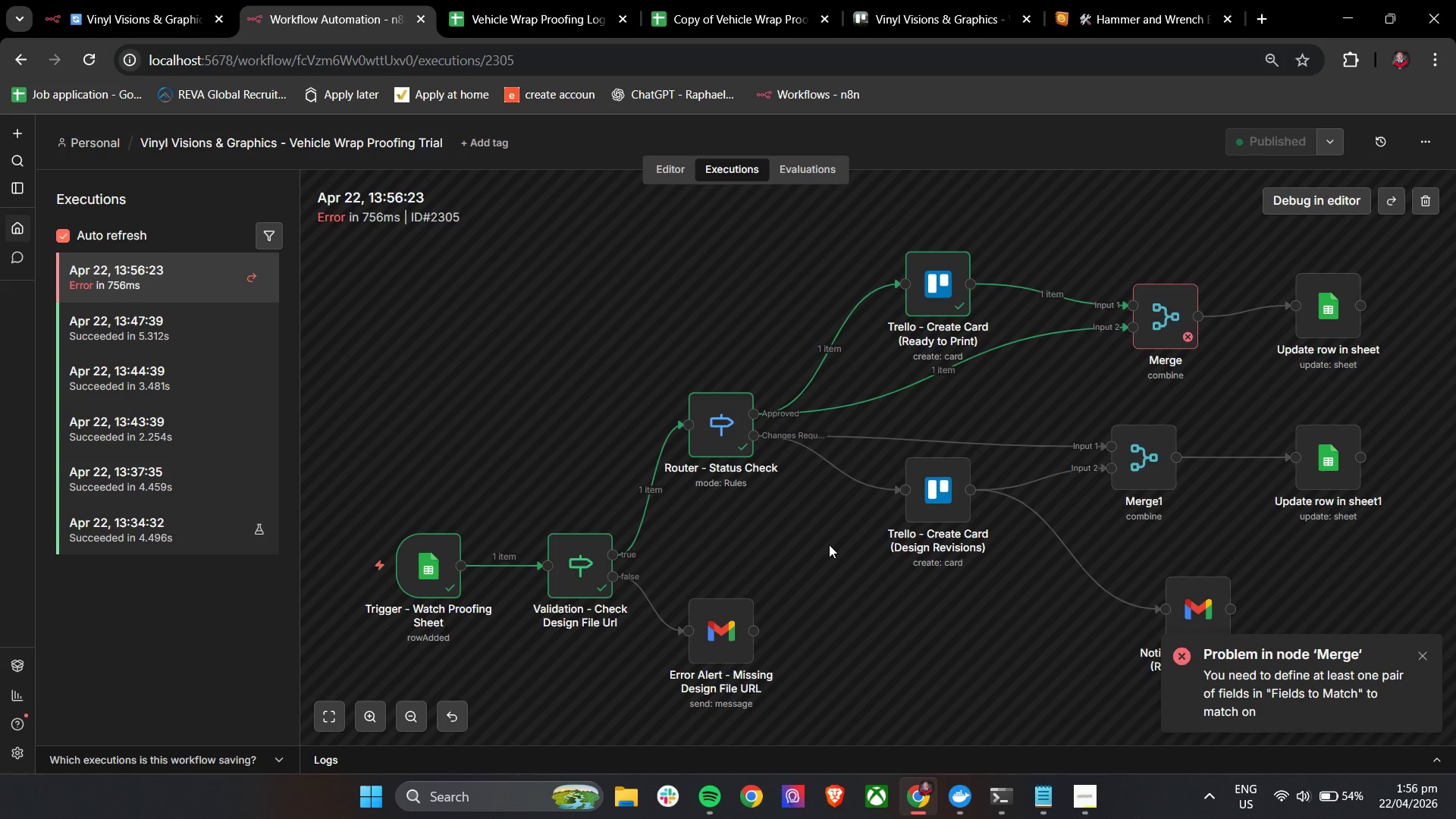 
wait(5.16)
 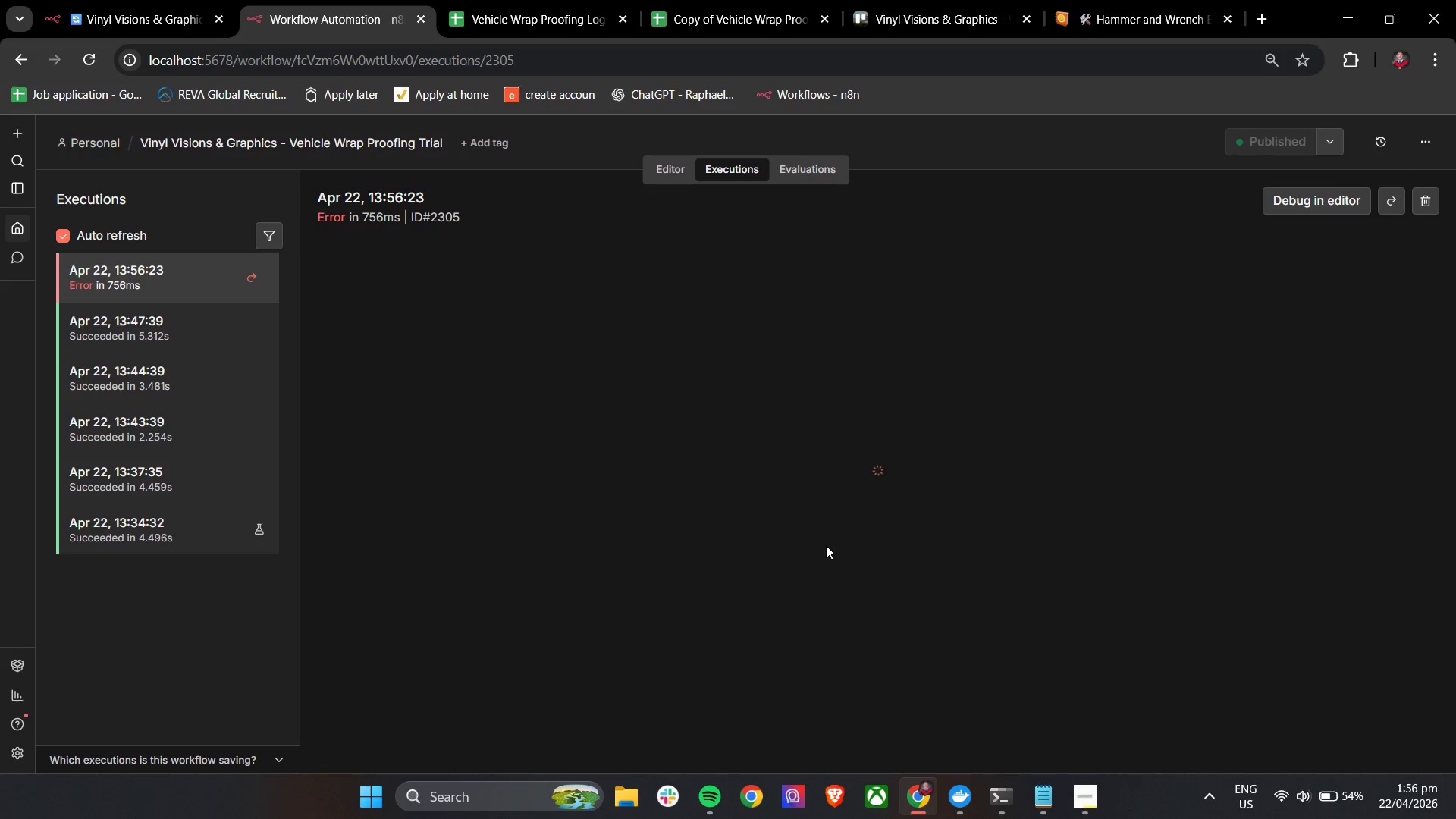 
double_click([1173, 322])
 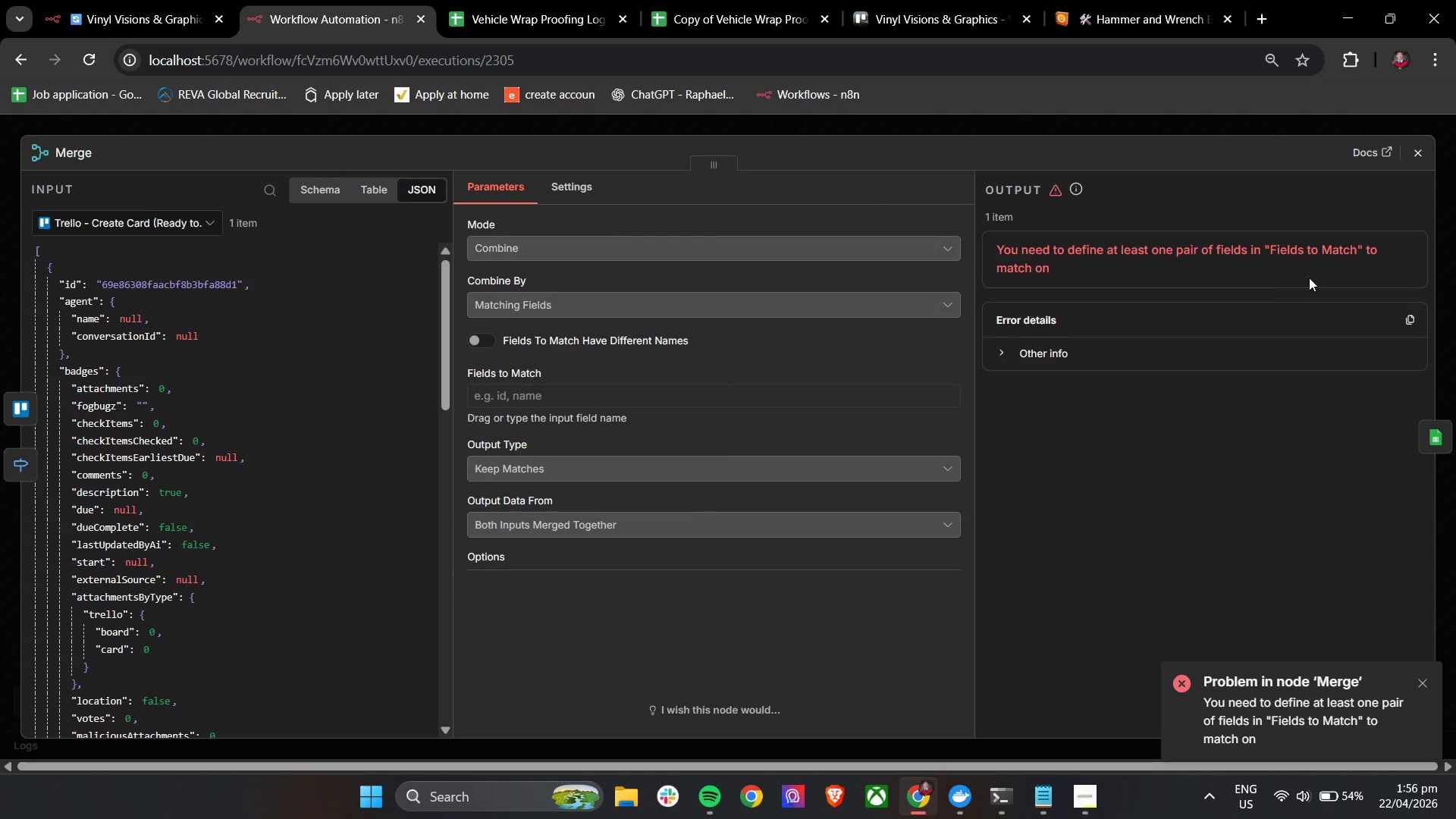 
left_click([1419, 156])
 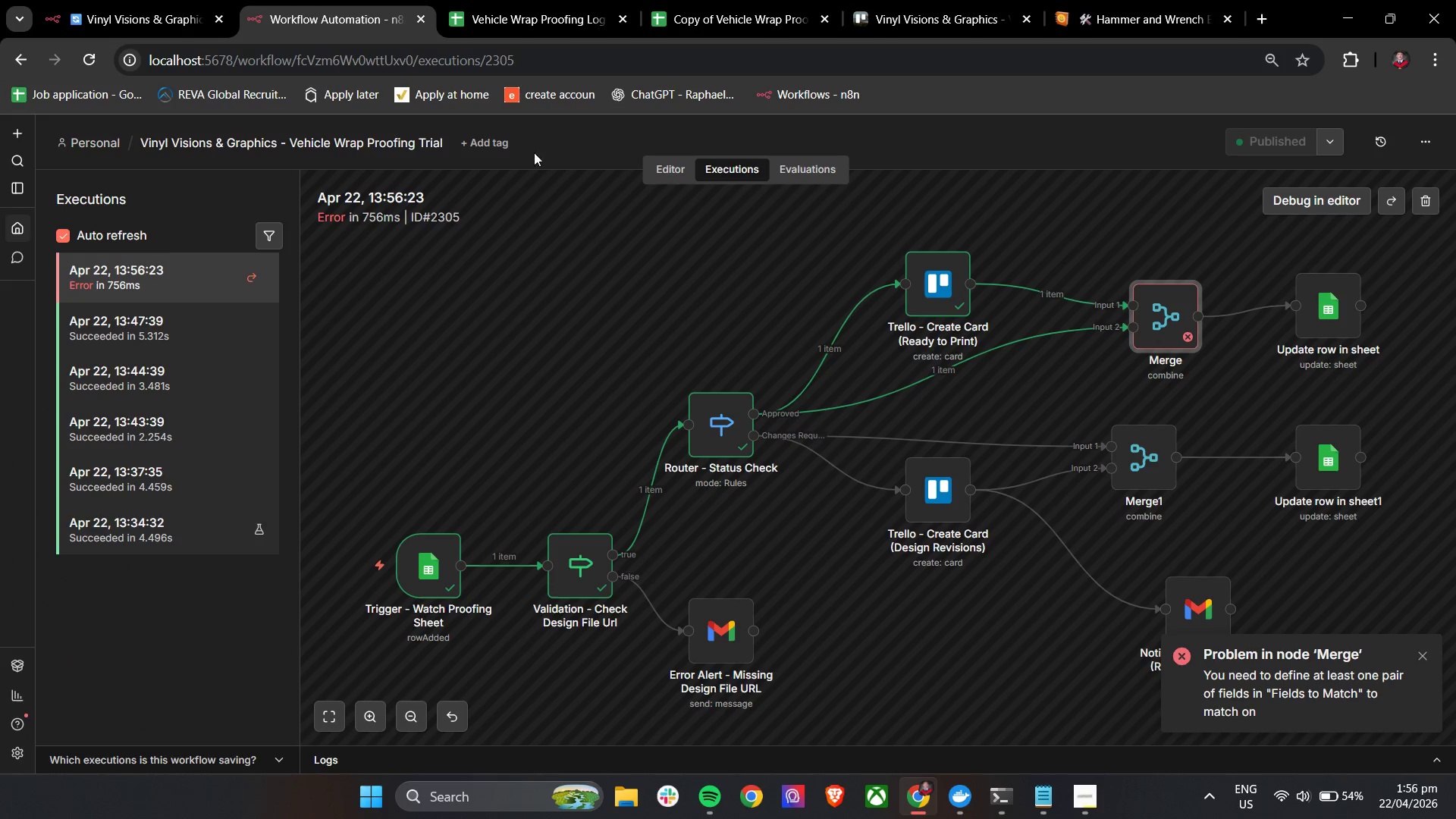 
left_click([667, 167])
 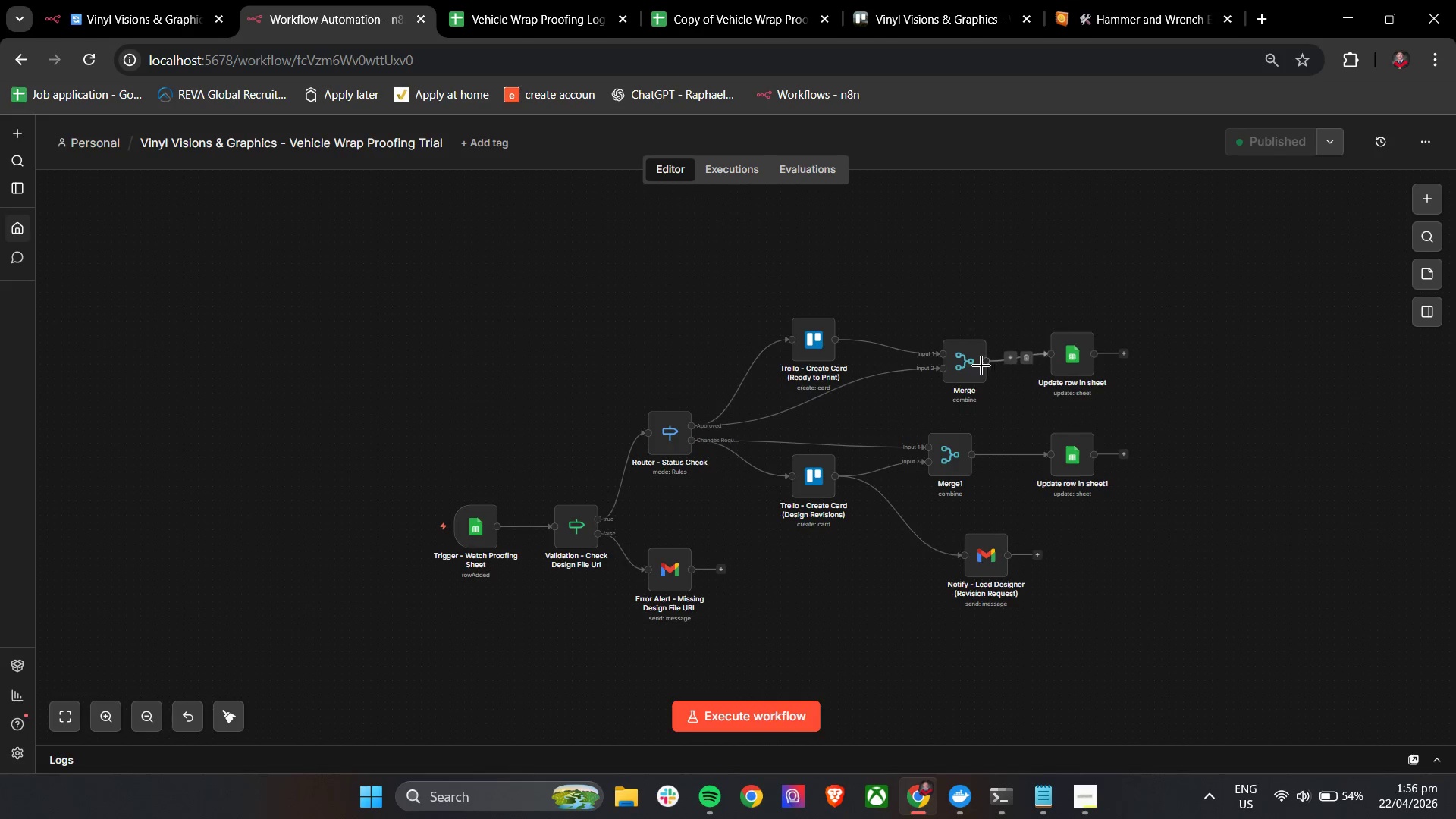 
double_click([973, 362])
 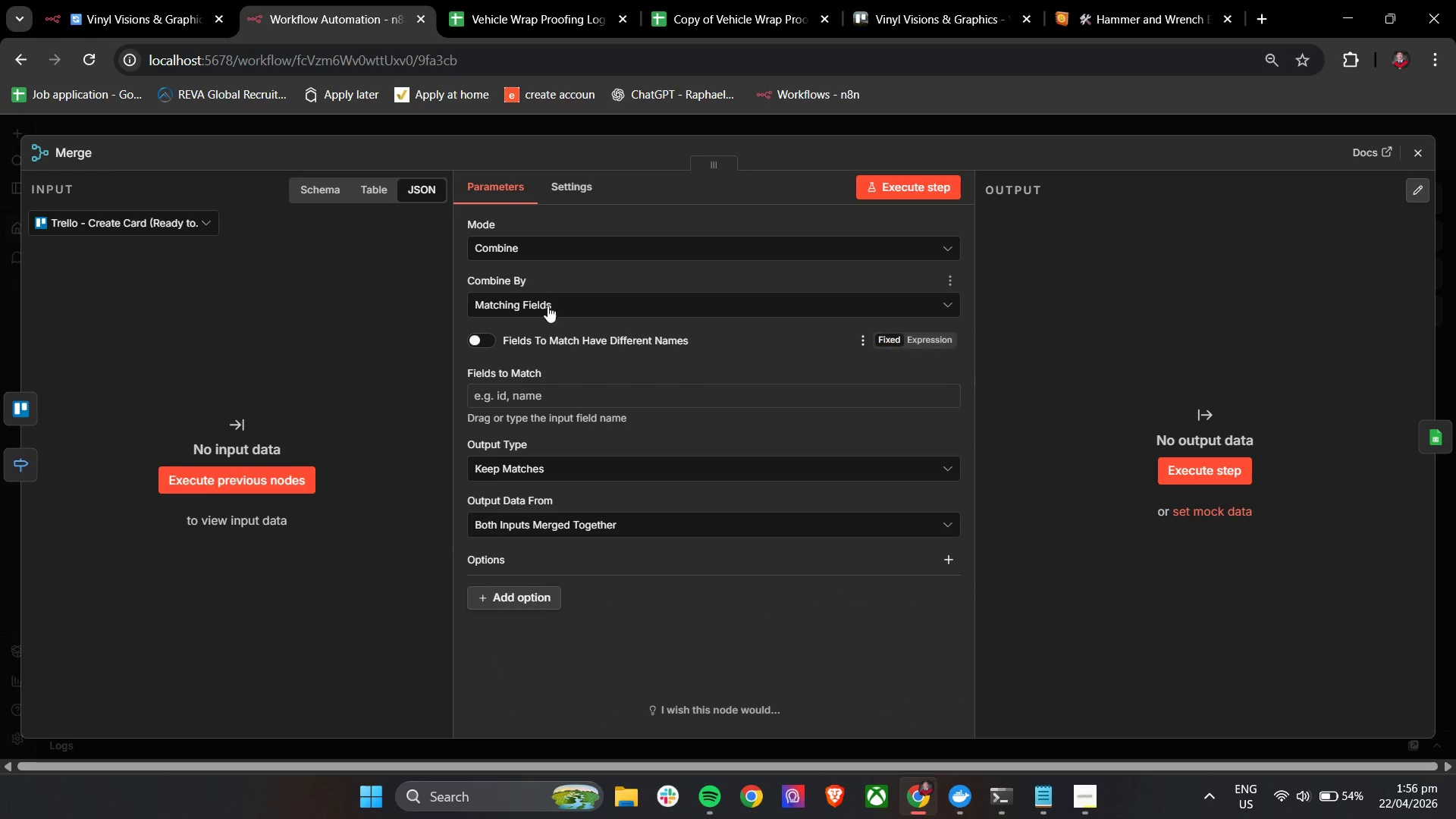 
double_click([549, 246])
 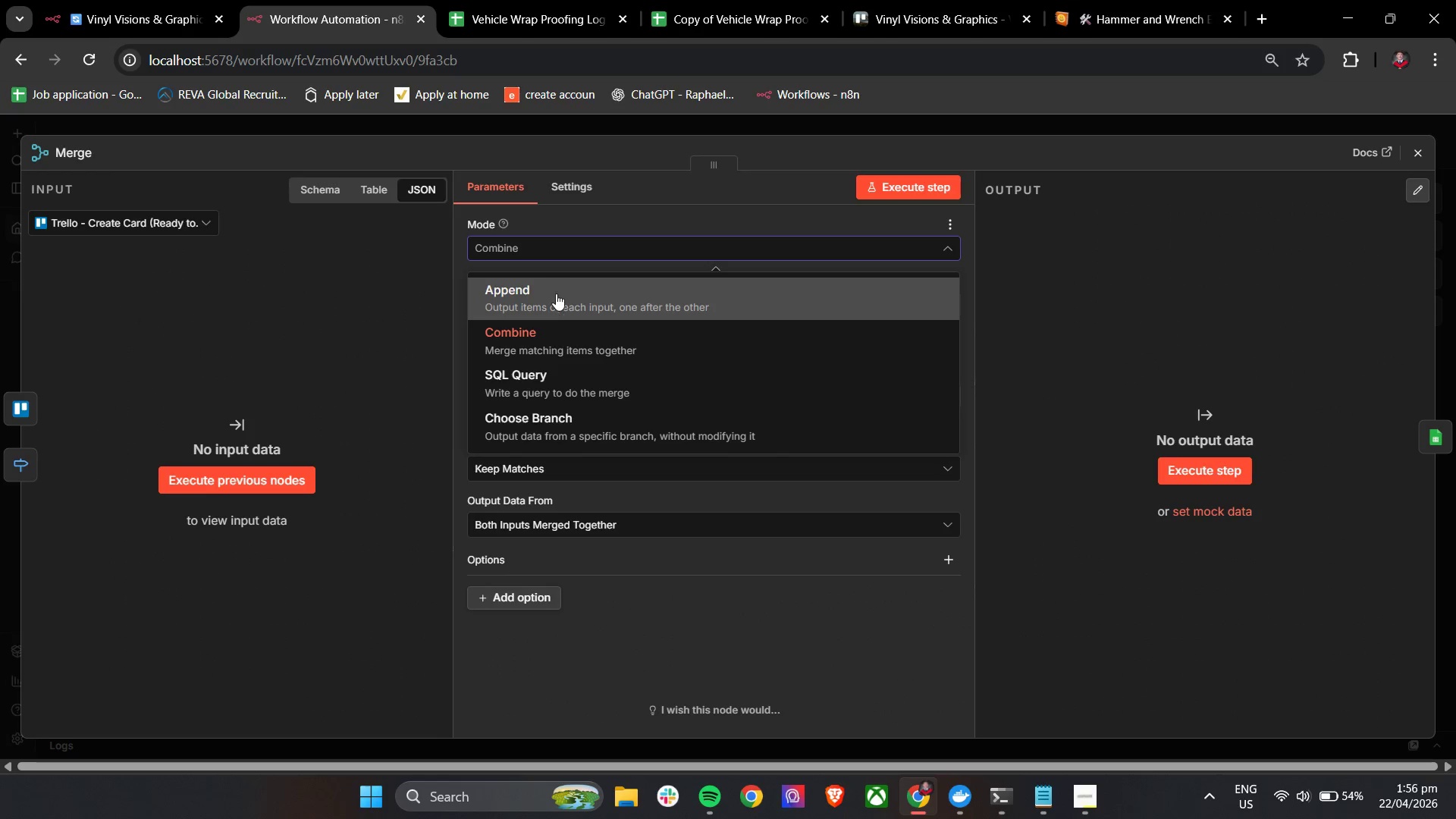 
left_click([542, 341])
 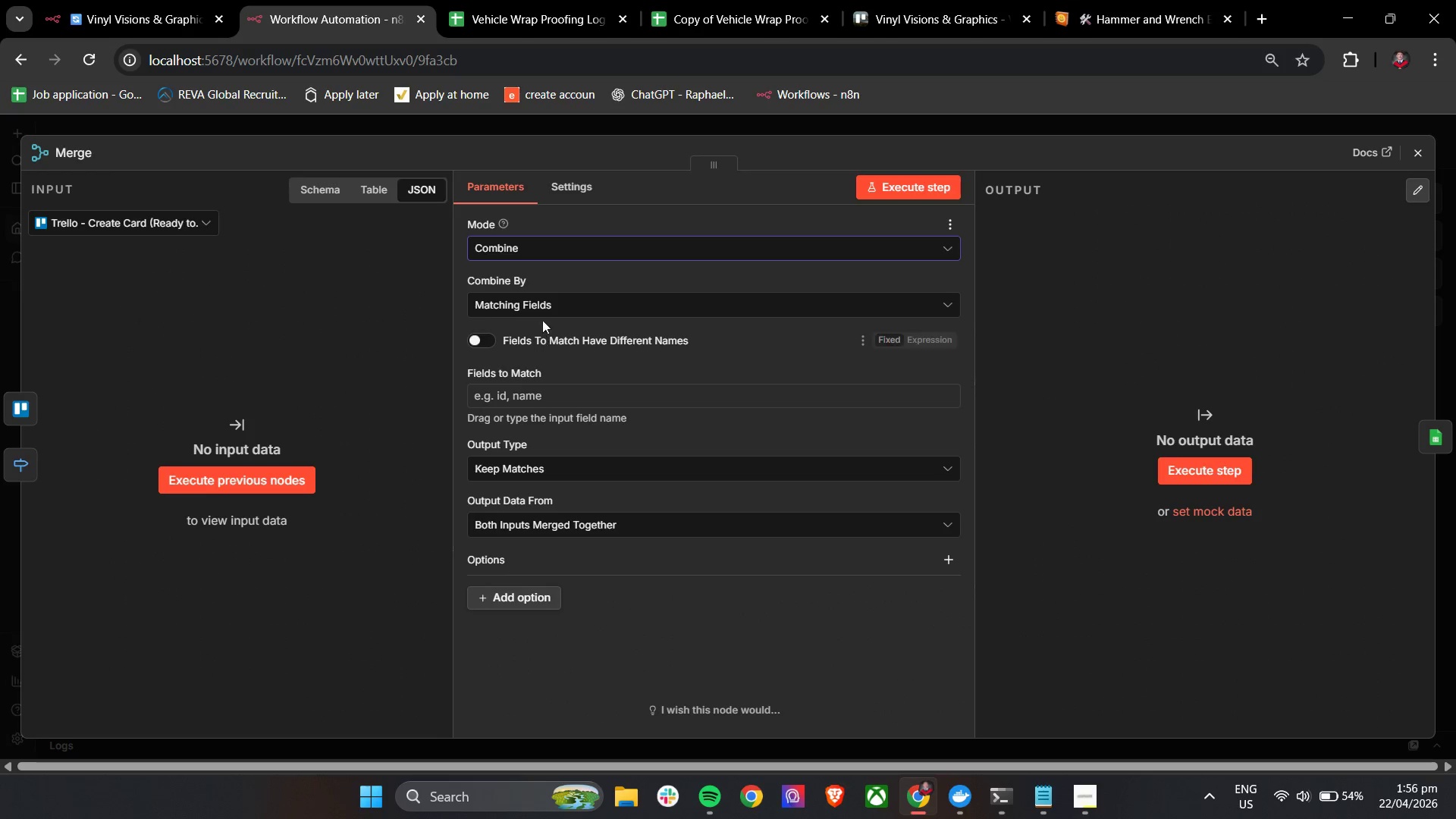 
left_click([546, 309])
 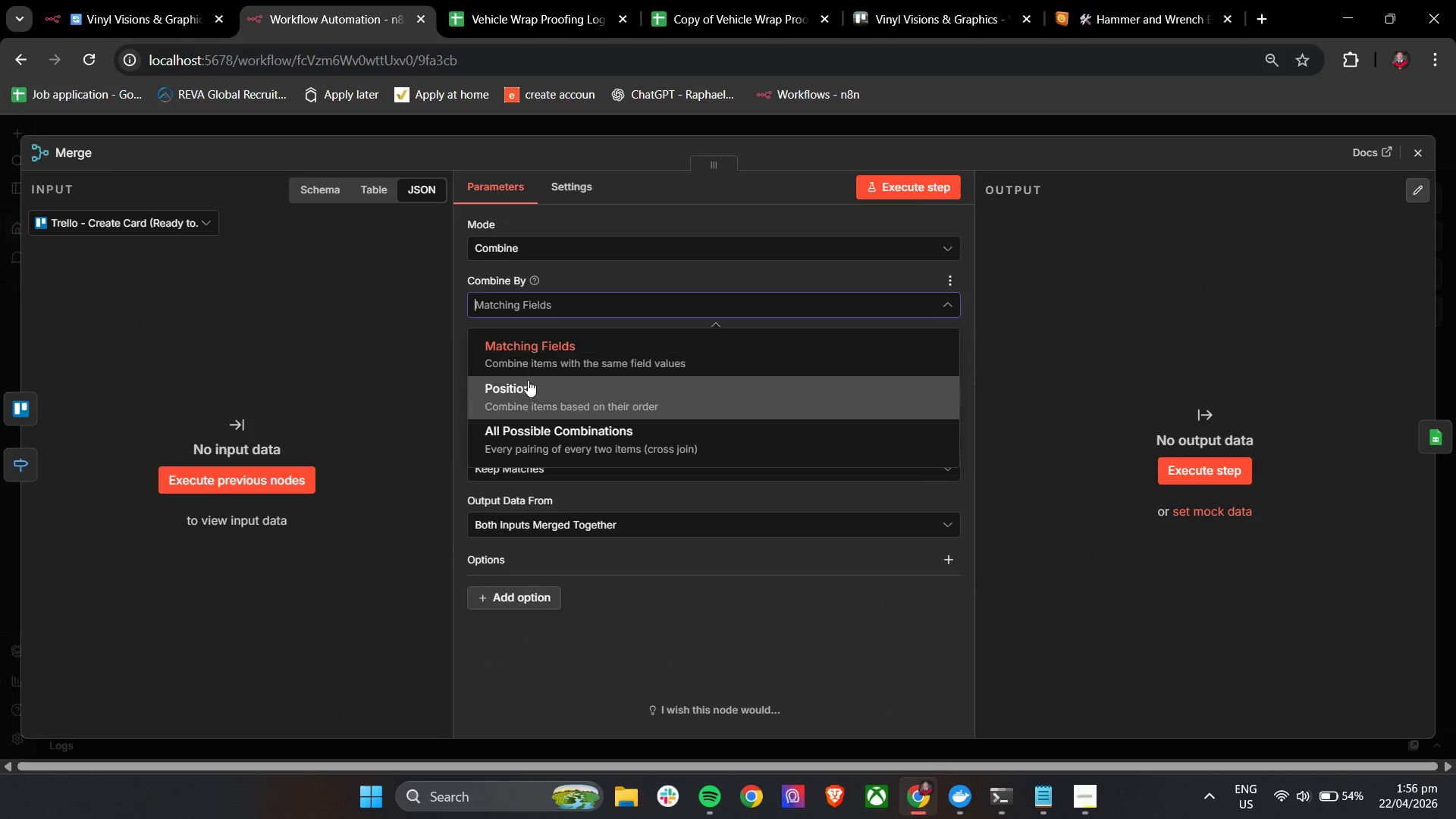 
left_click([535, 391])
 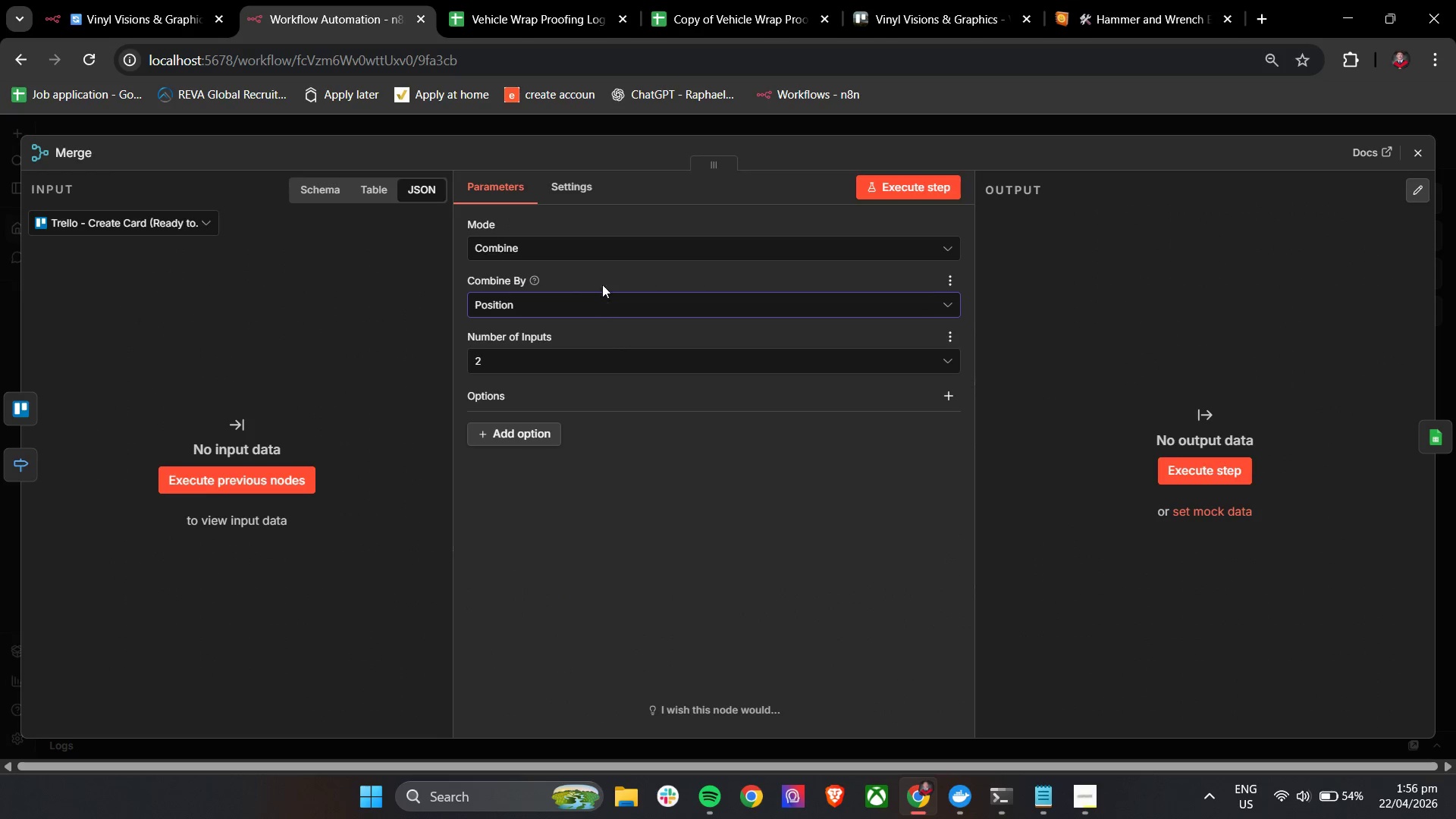 
left_click([601, 271])
 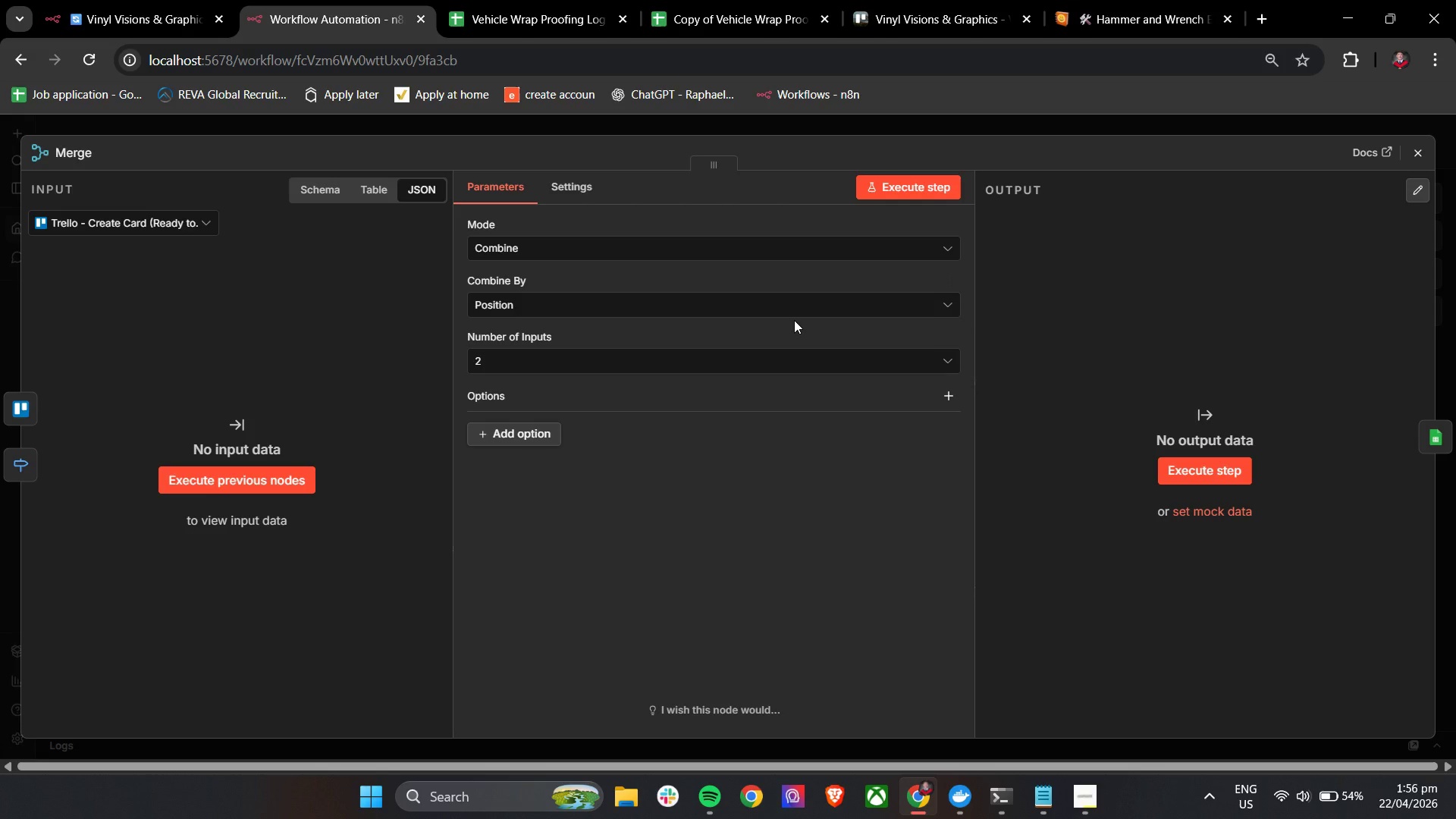 
wait(5.22)
 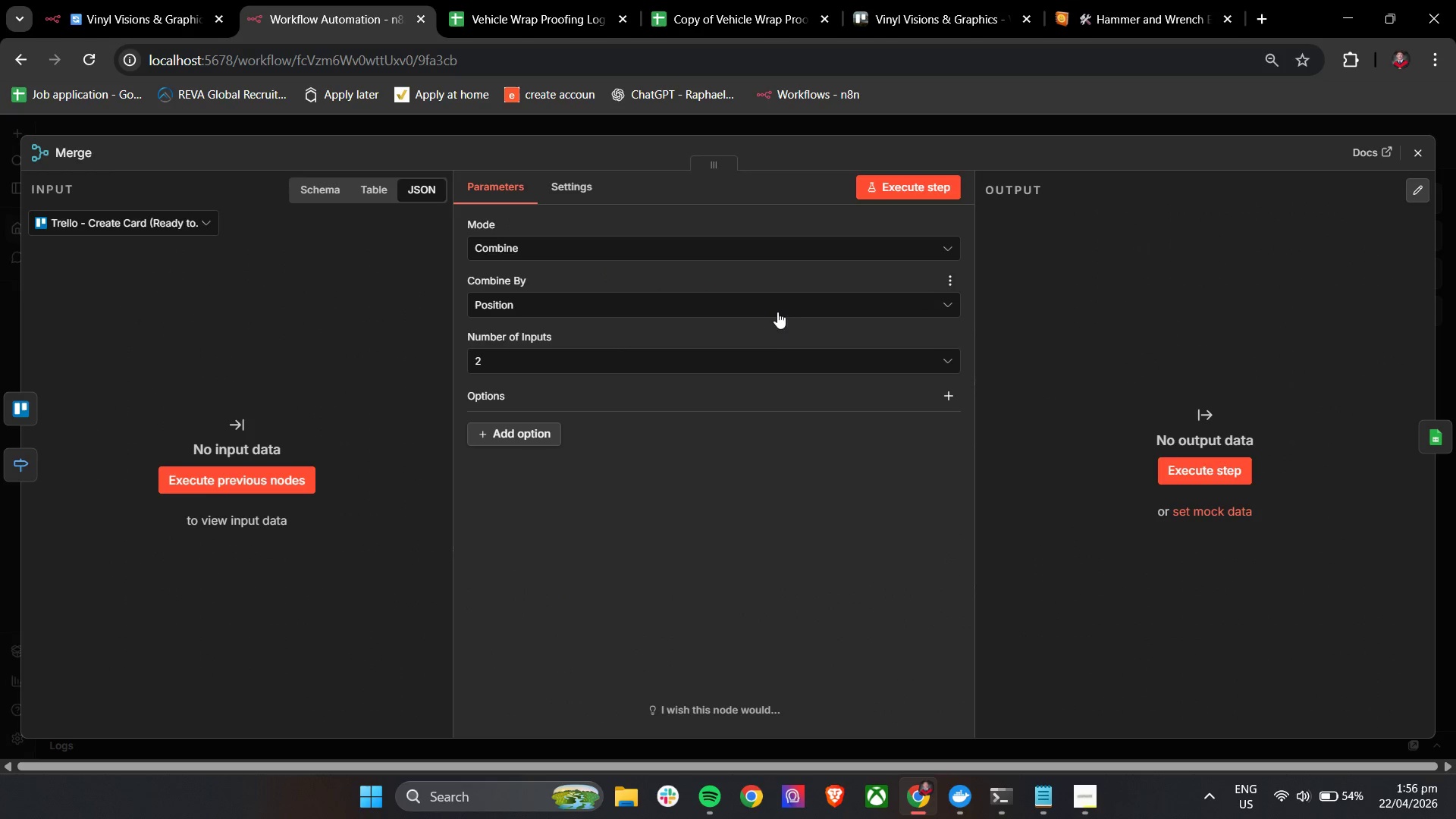 
left_click([1028, 153])
 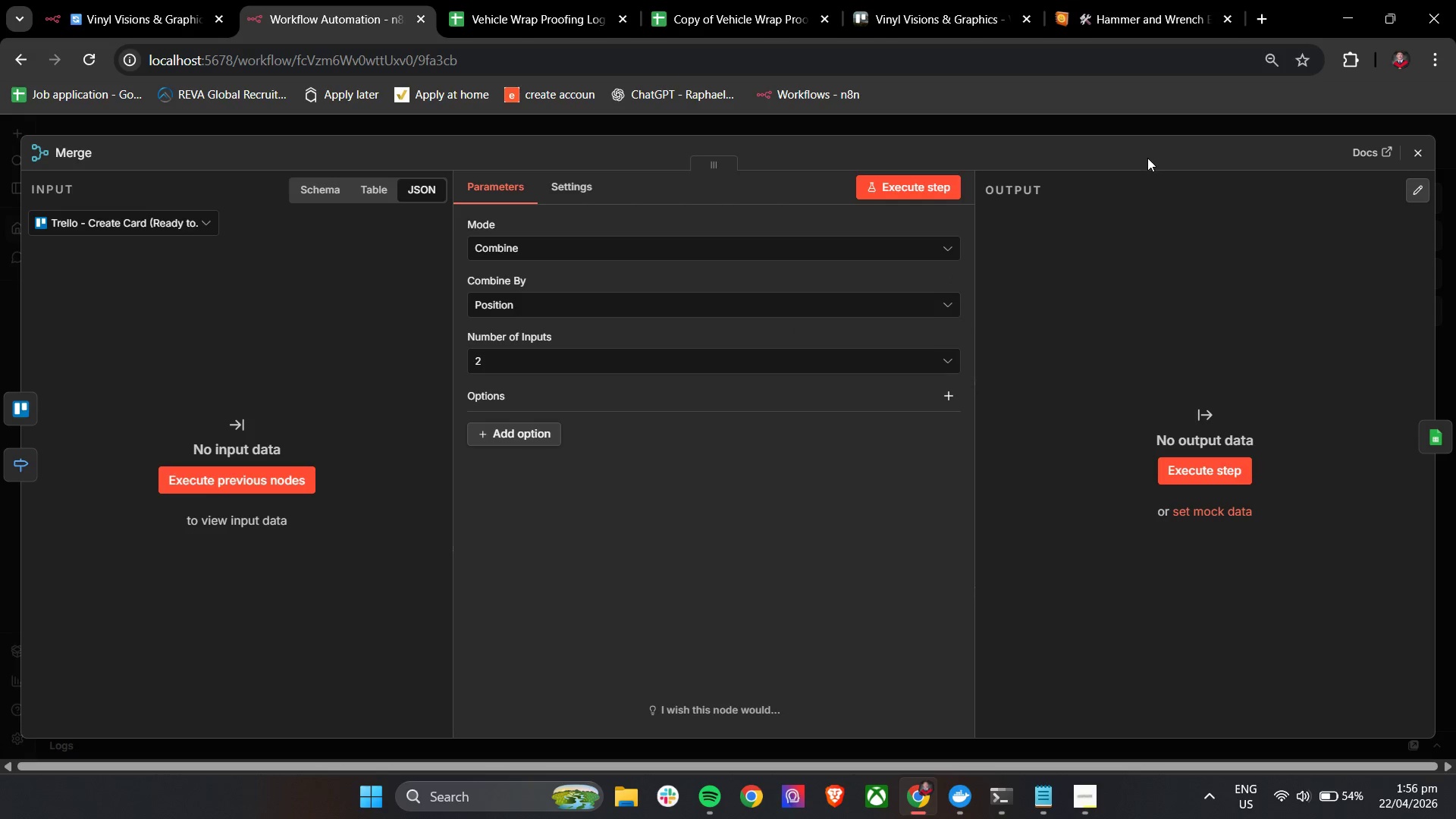 
mouse_move([937, 185])
 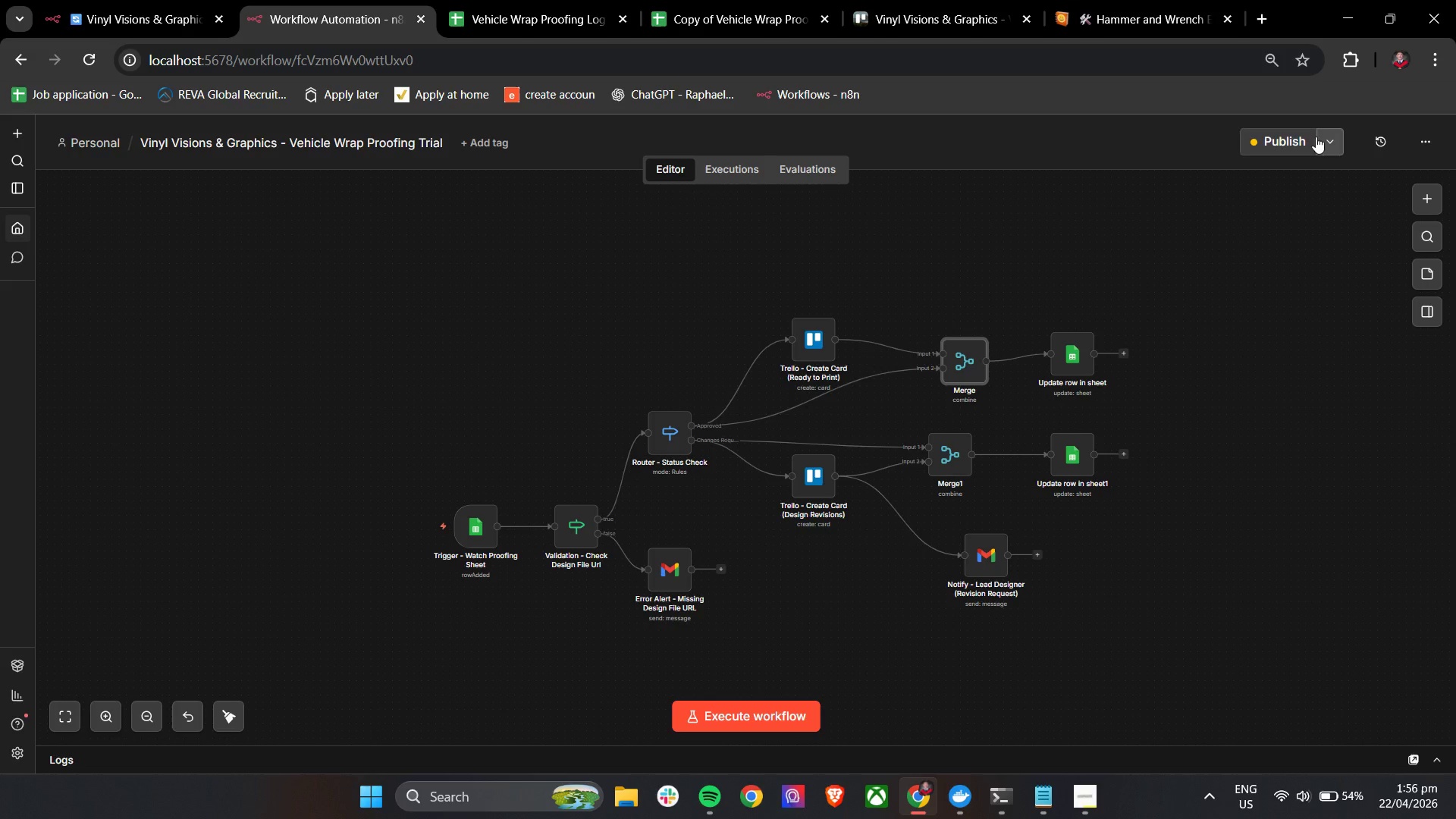 
left_click([1282, 140])
 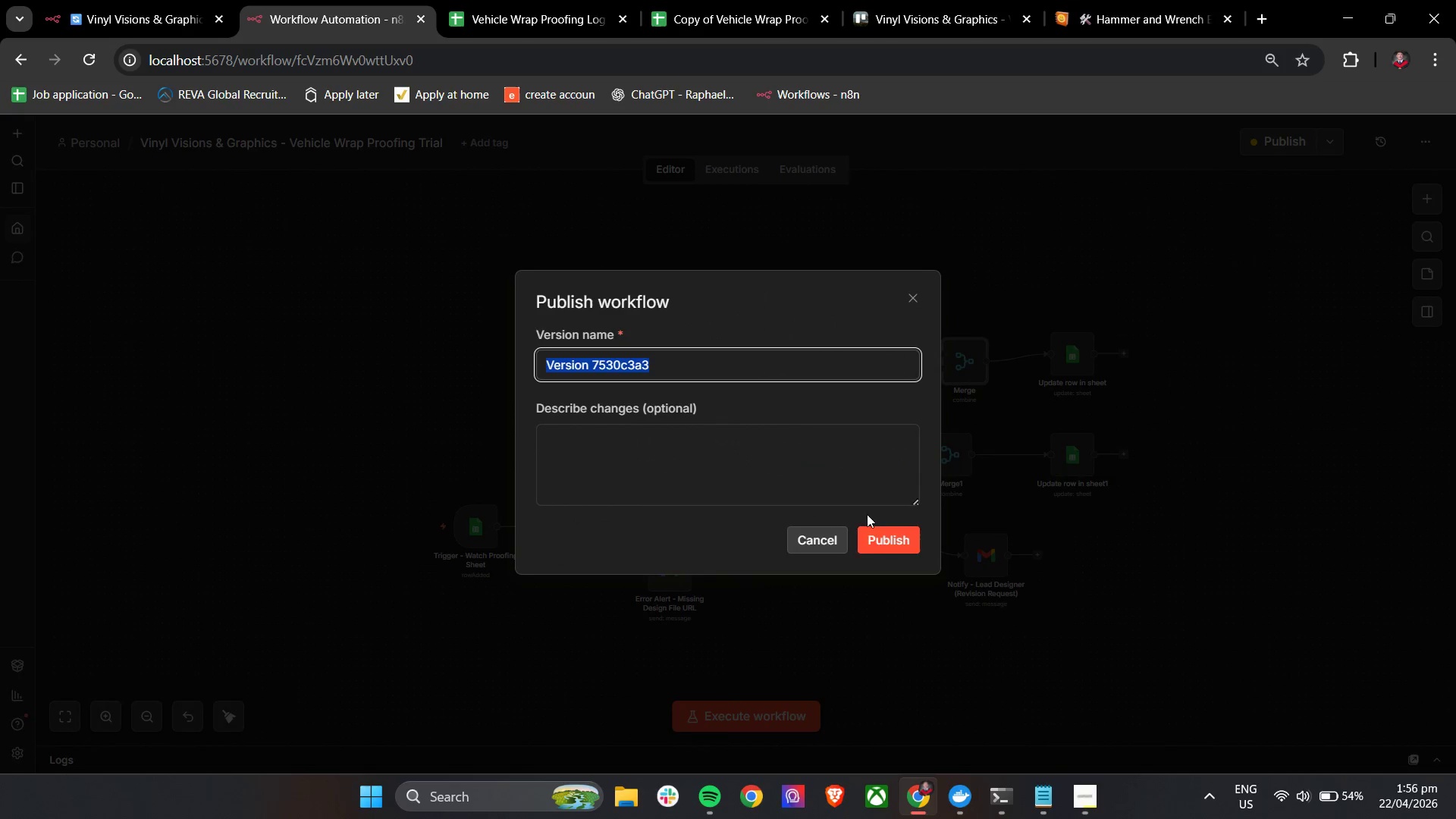 
left_click([865, 535])
 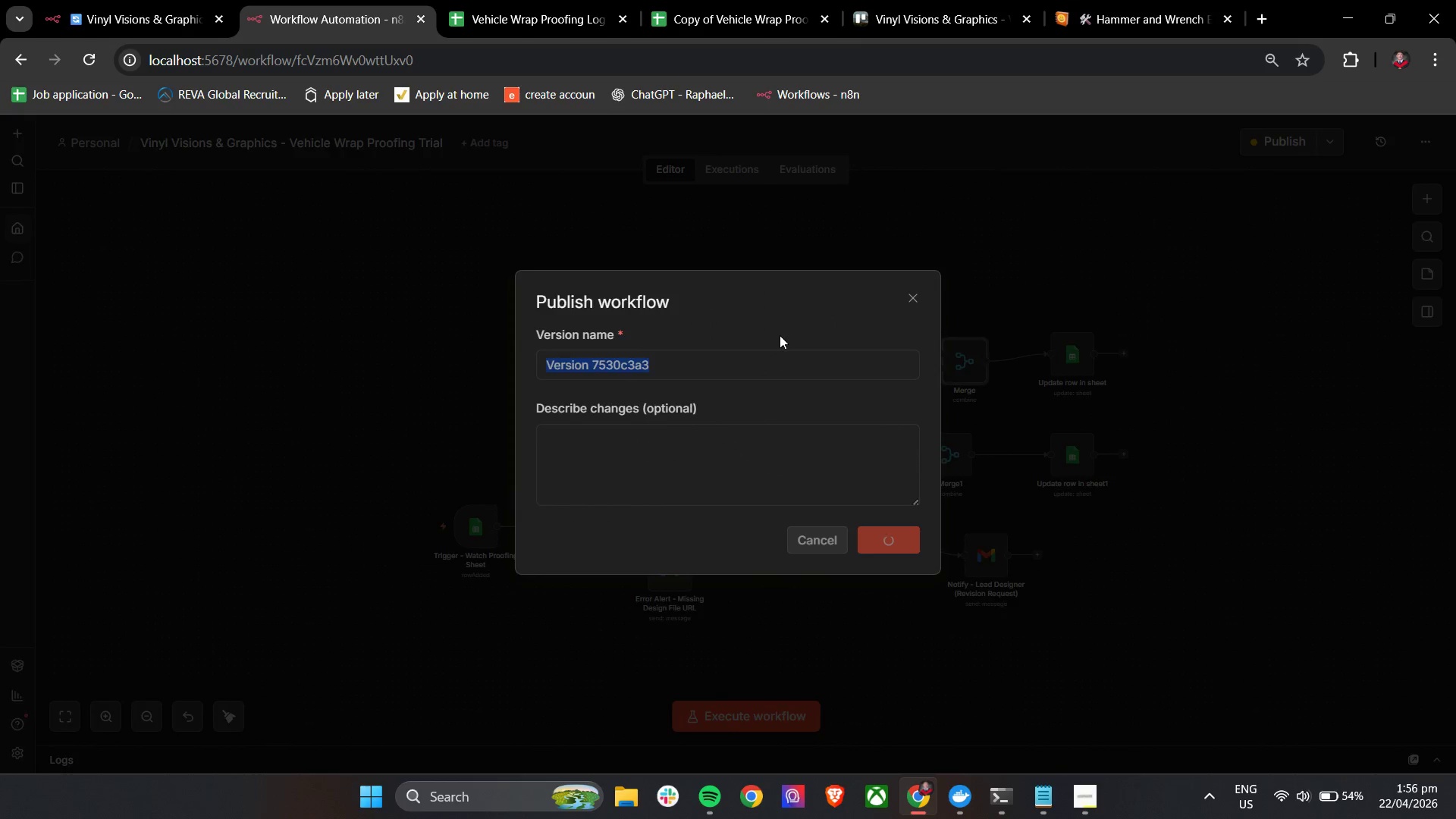 
left_click([707, 0])
 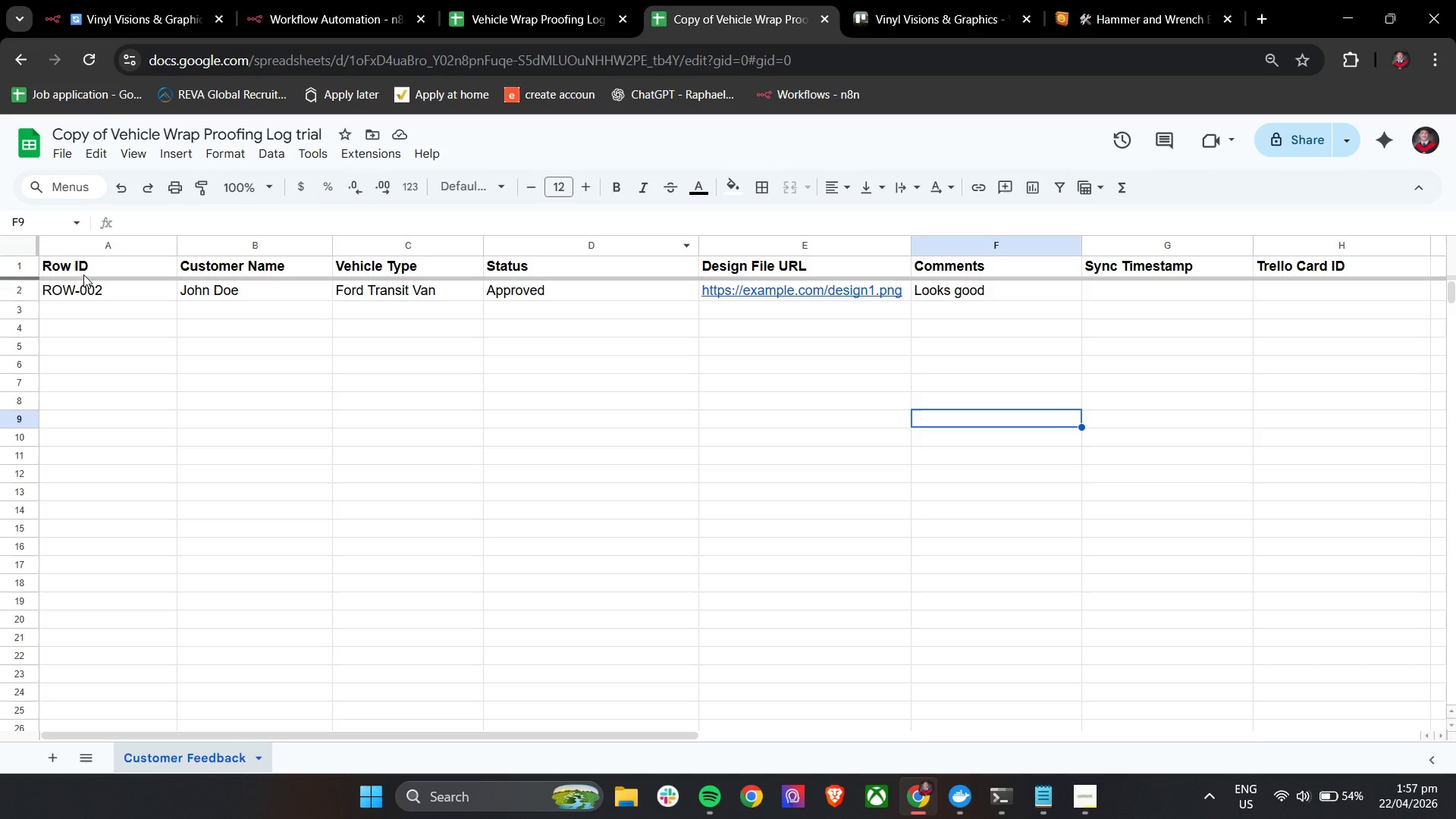 
left_click_drag(start_coordinate=[73, 293], to_coordinate=[955, 295])
 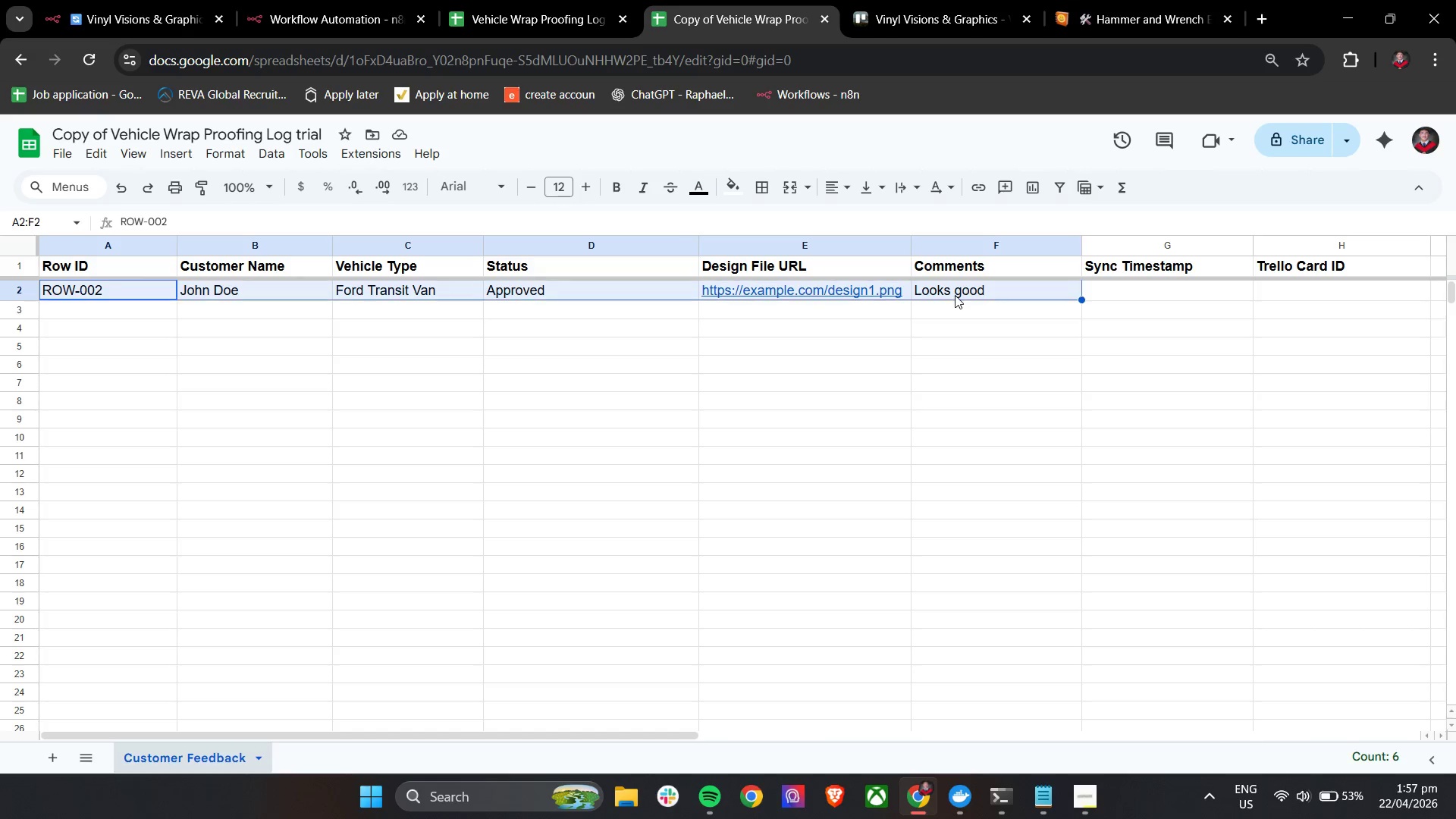 
key(Control+C)
 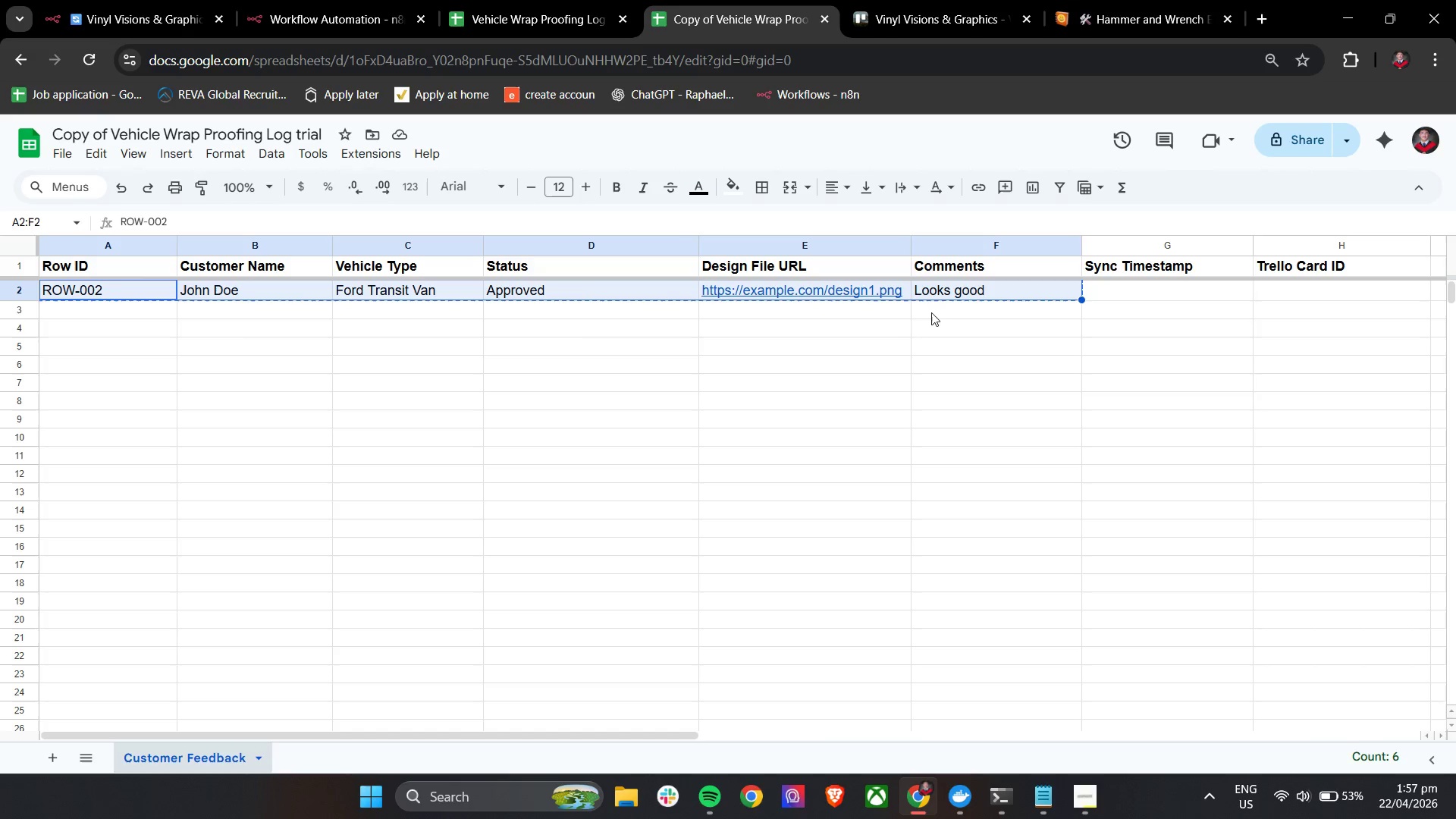 
key(Control+C)
 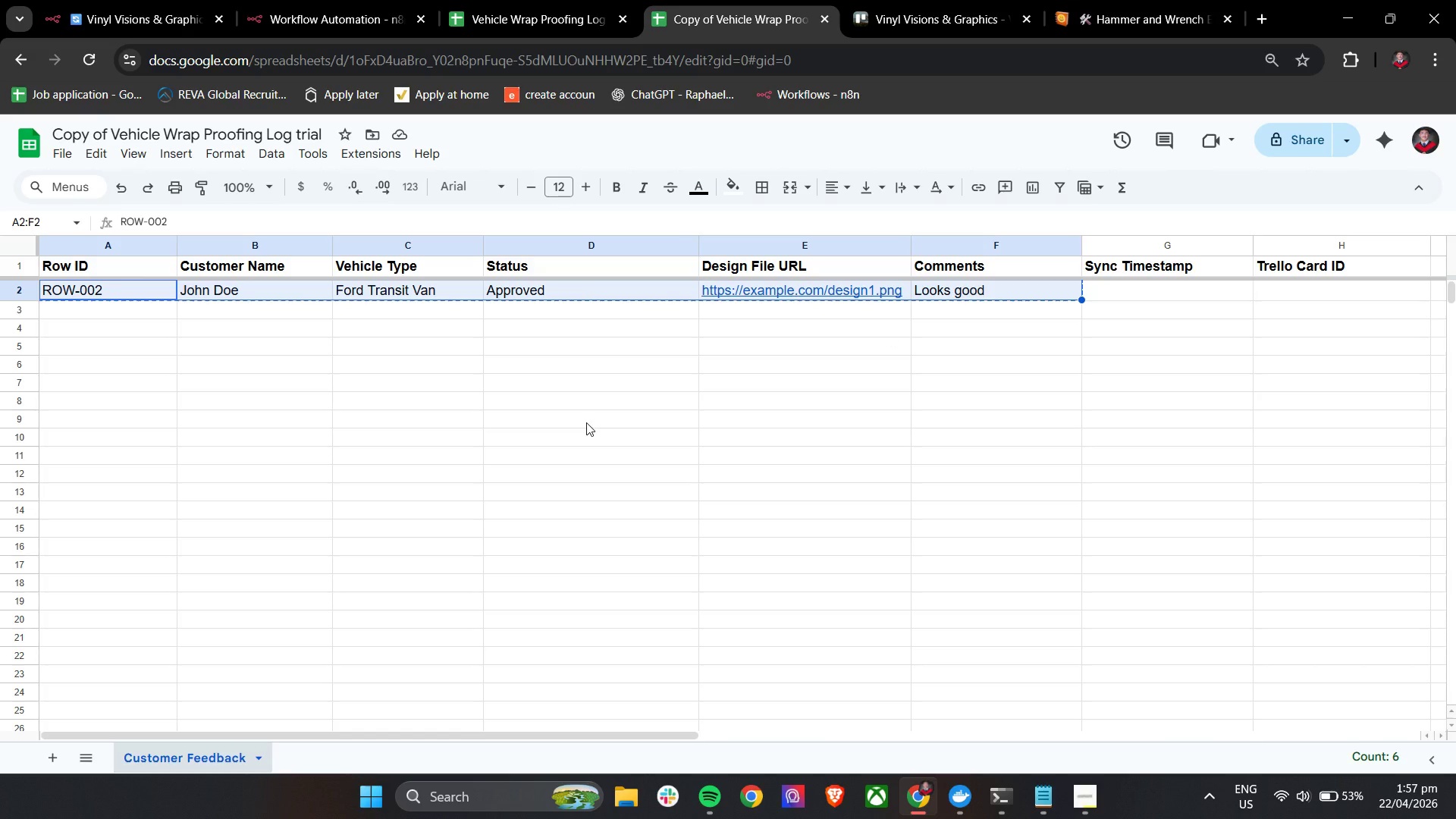 
key(Backspace)
 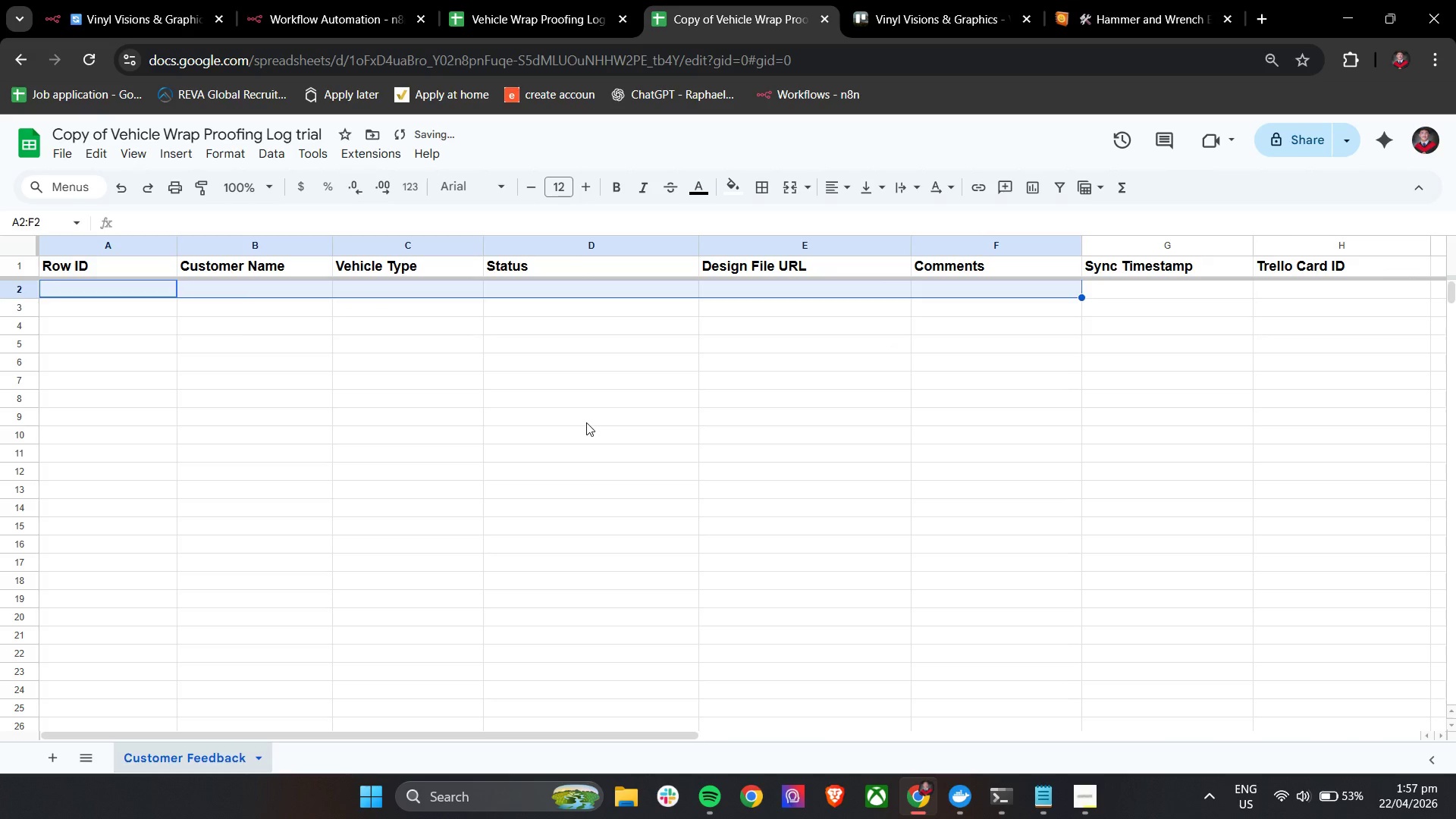 
left_click([586, 422])
 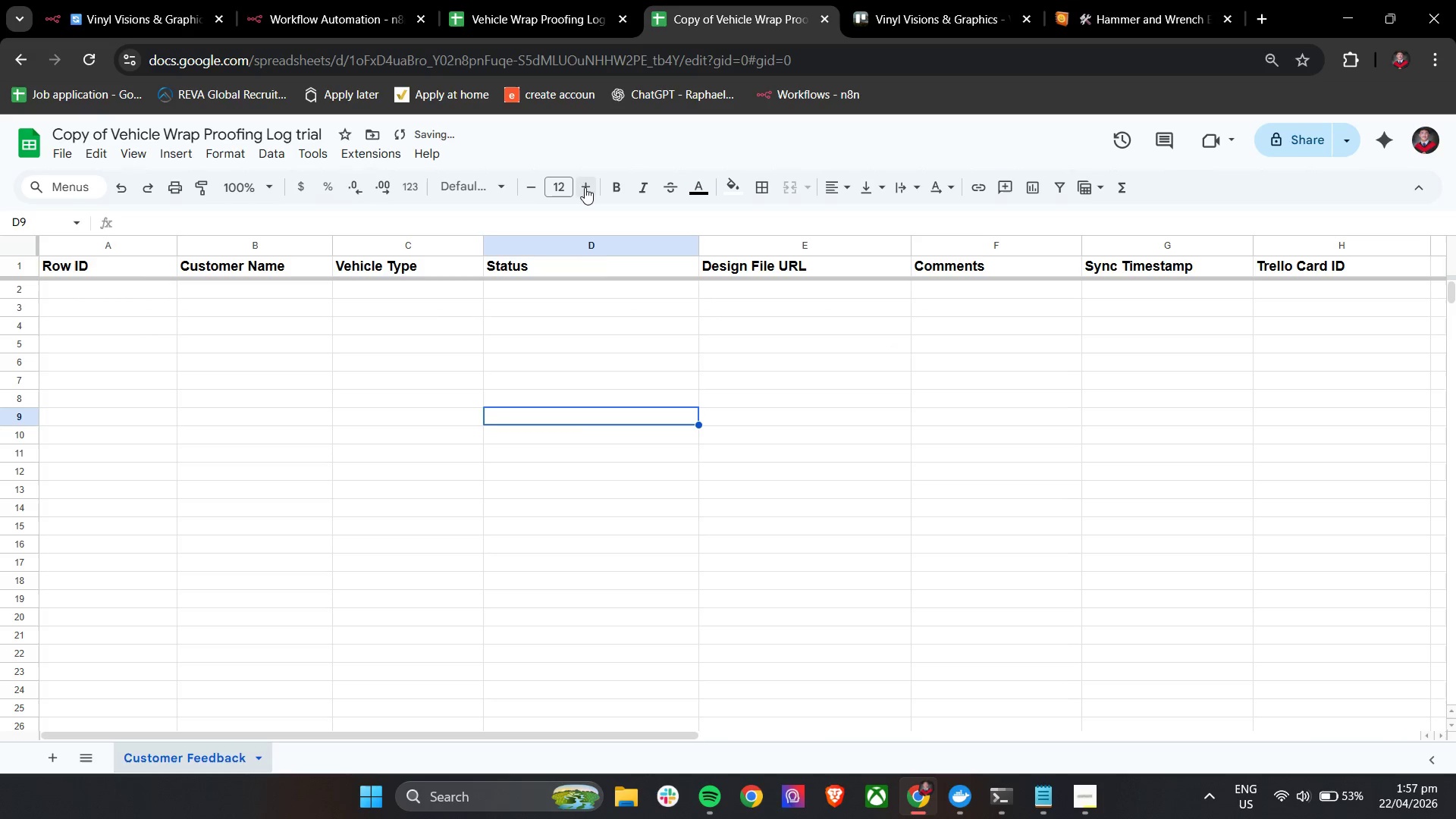 
key(Control+A)
 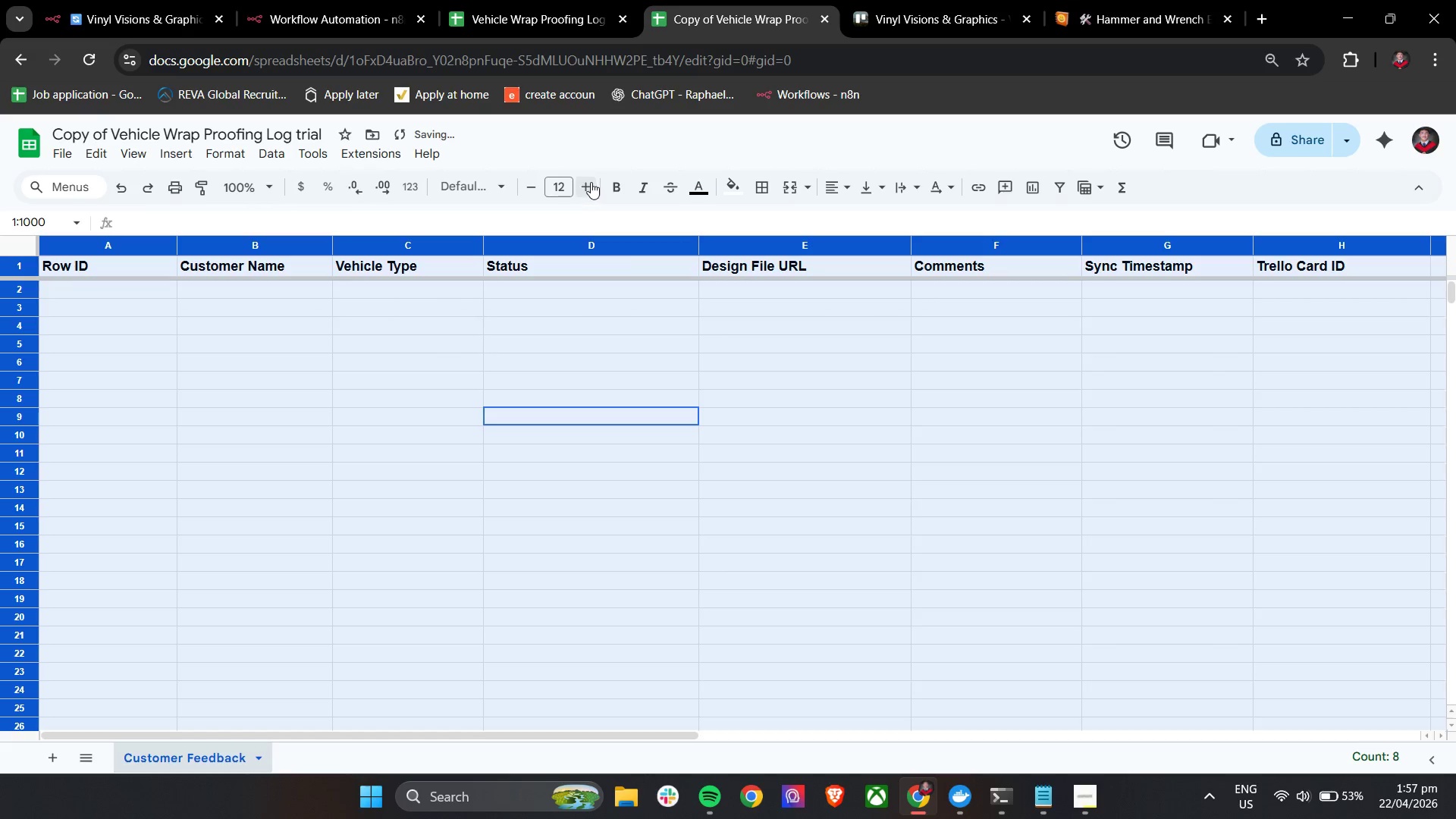 
left_click([591, 182])
 